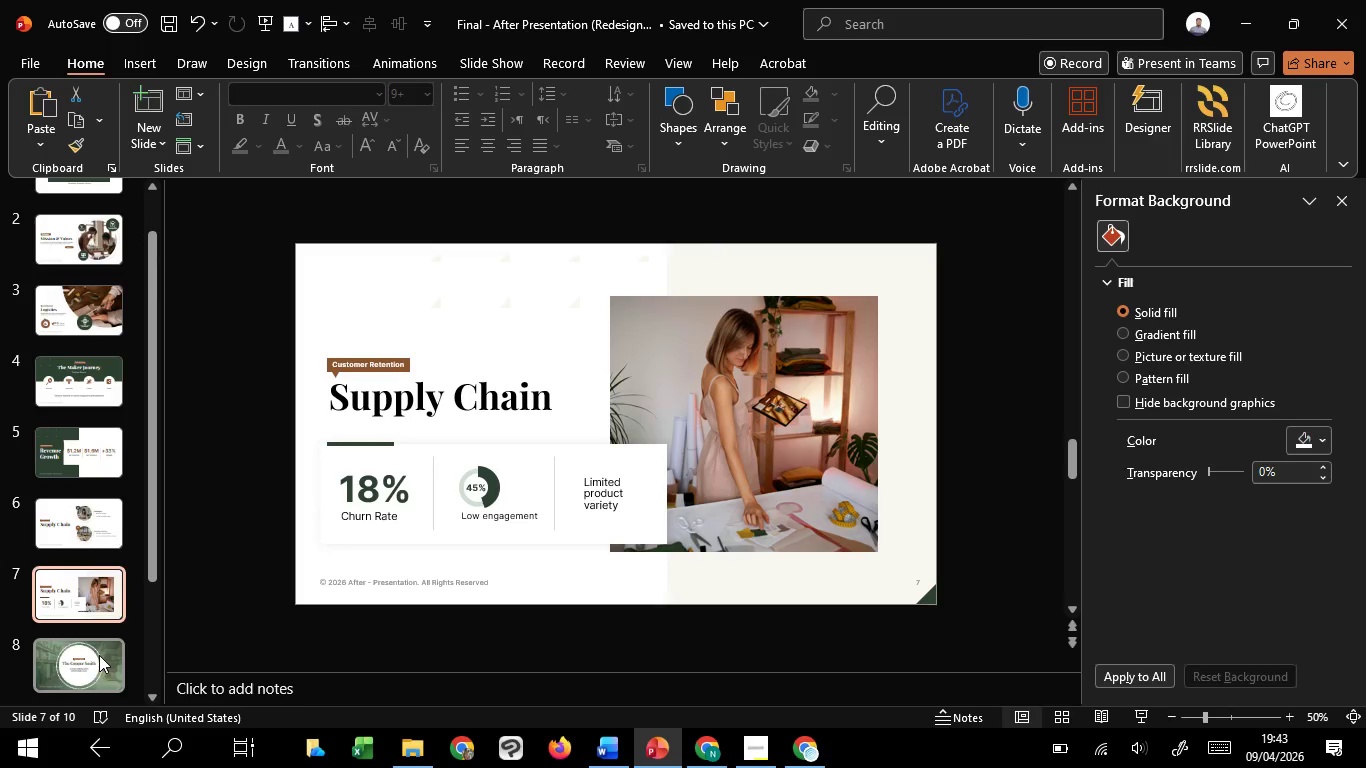 
left_click([99, 655])
 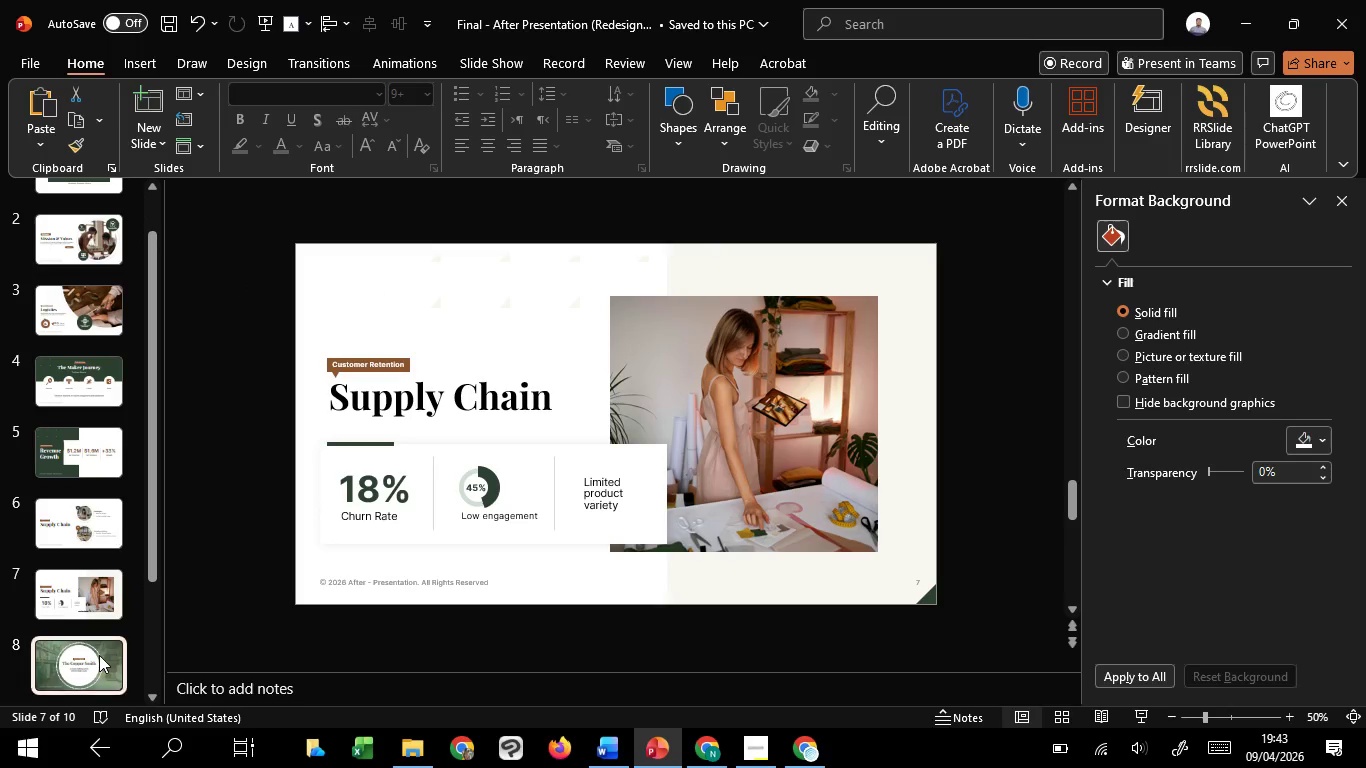 
scroll: coordinate [99, 655], scroll_direction: down, amount: 6.0
 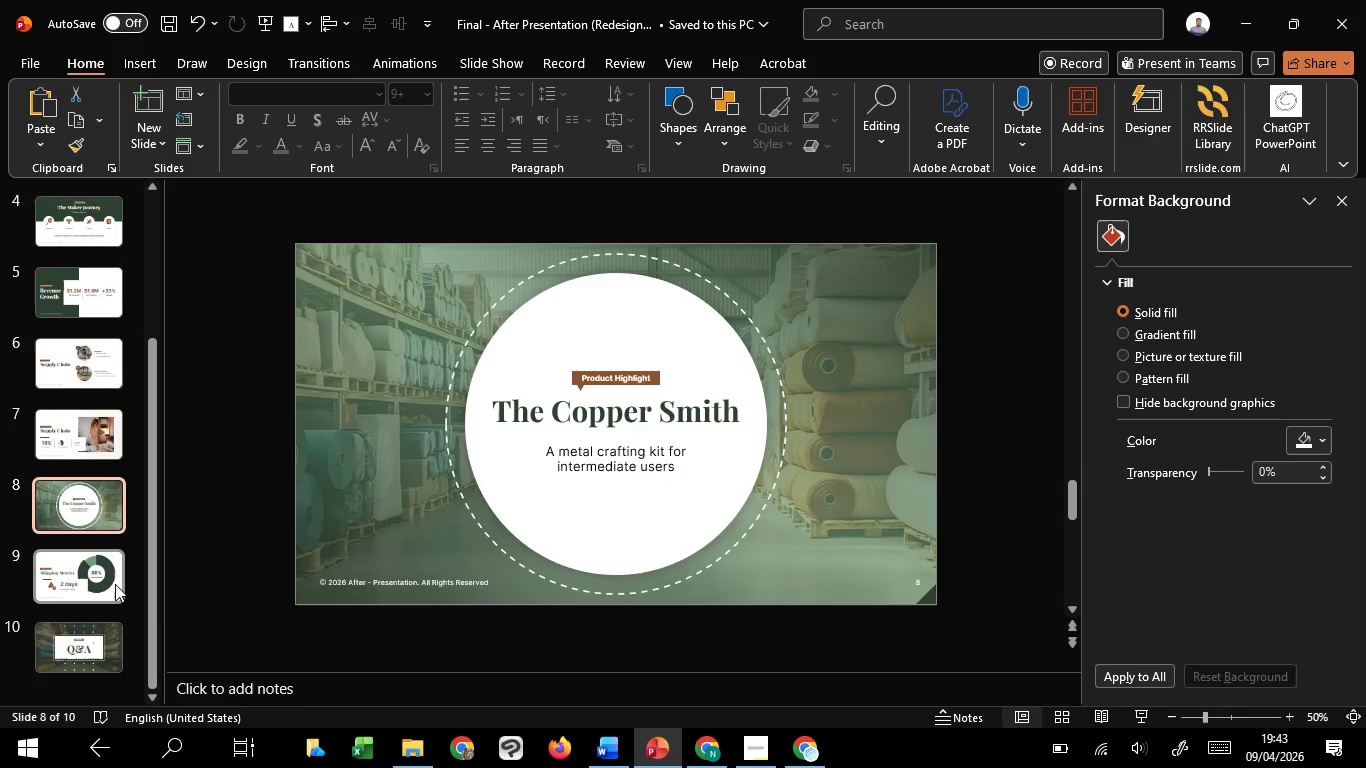 
left_click([115, 584])
 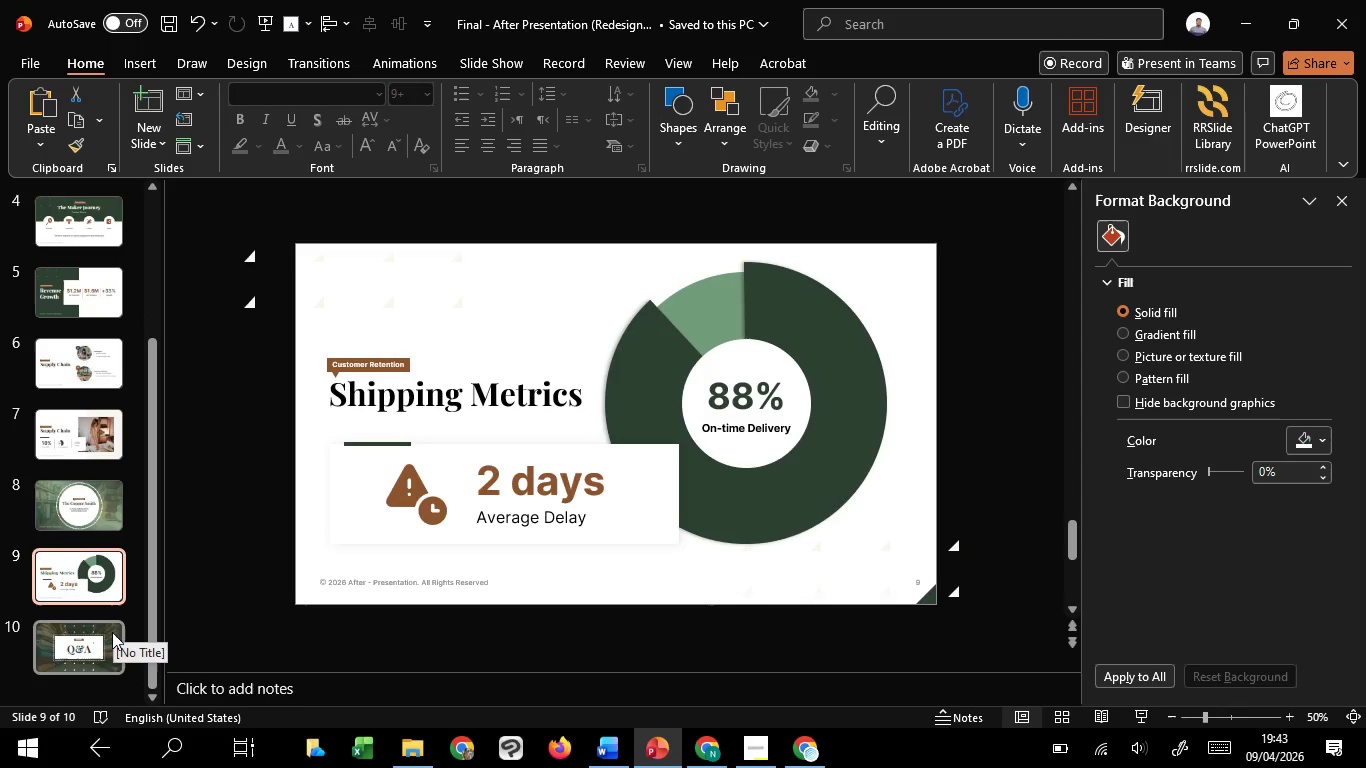 
left_click([112, 632])
 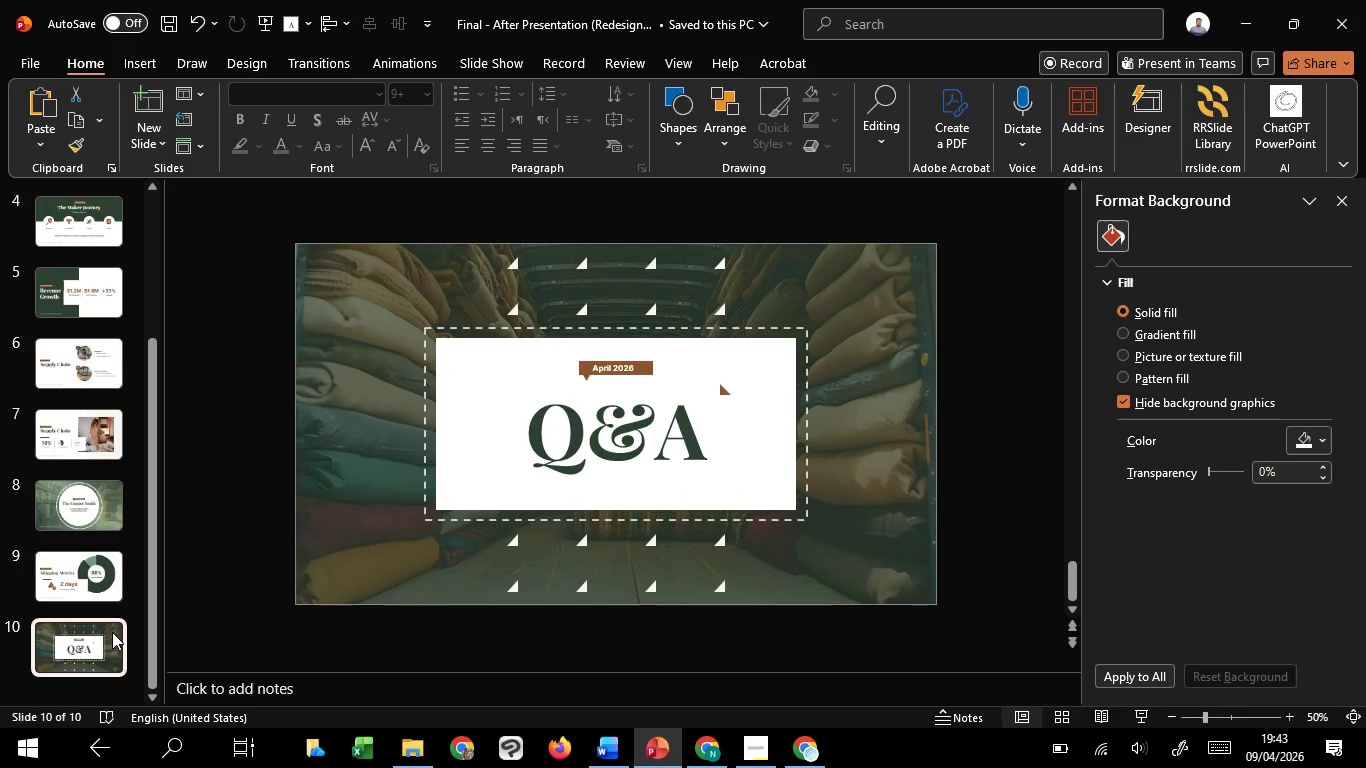 
wait(42.14)
 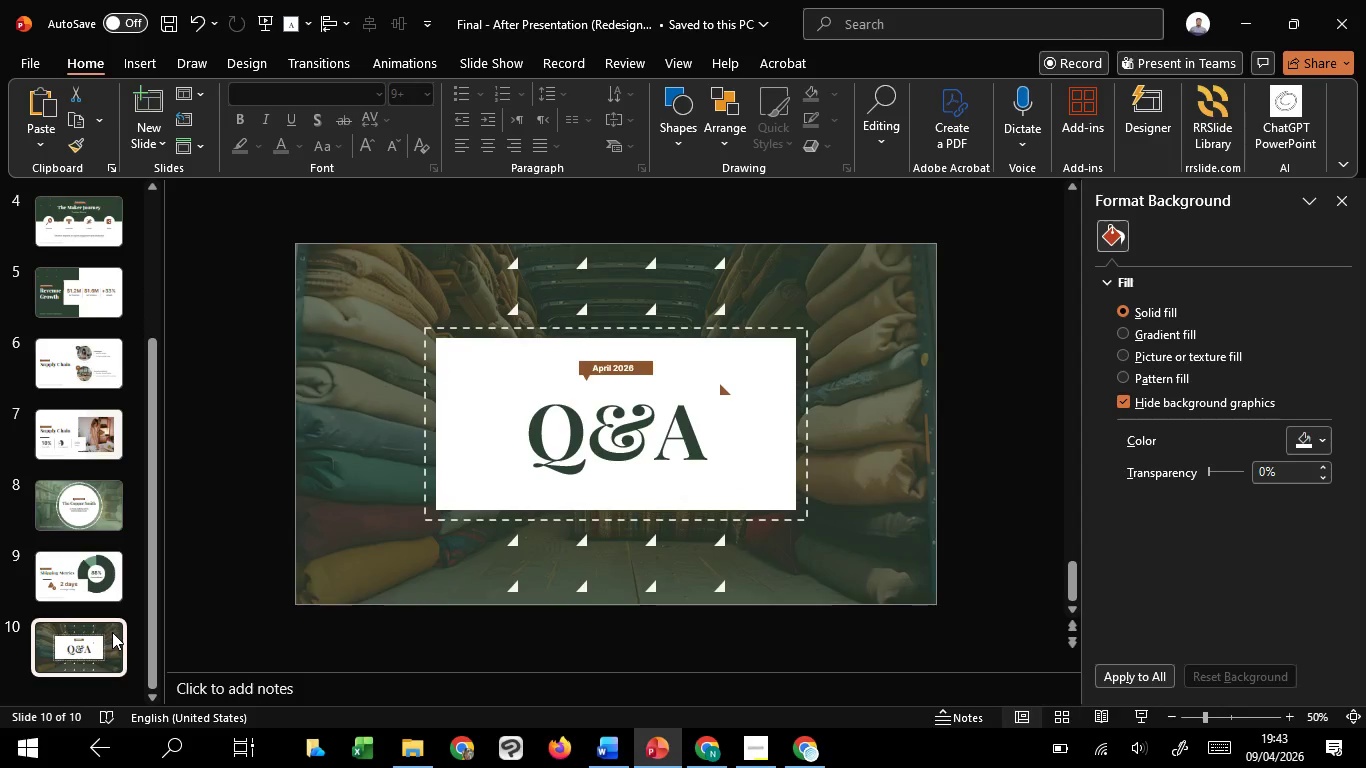 
left_click([190, 571])
 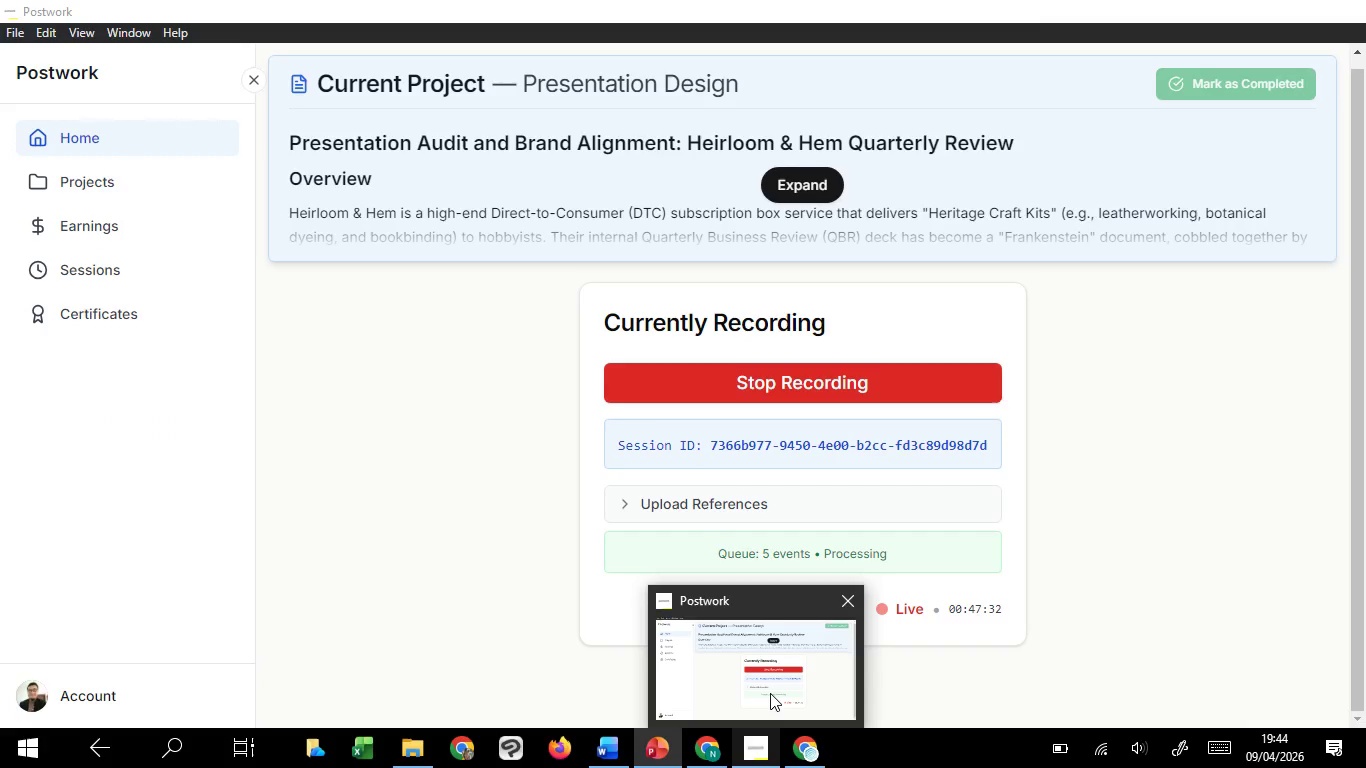 
wait(6.56)
 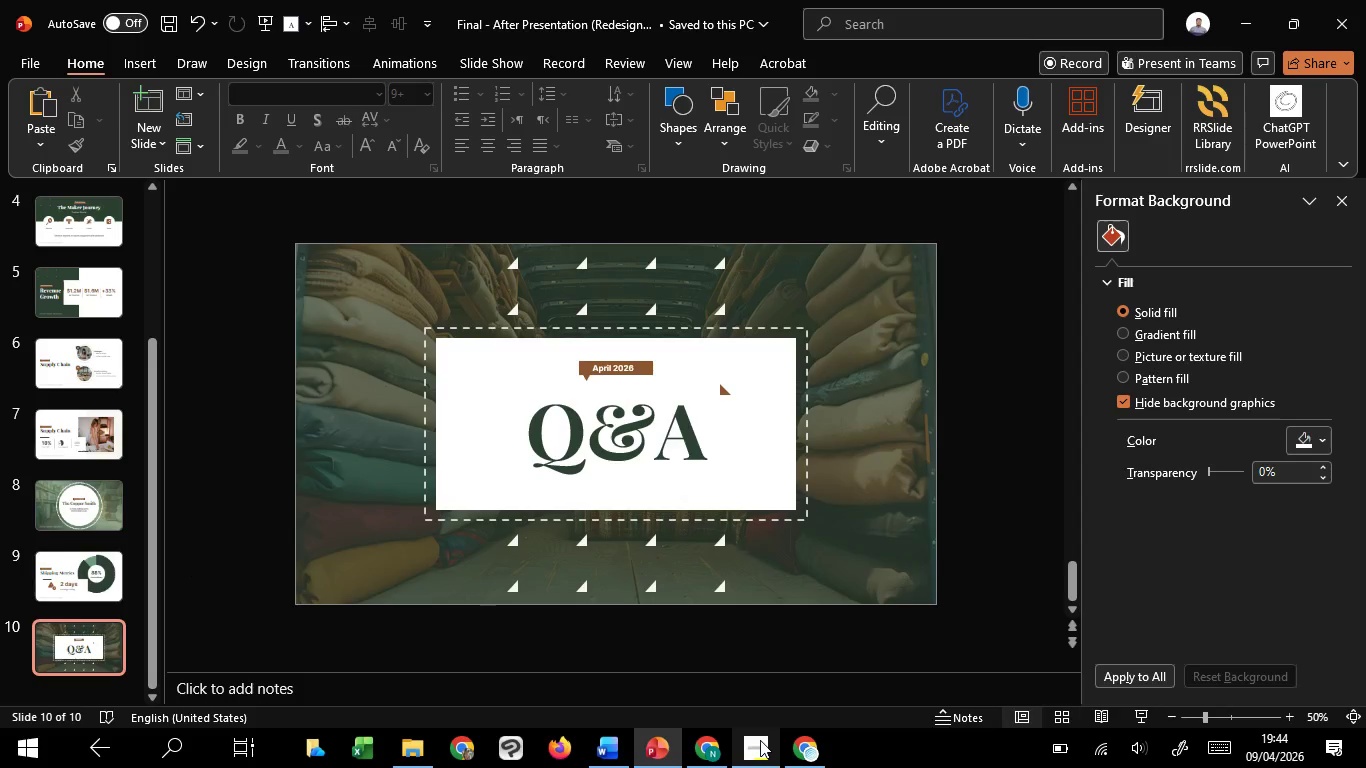 
left_click([75, 589])
 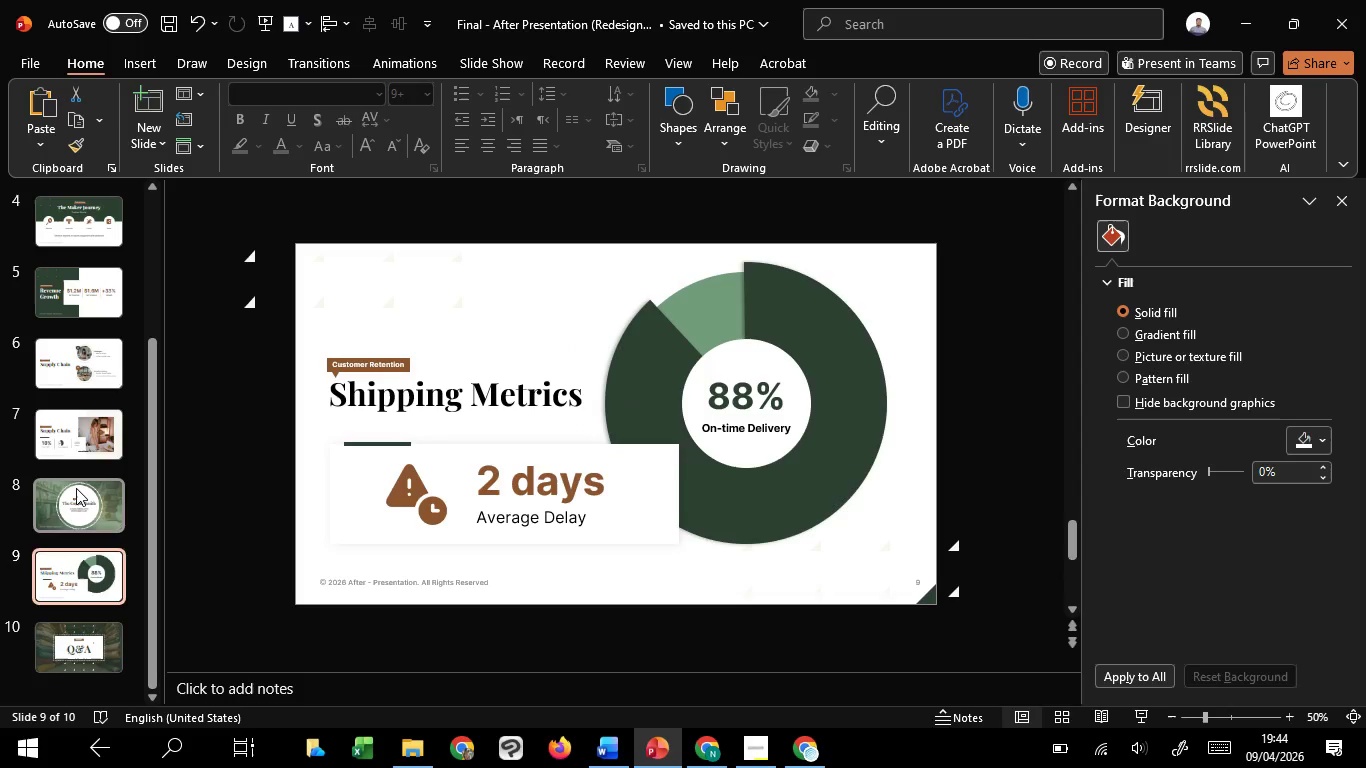 
left_click([76, 488])
 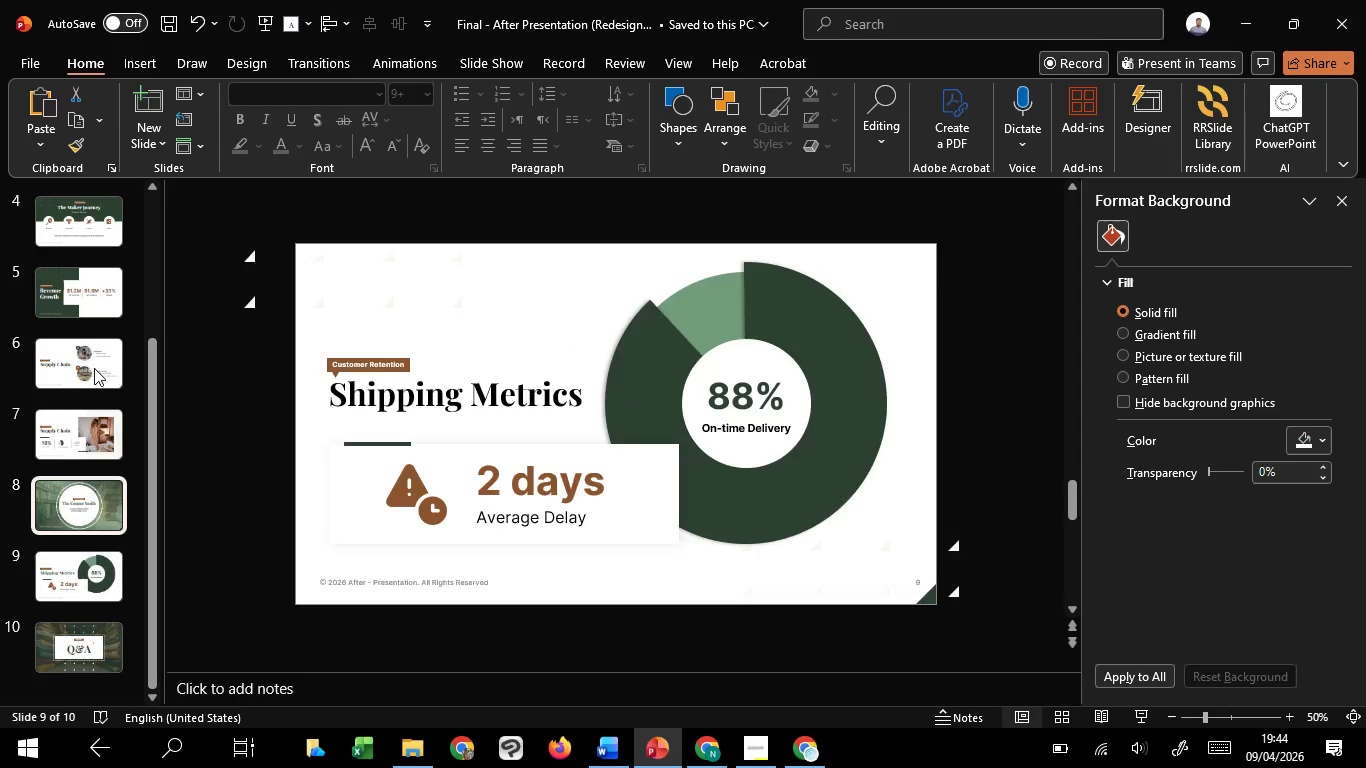 
left_click([94, 368])
 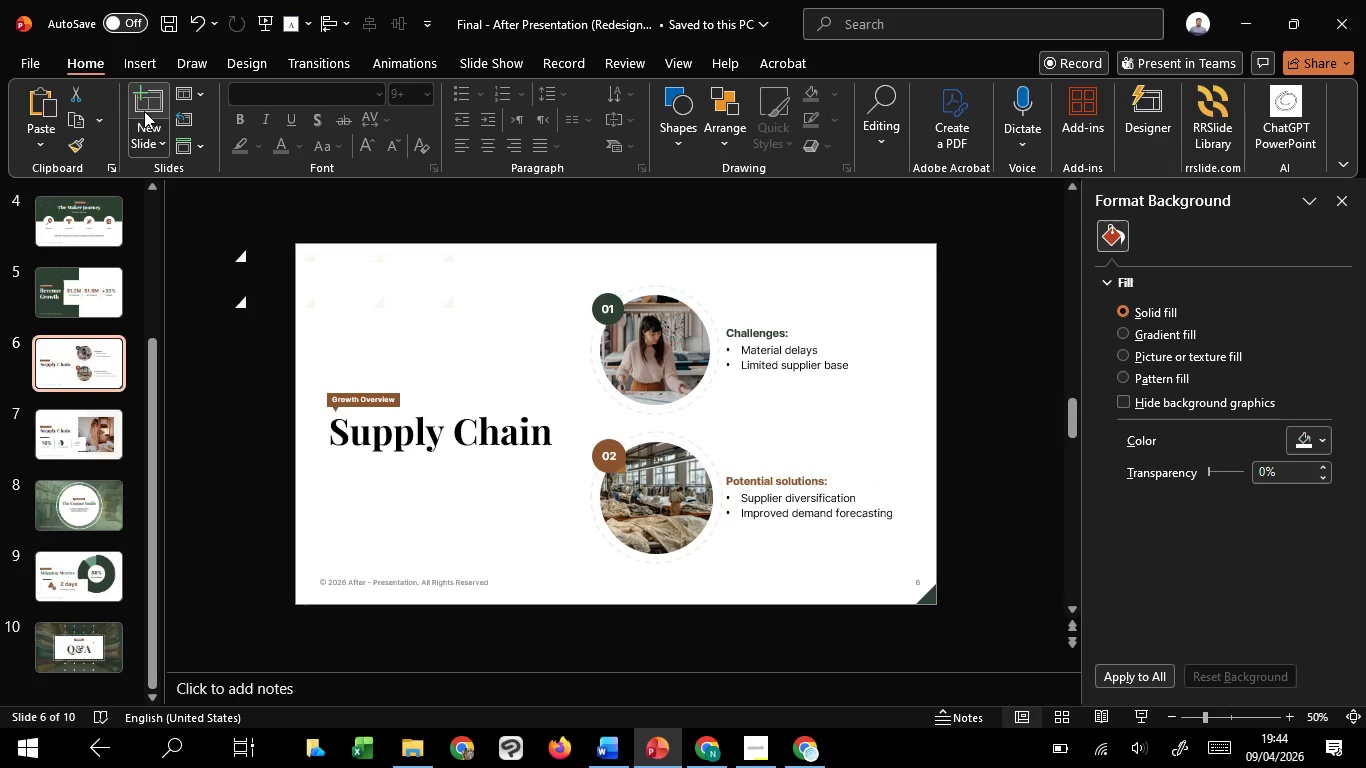 
left_click([147, 133])
 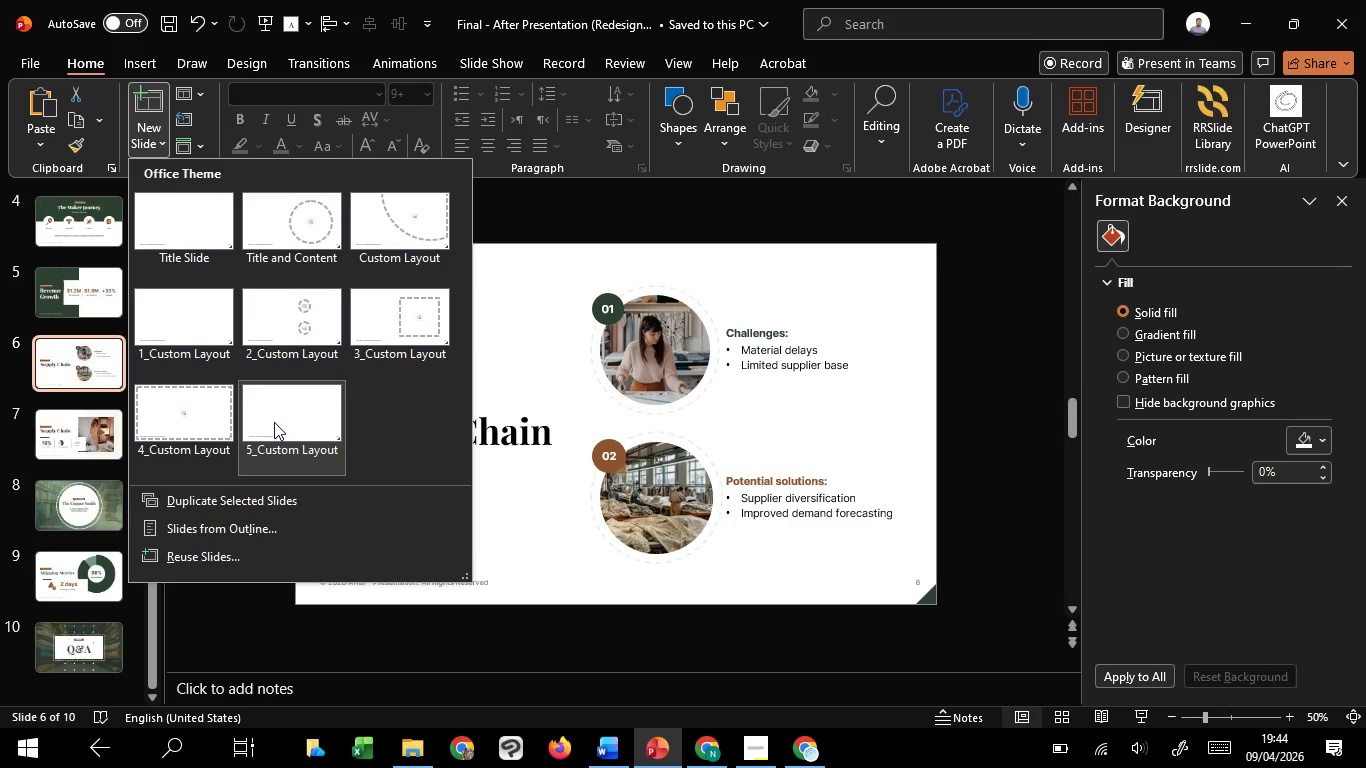 
left_click([274, 422])
 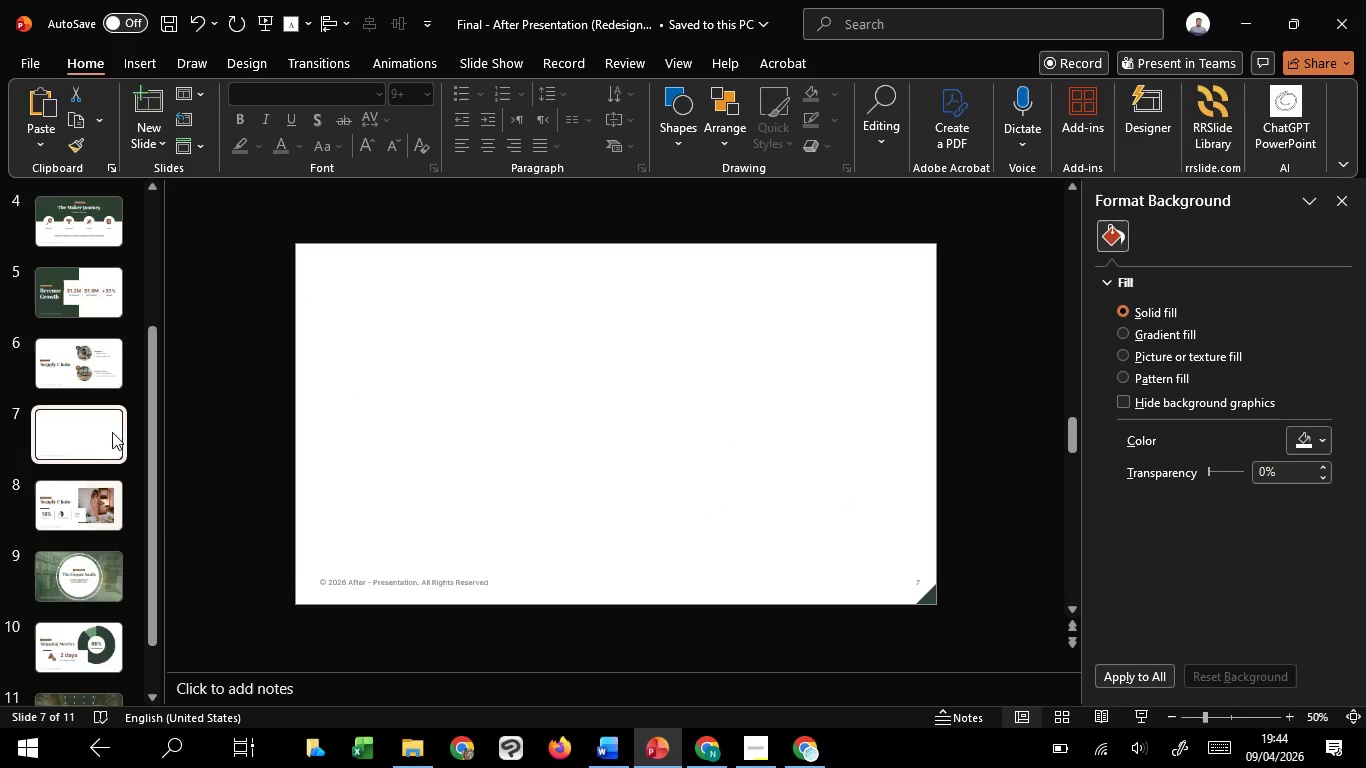 
left_click_drag(start_coordinate=[107, 430], to_coordinate=[127, 666])
 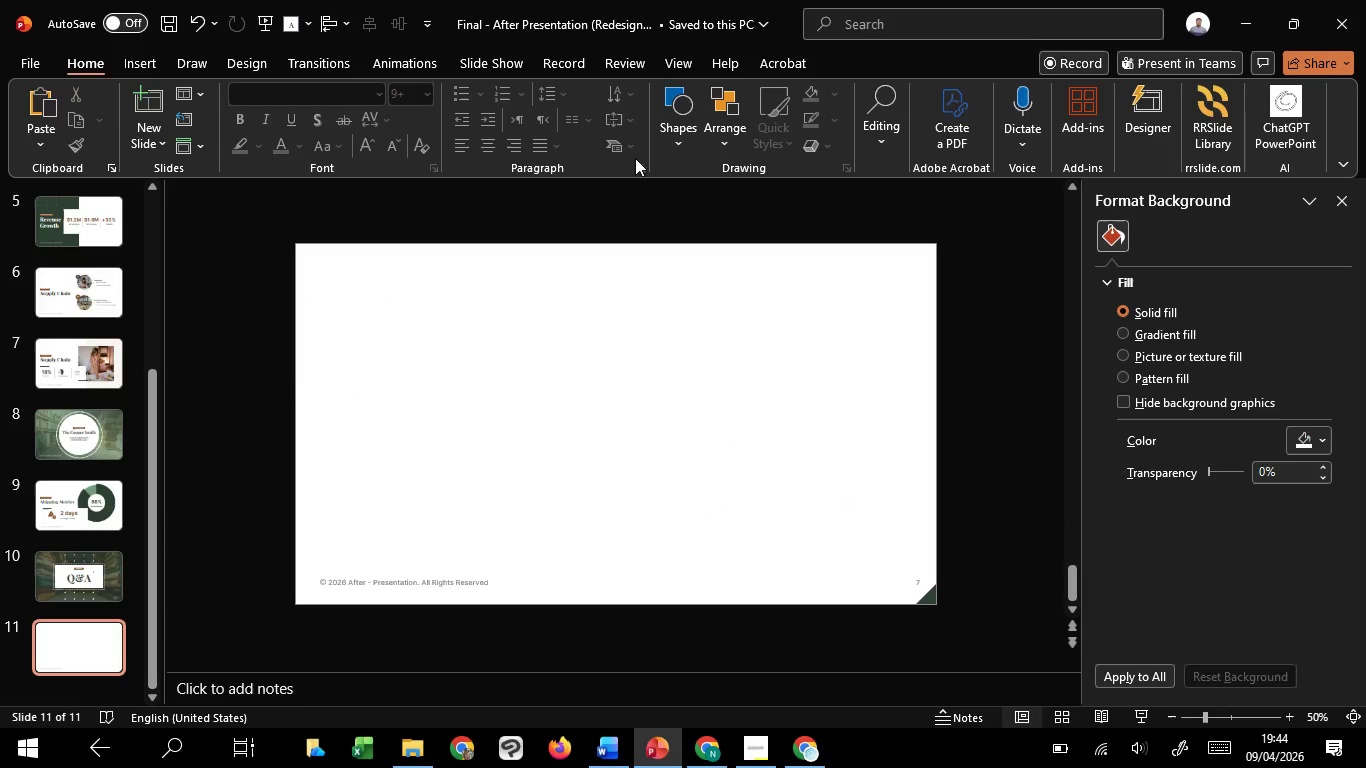 
left_click([665, 145])
 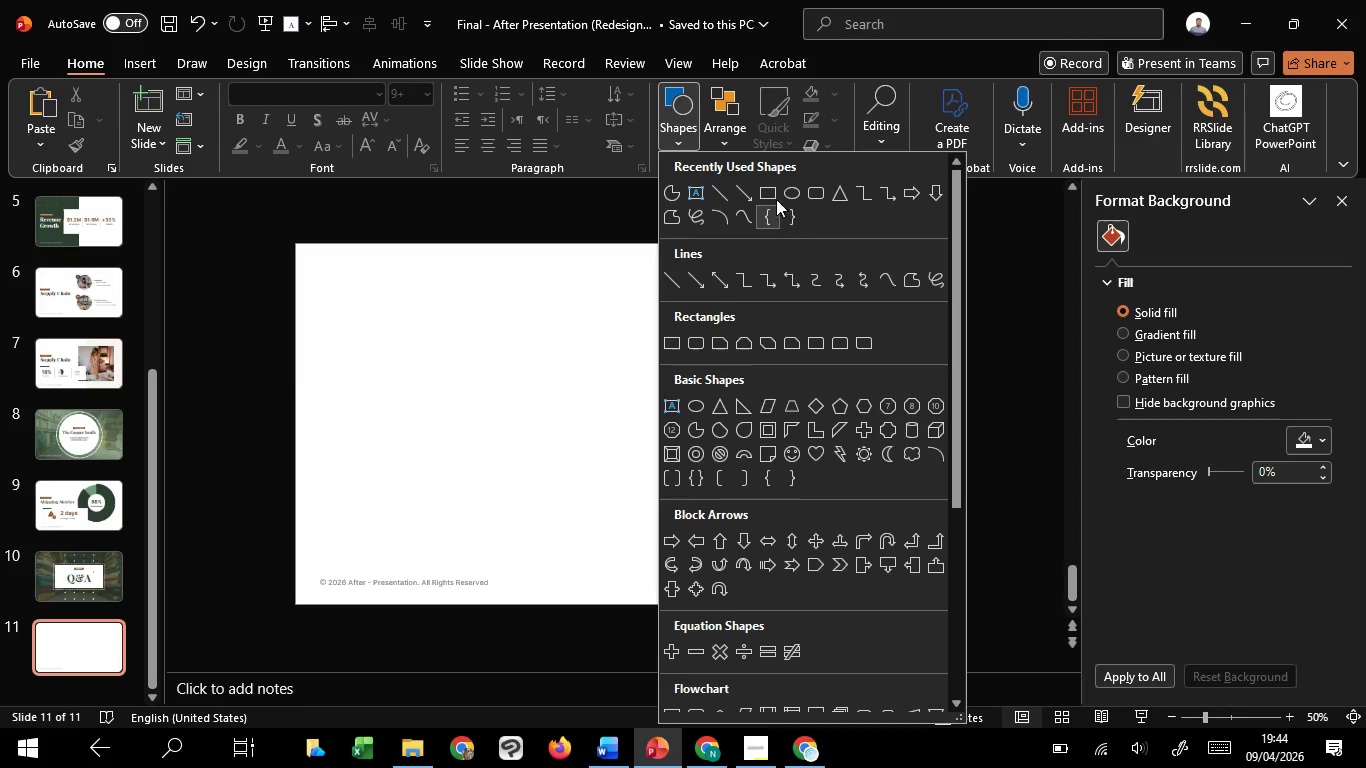 
left_click([771, 195])
 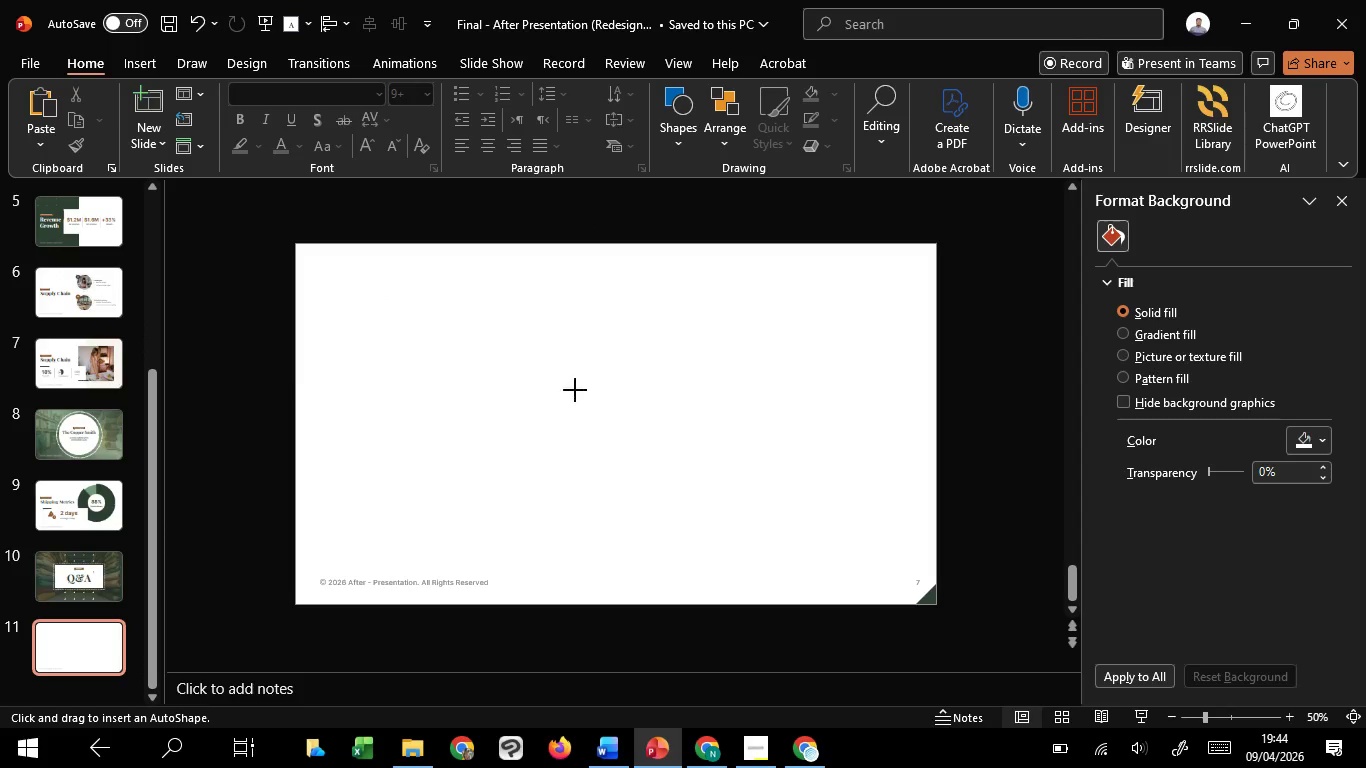 
left_click_drag(start_coordinate=[574, 390], to_coordinate=[624, 416])
 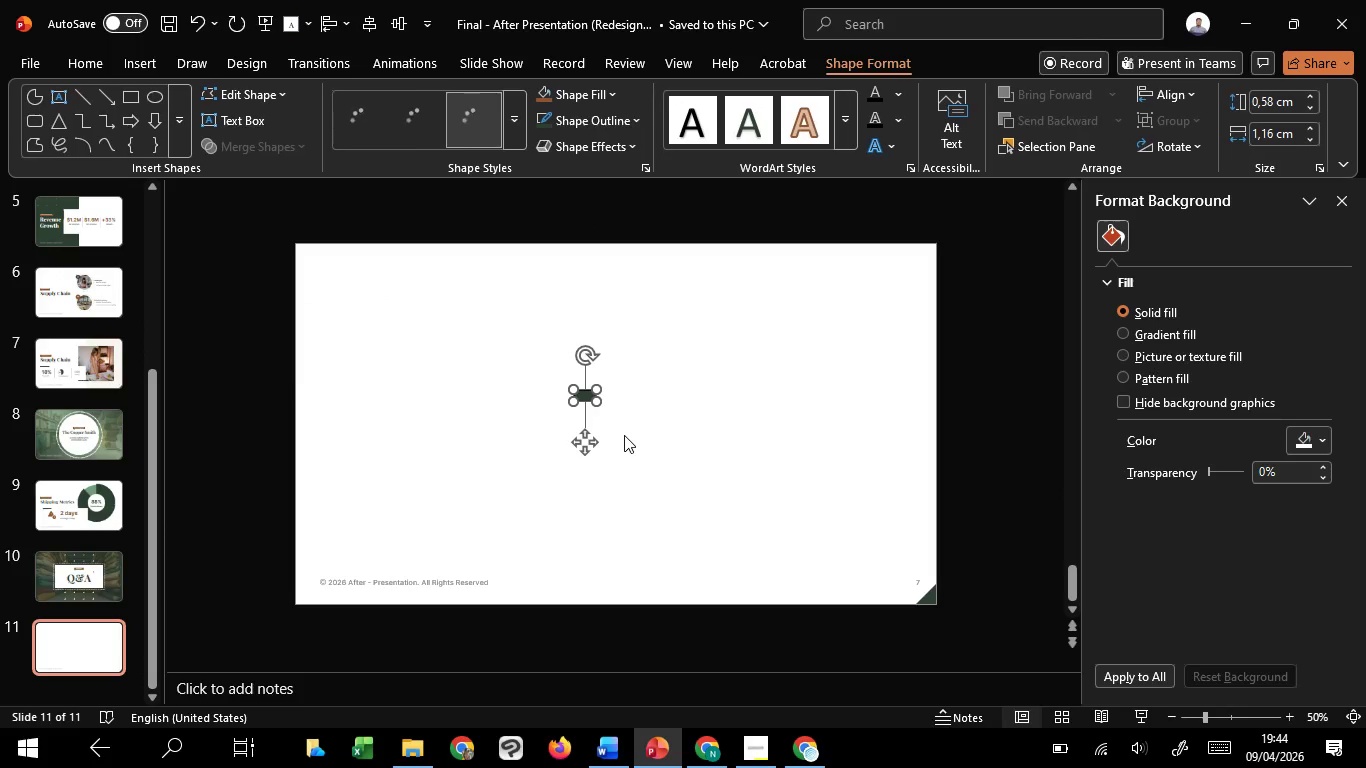 
left_click([624, 435])
 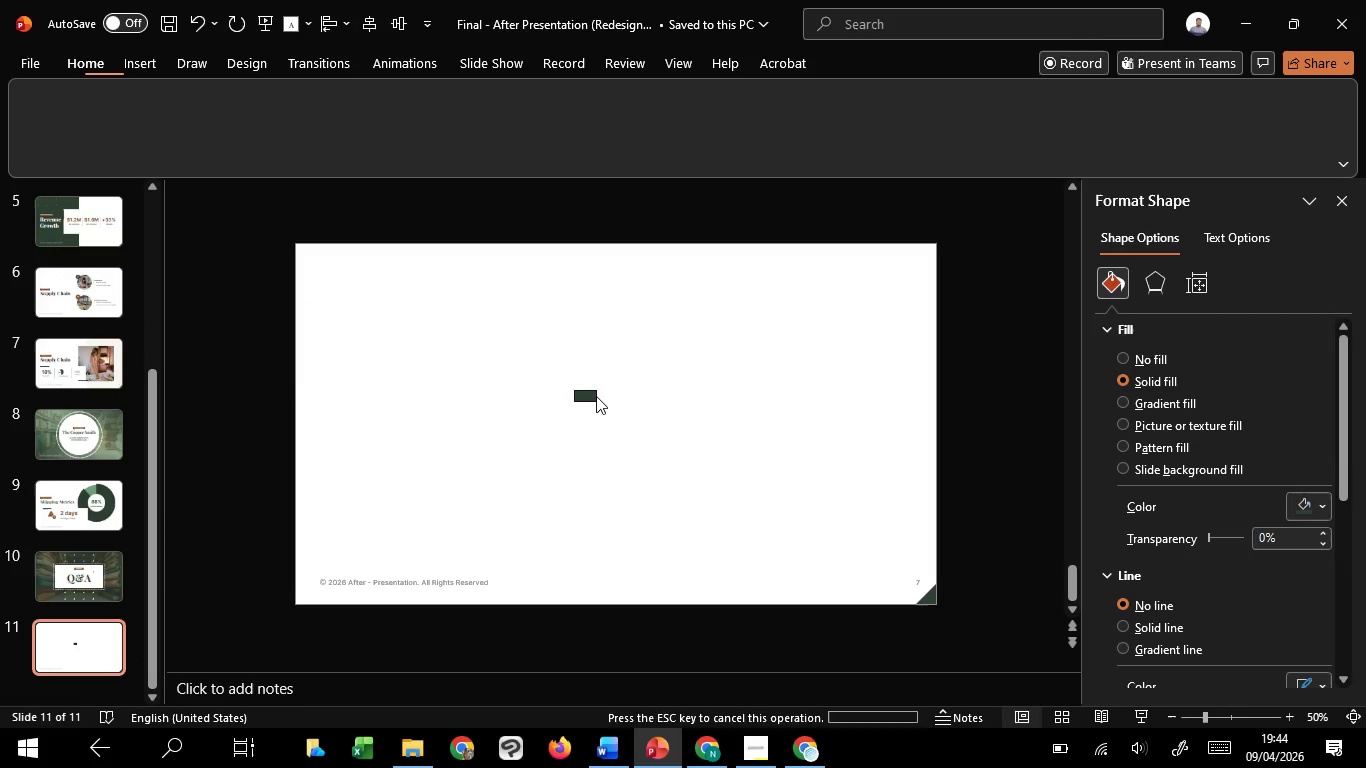 
left_click([596, 396])
 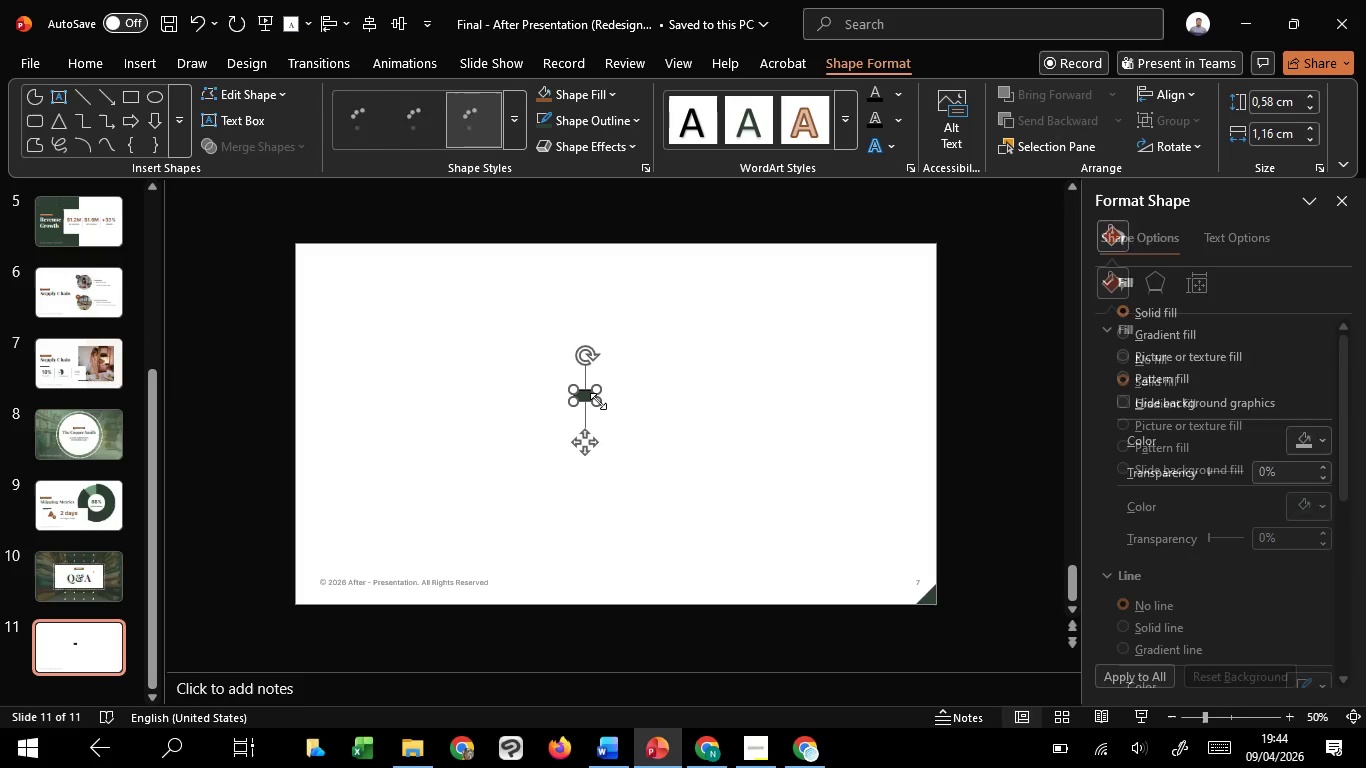 
left_click_drag(start_coordinate=[598, 400], to_coordinate=[669, 475])
 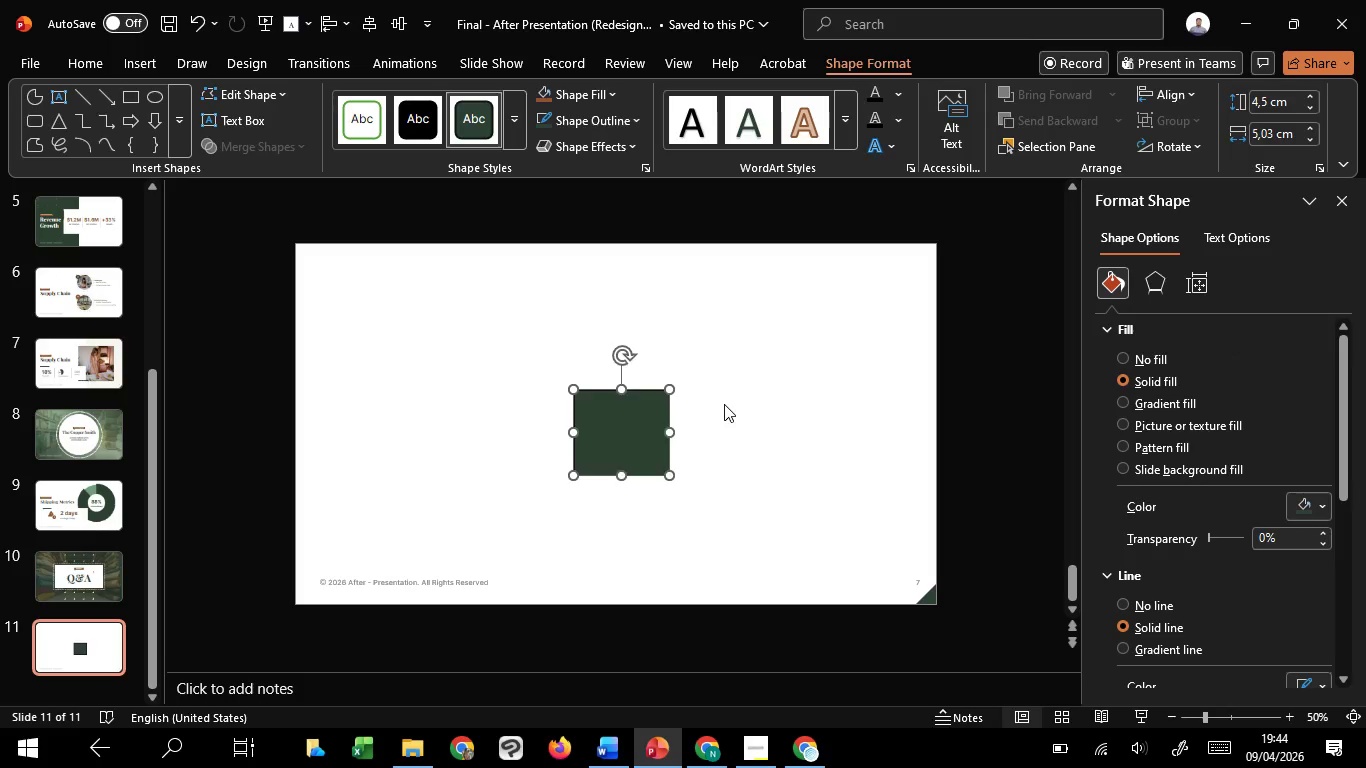 
left_click([724, 404])
 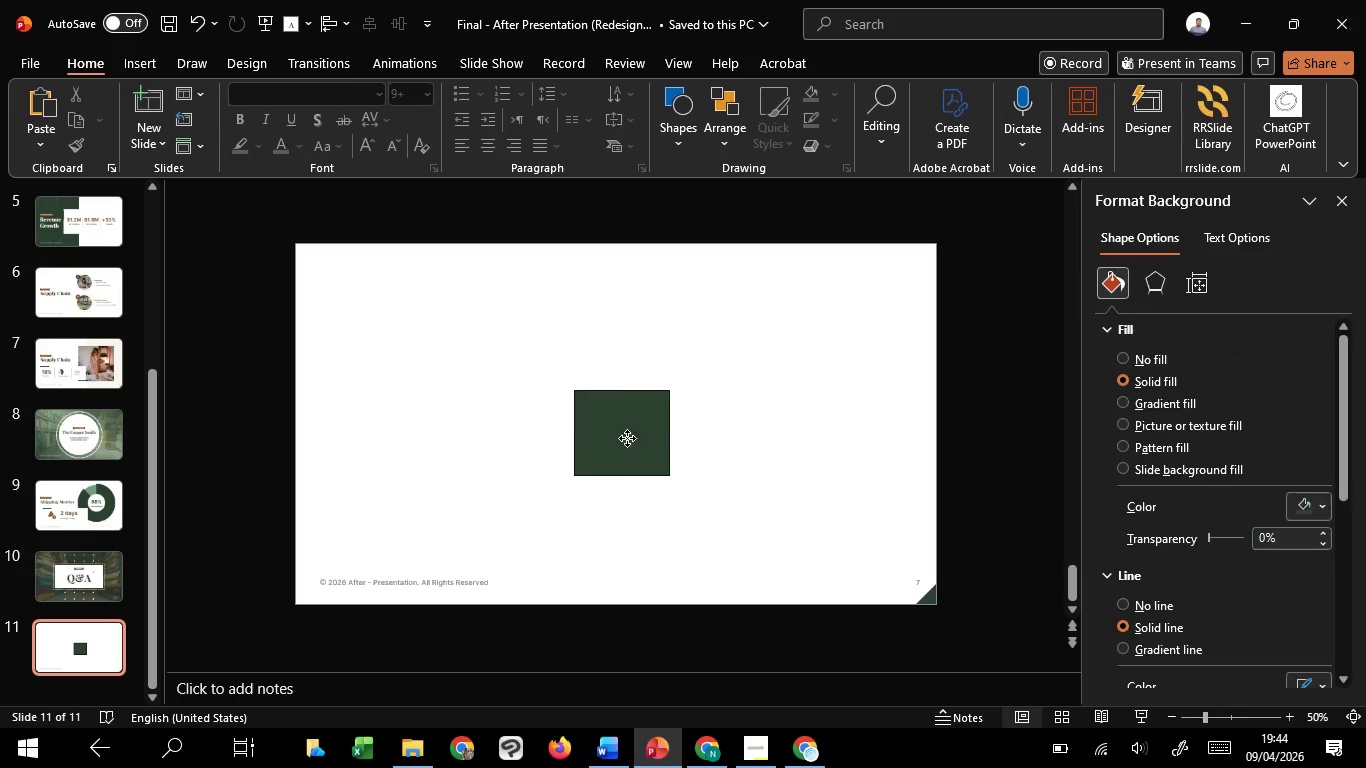 
left_click([627, 438])
 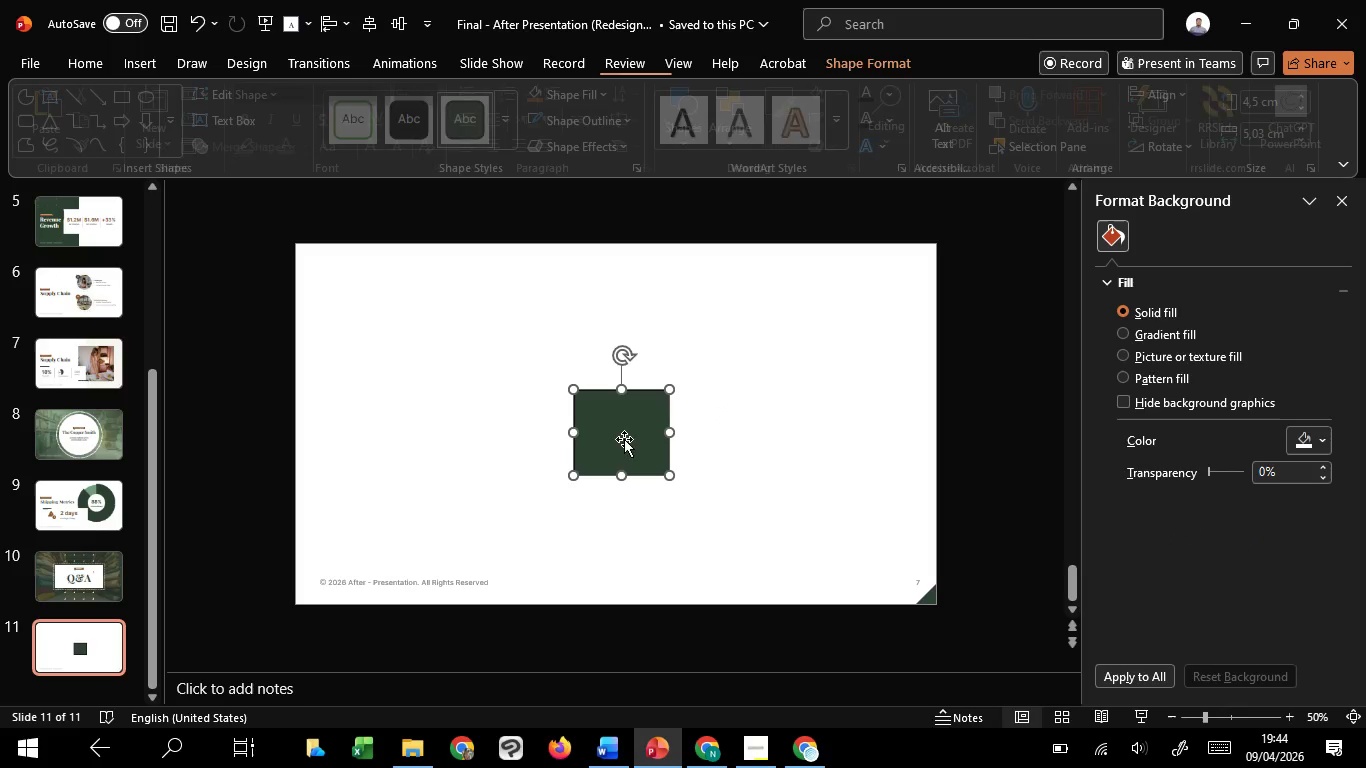 
left_click_drag(start_coordinate=[627, 438], to_coordinate=[444, 409])
 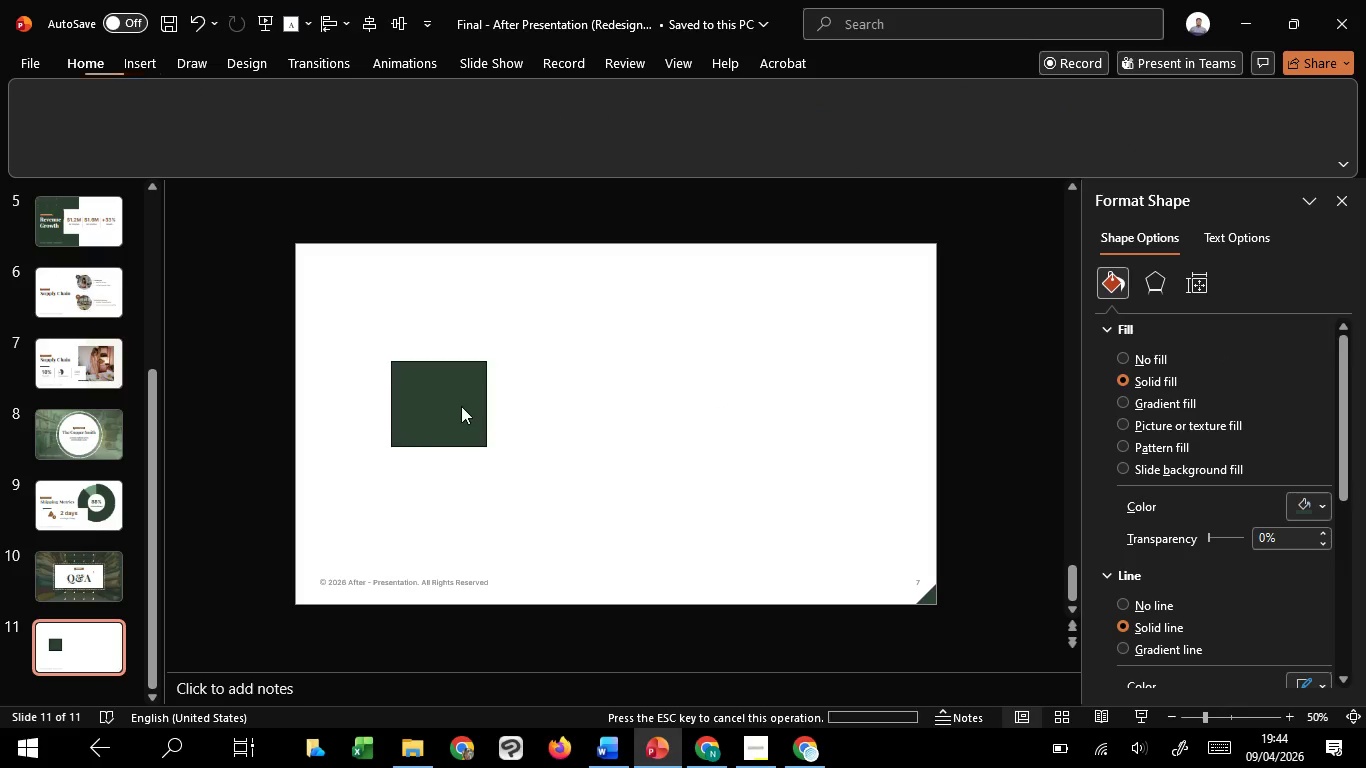 
double_click([461, 406])
 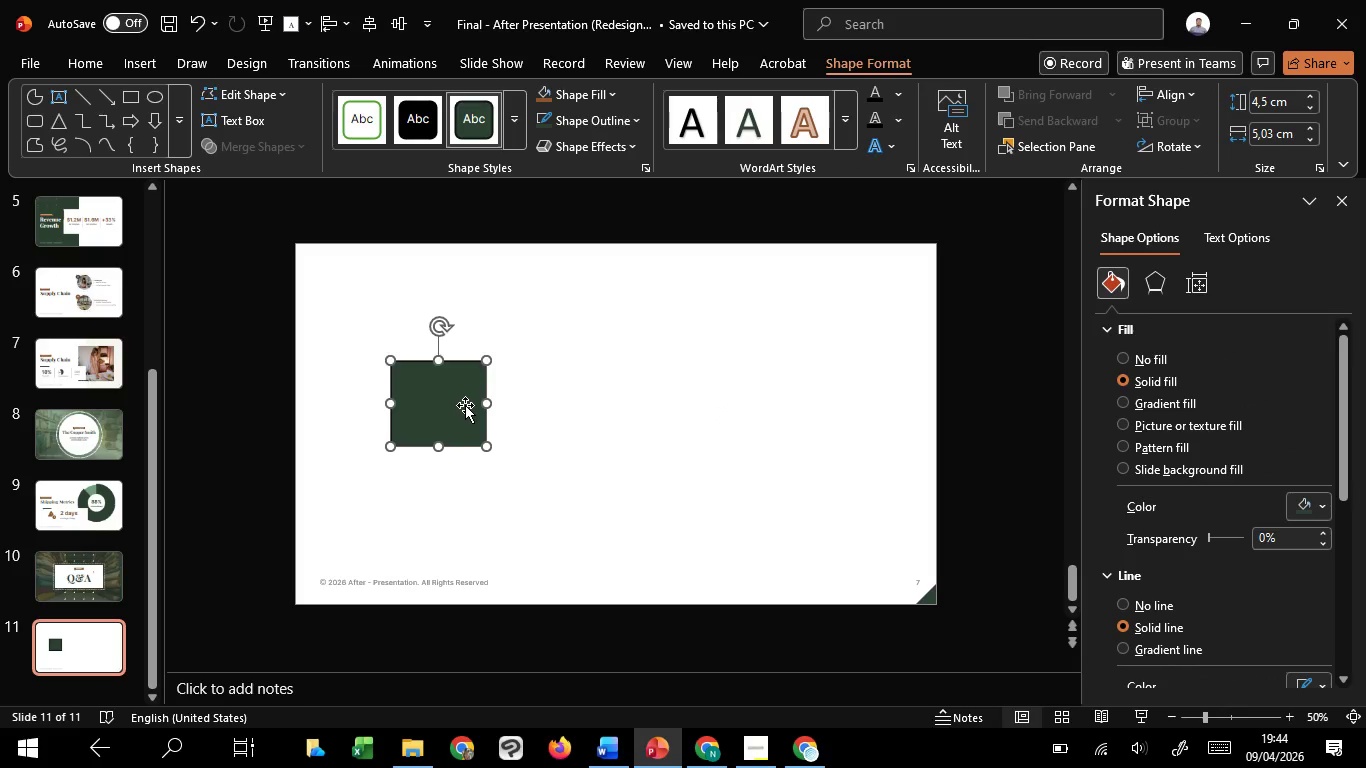 
hold_key(key=ControlLeft, duration=1.31)
left_click_drag(start_coordinate=[469, 406], to_coordinate=[707, 395])
 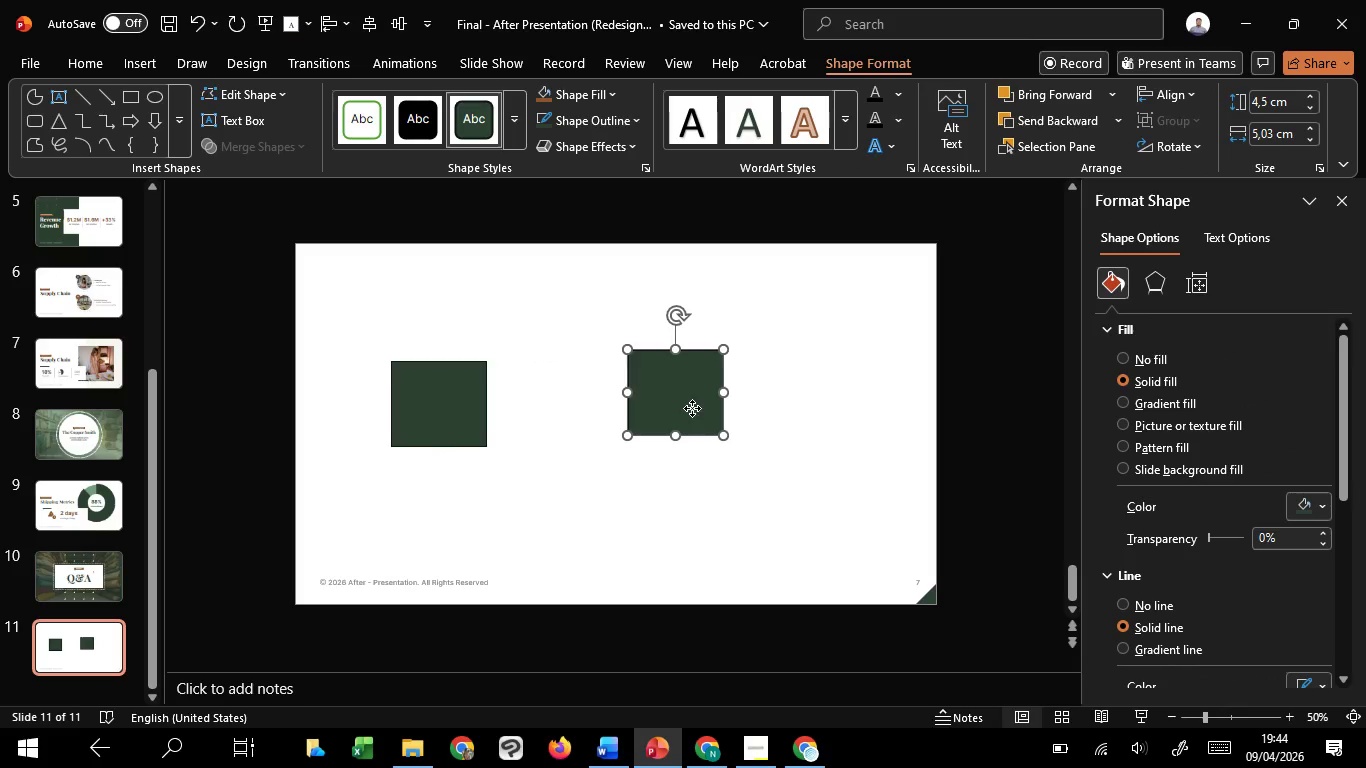 
left_click_drag(start_coordinate=[692, 408], to_coordinate=[552, 333])
 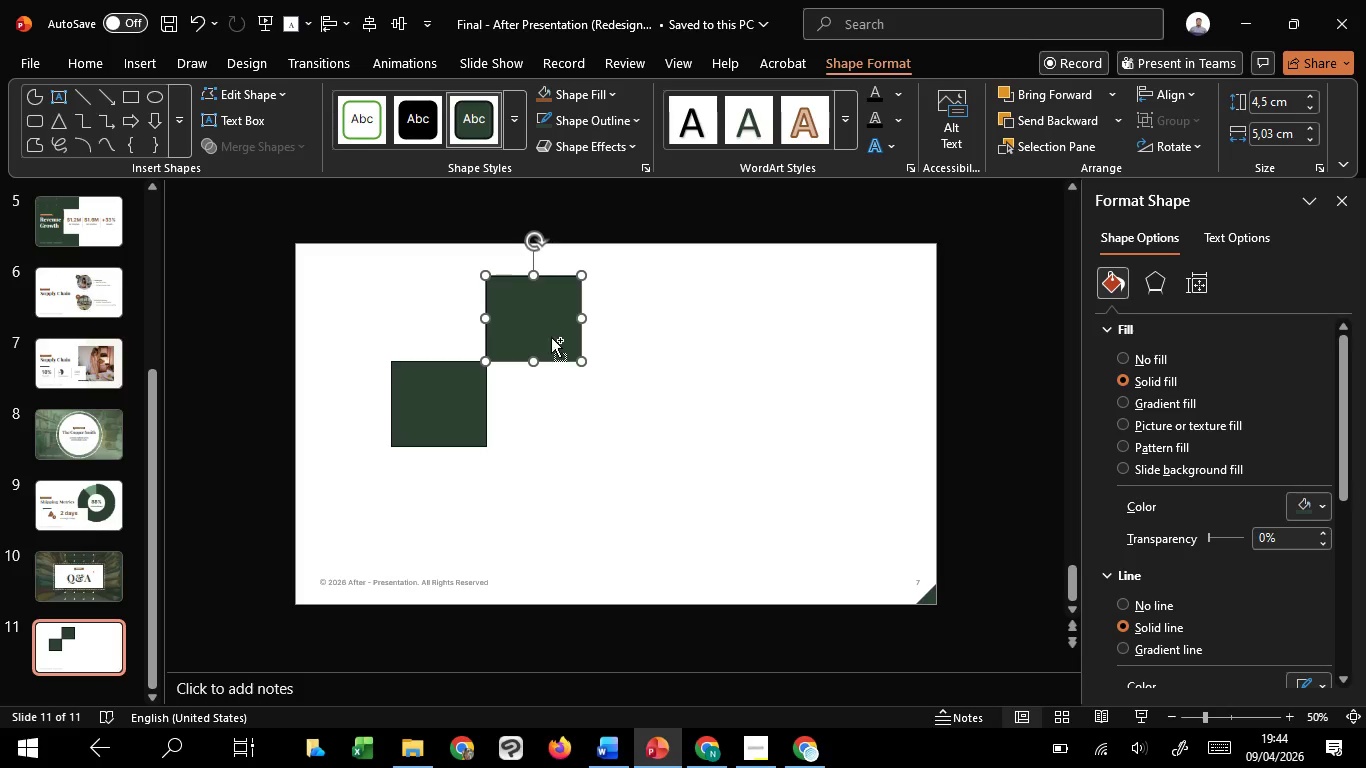 
hold_key(key=ControlLeft, duration=1.52)
left_click([461, 401])
 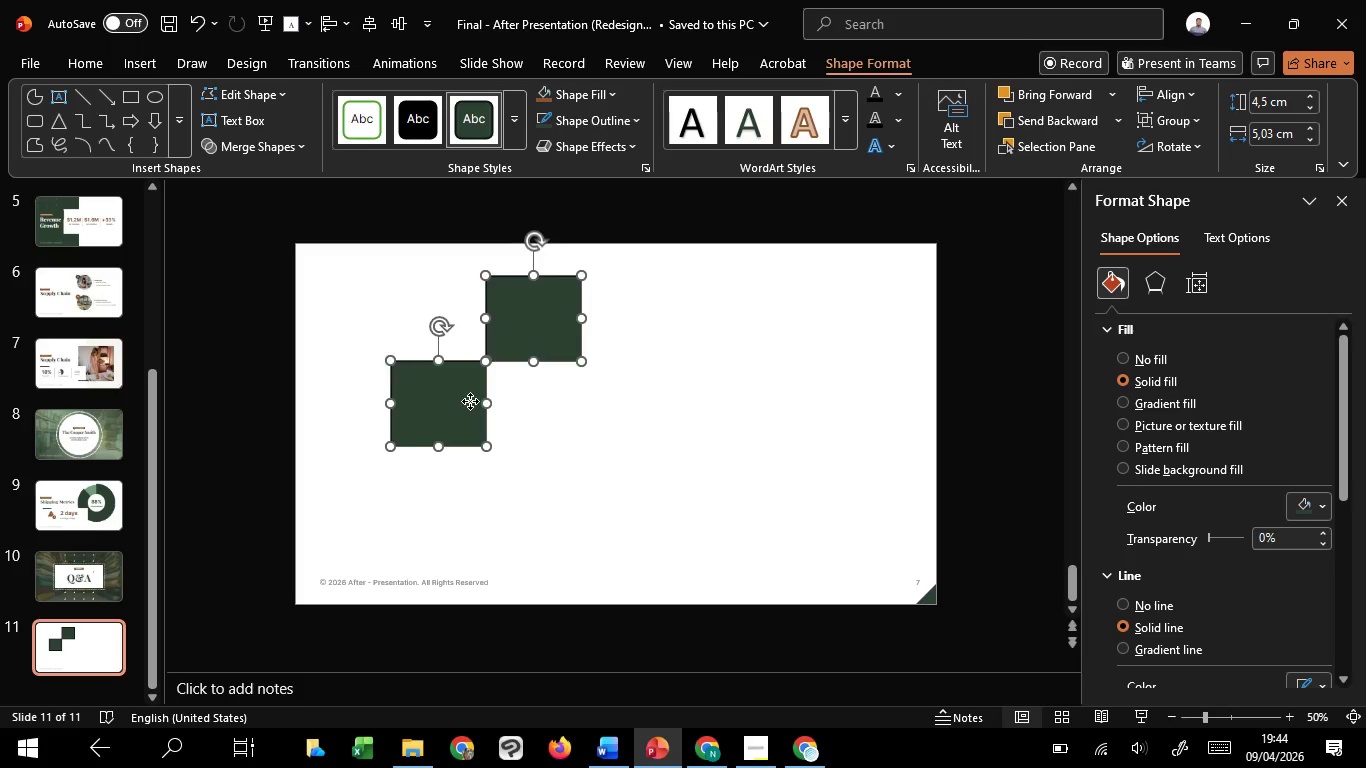 
left_click_drag(start_coordinate=[461, 401], to_coordinate=[560, 483])
 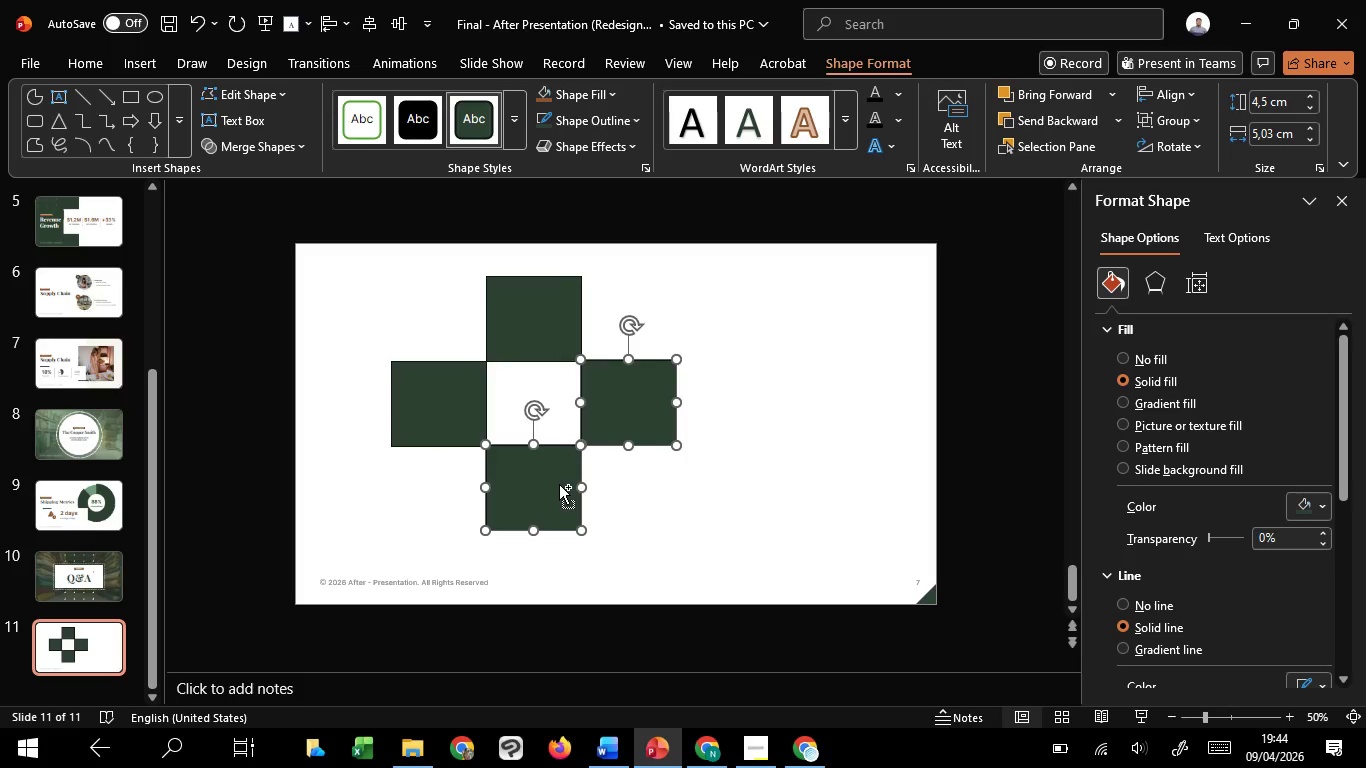 
hold_key(key=ControlLeft, duration=1.53)
 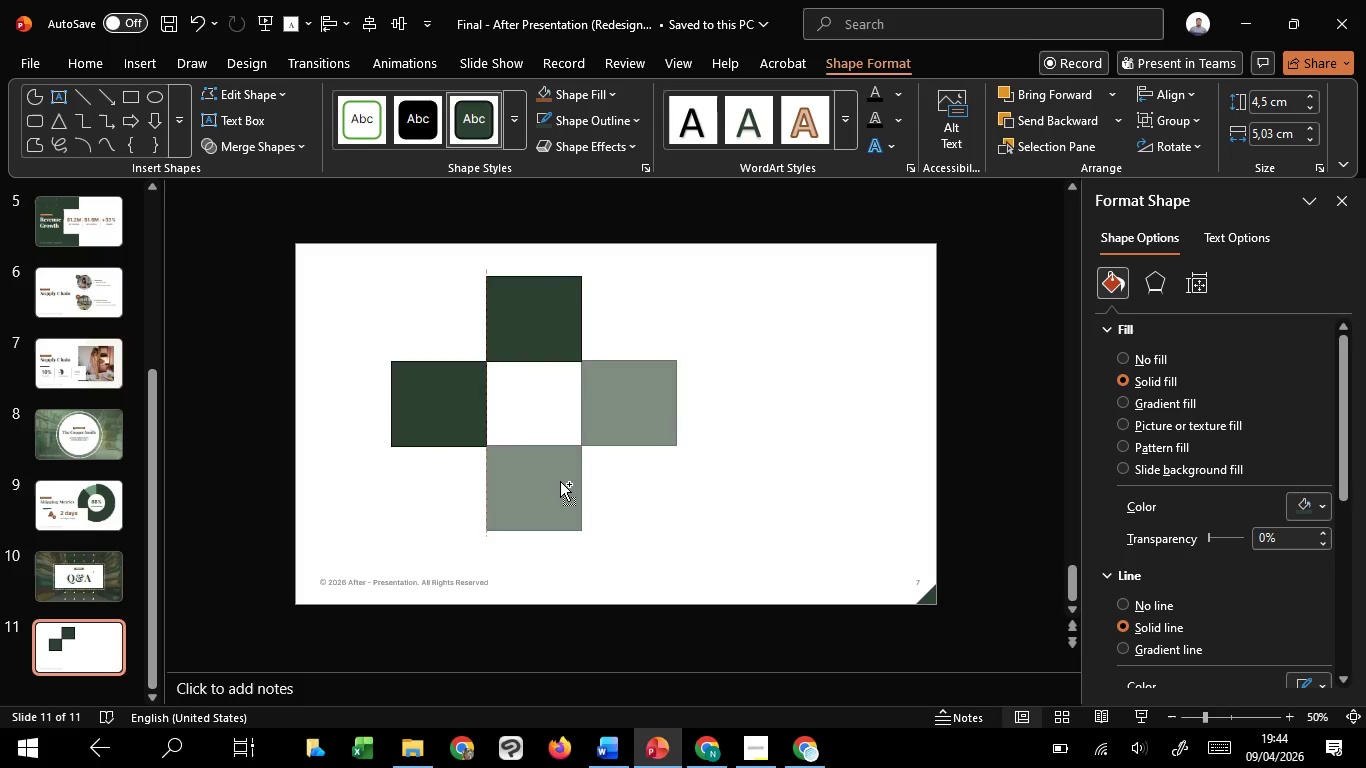 
hold_key(key=ControlLeft, duration=1.52)
 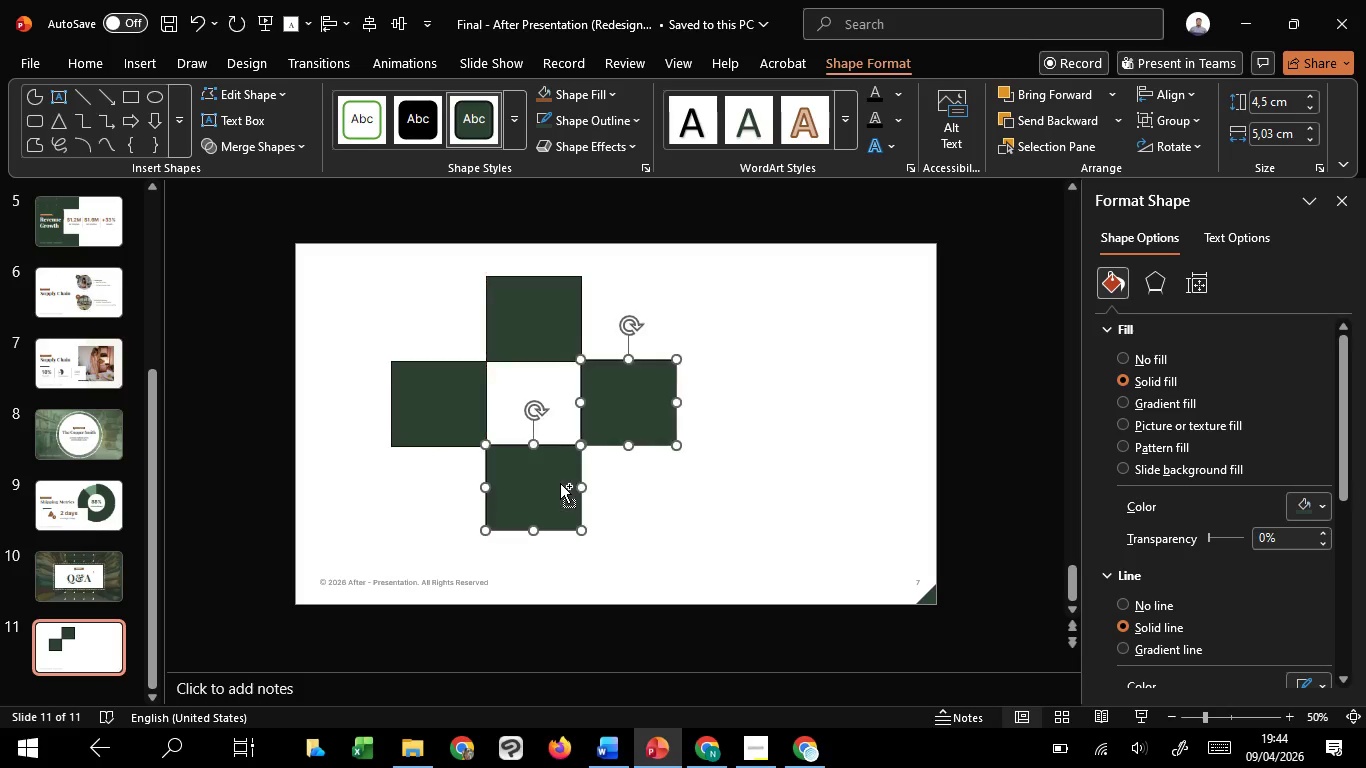 
hold_key(key=ControlLeft, duration=1.41)
 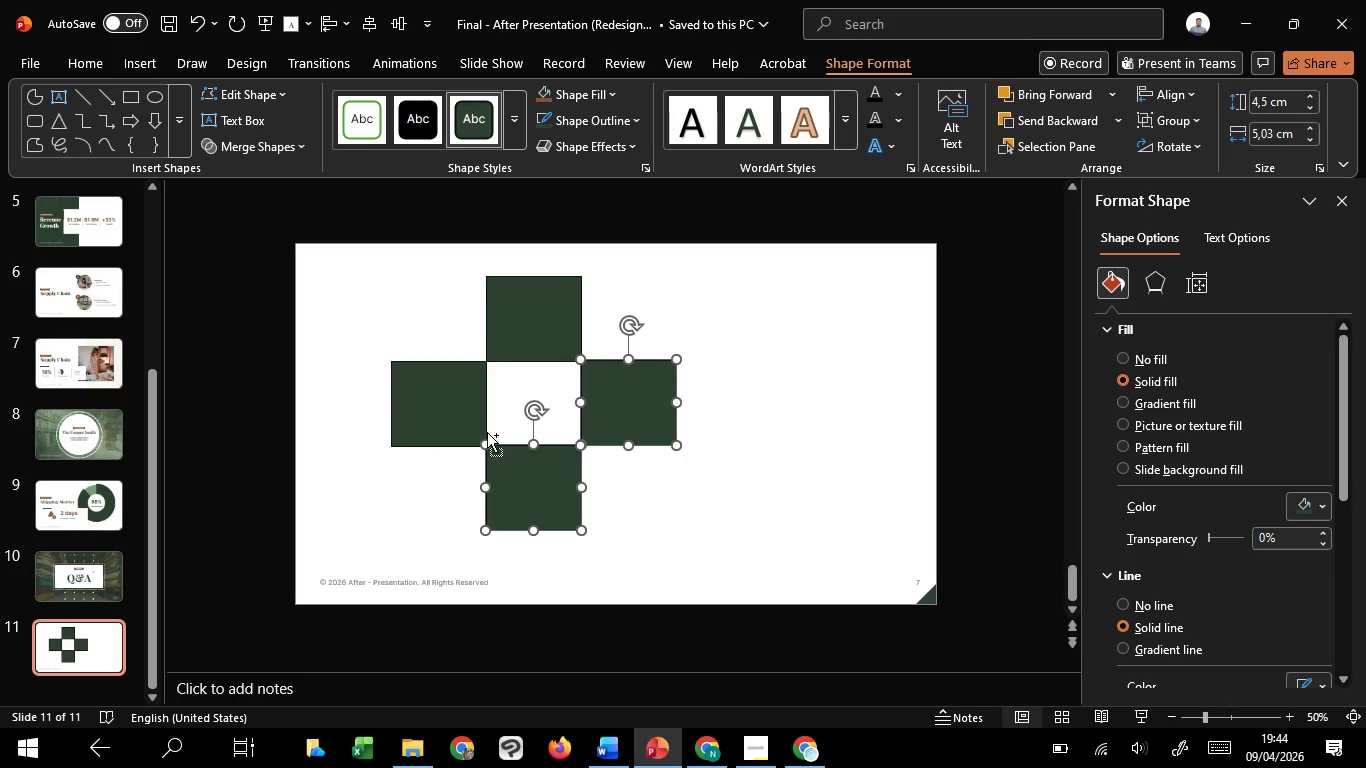 
key(Control+ControlLeft)
 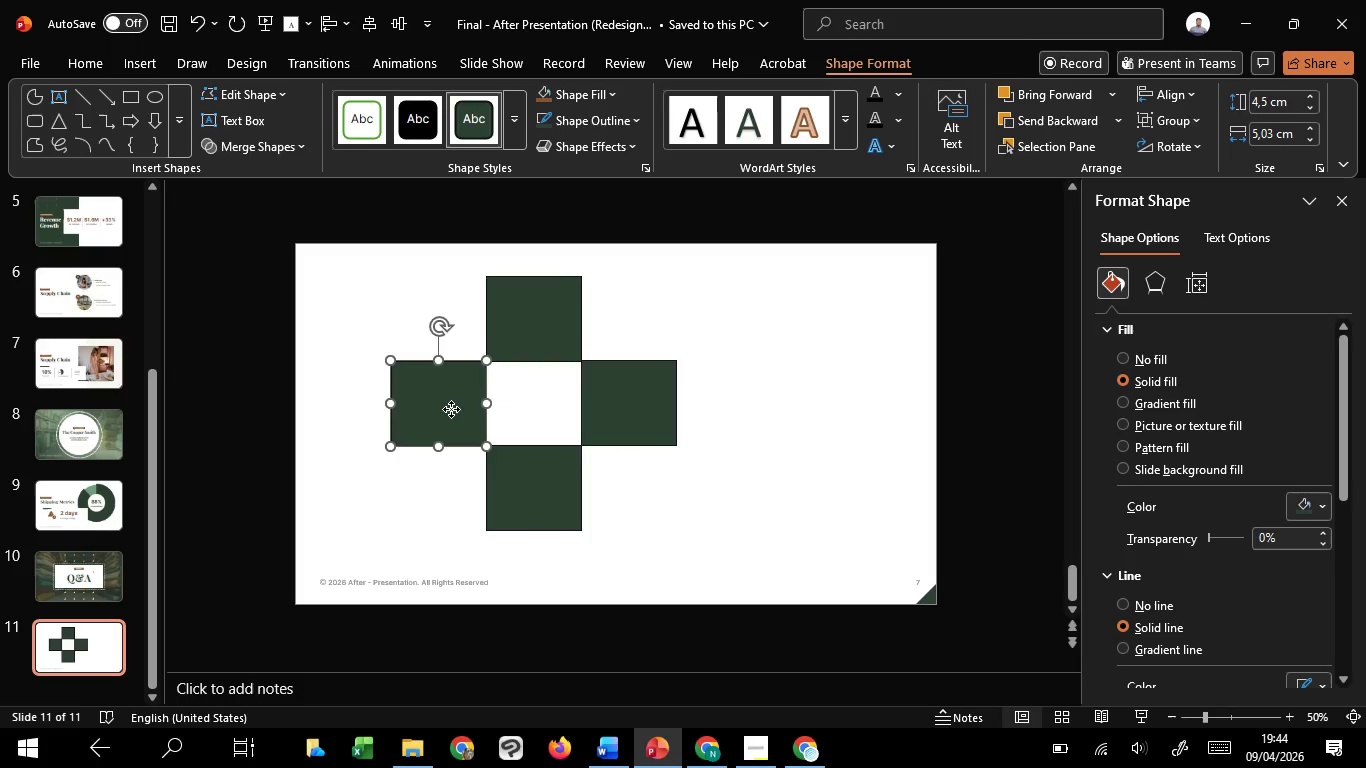 
left_click([451, 409])
 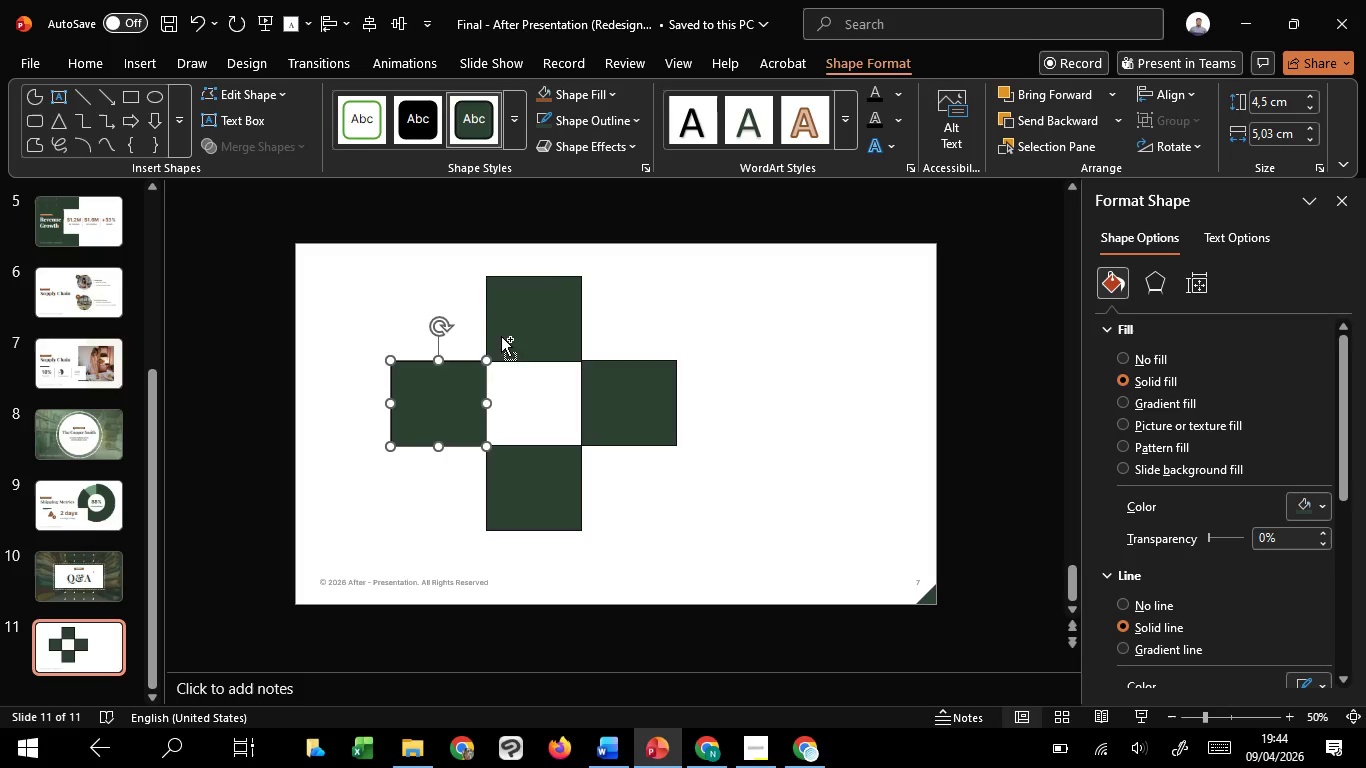 
hold_key(key=ControlLeft, duration=1.52)
left_click([504, 330])
 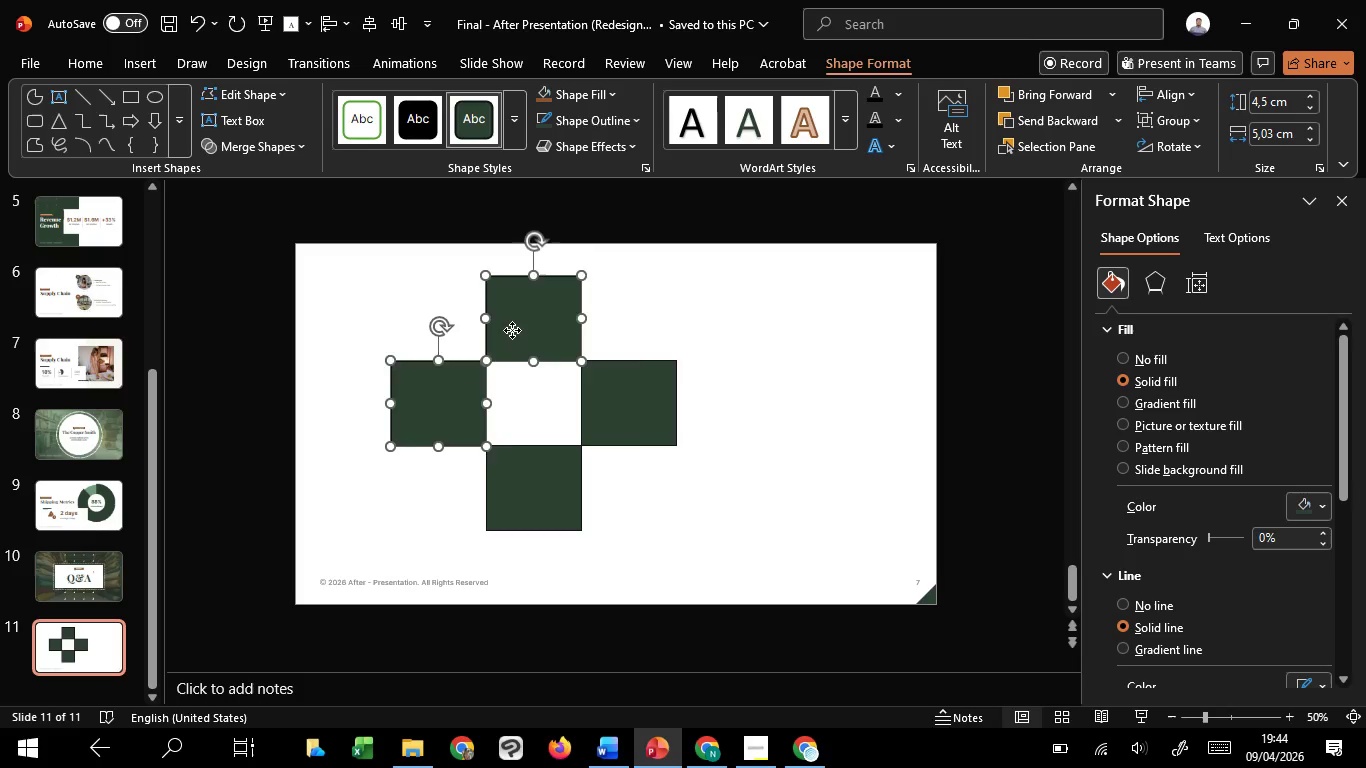 
left_click_drag(start_coordinate=[504, 330], to_coordinate=[785, 411])
 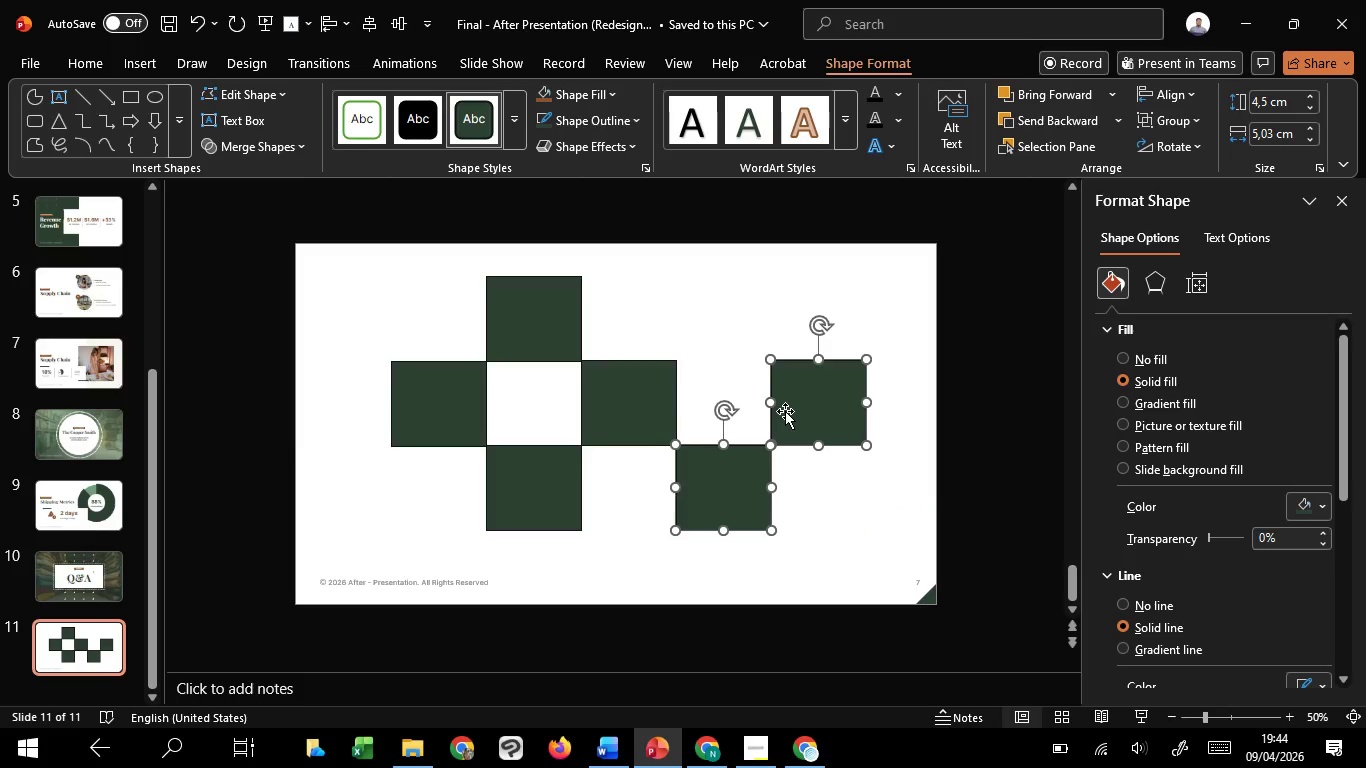 
hold_key(key=ControlLeft, duration=1.51)
 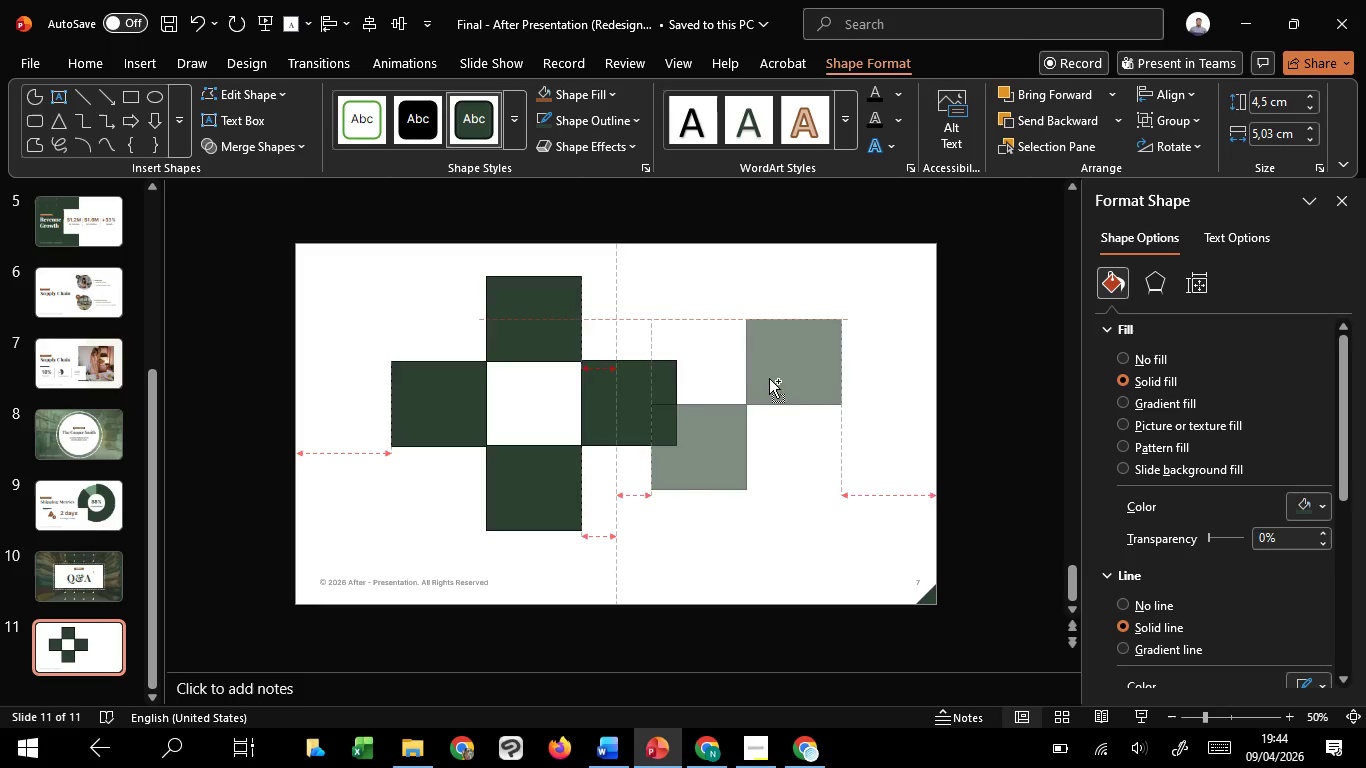 
hold_key(key=ControlLeft, duration=1.5)
 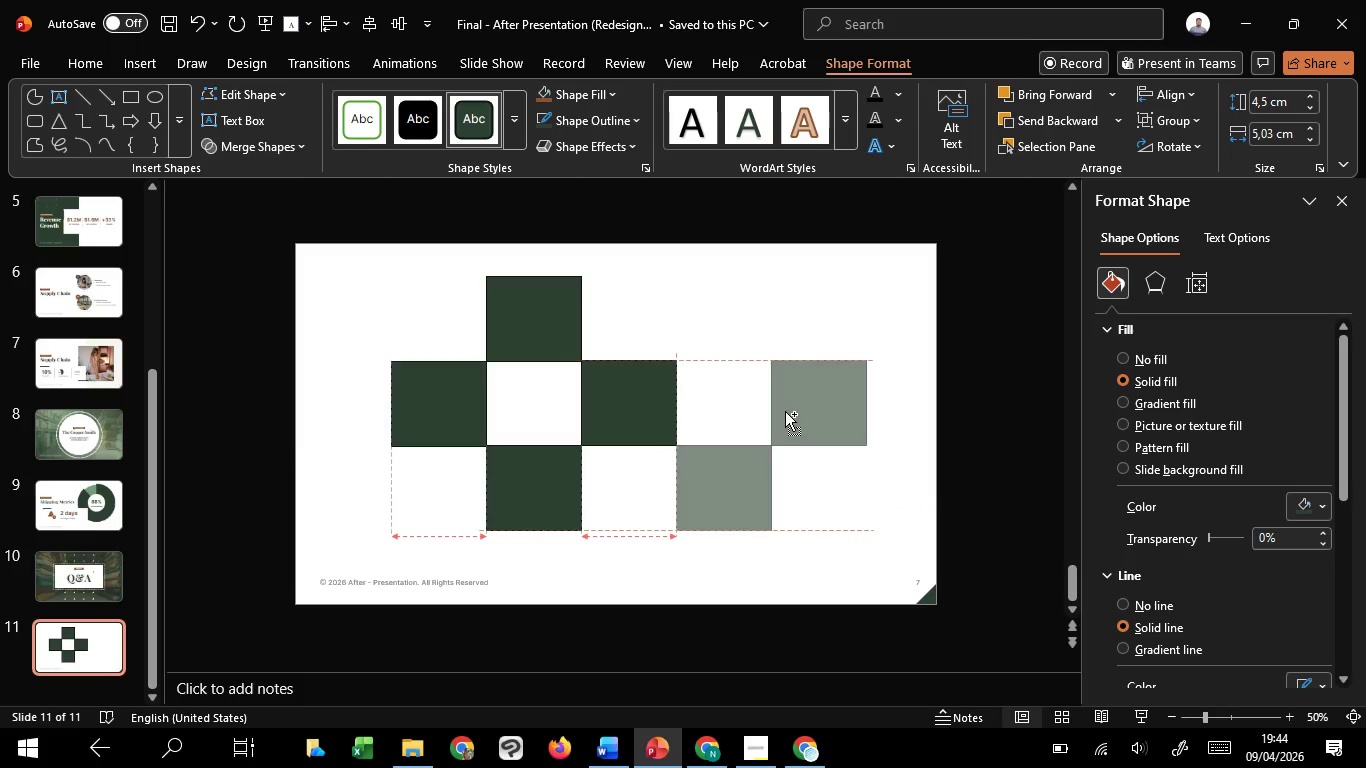 
hold_key(key=ControlLeft, duration=1.52)
 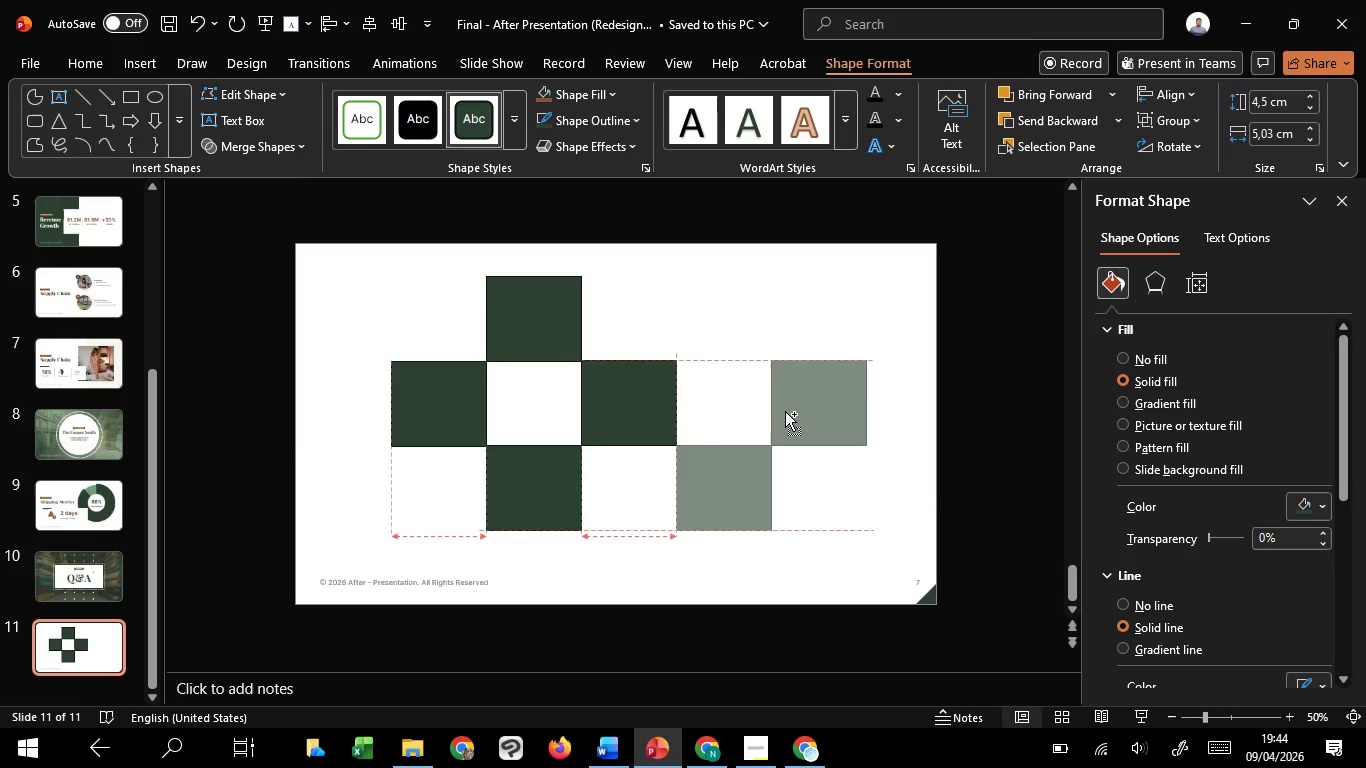 
hold_key(key=ControlLeft, duration=1.06)
 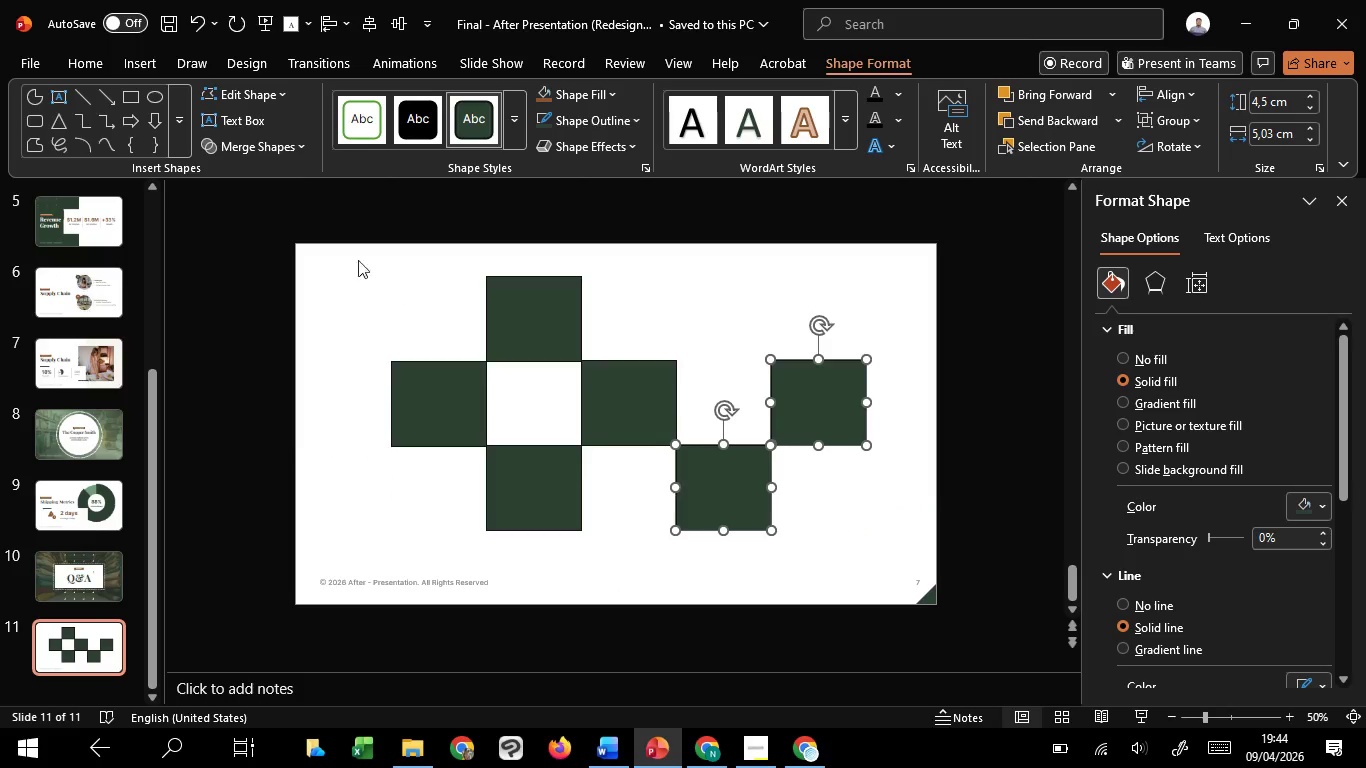 
left_click_drag(start_coordinate=[345, 251], to_coordinate=[896, 573])
 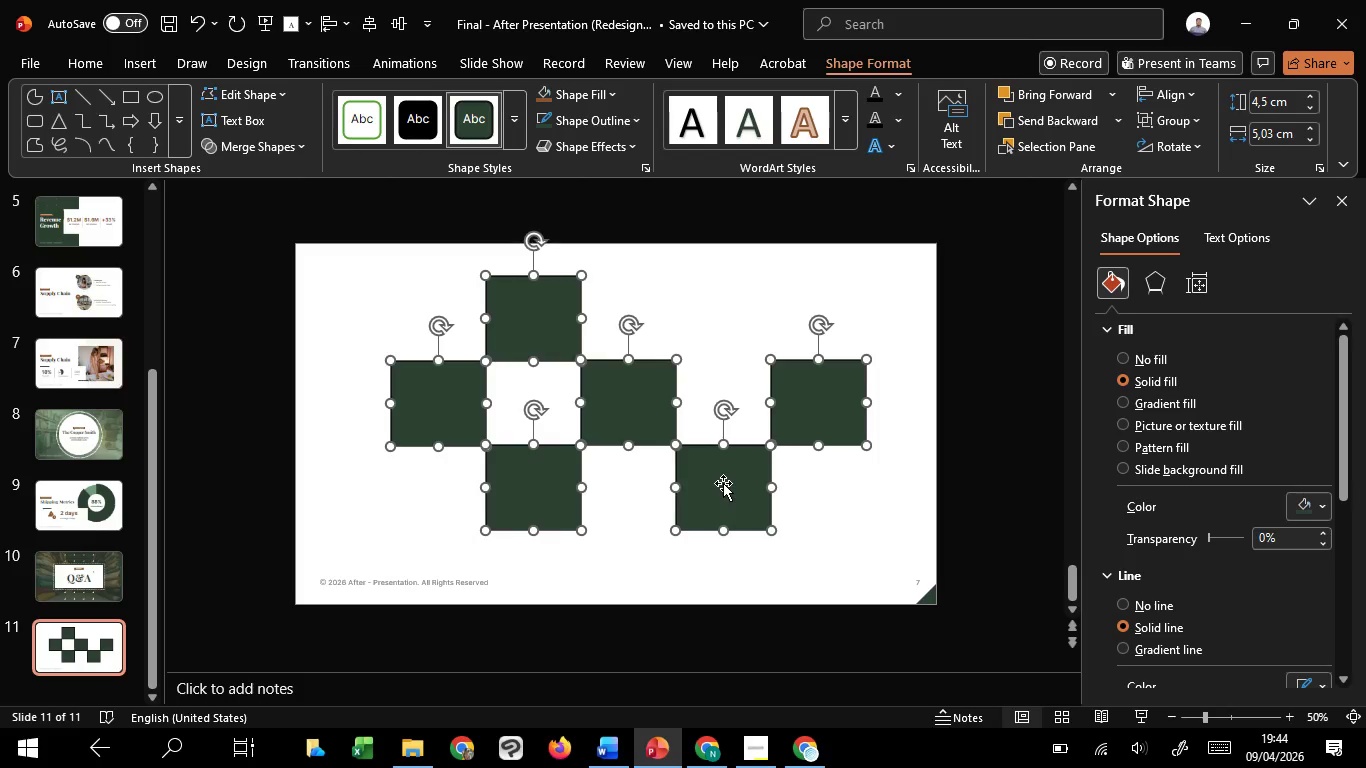 
left_click_drag(start_coordinate=[725, 485], to_coordinate=[628, 553])
 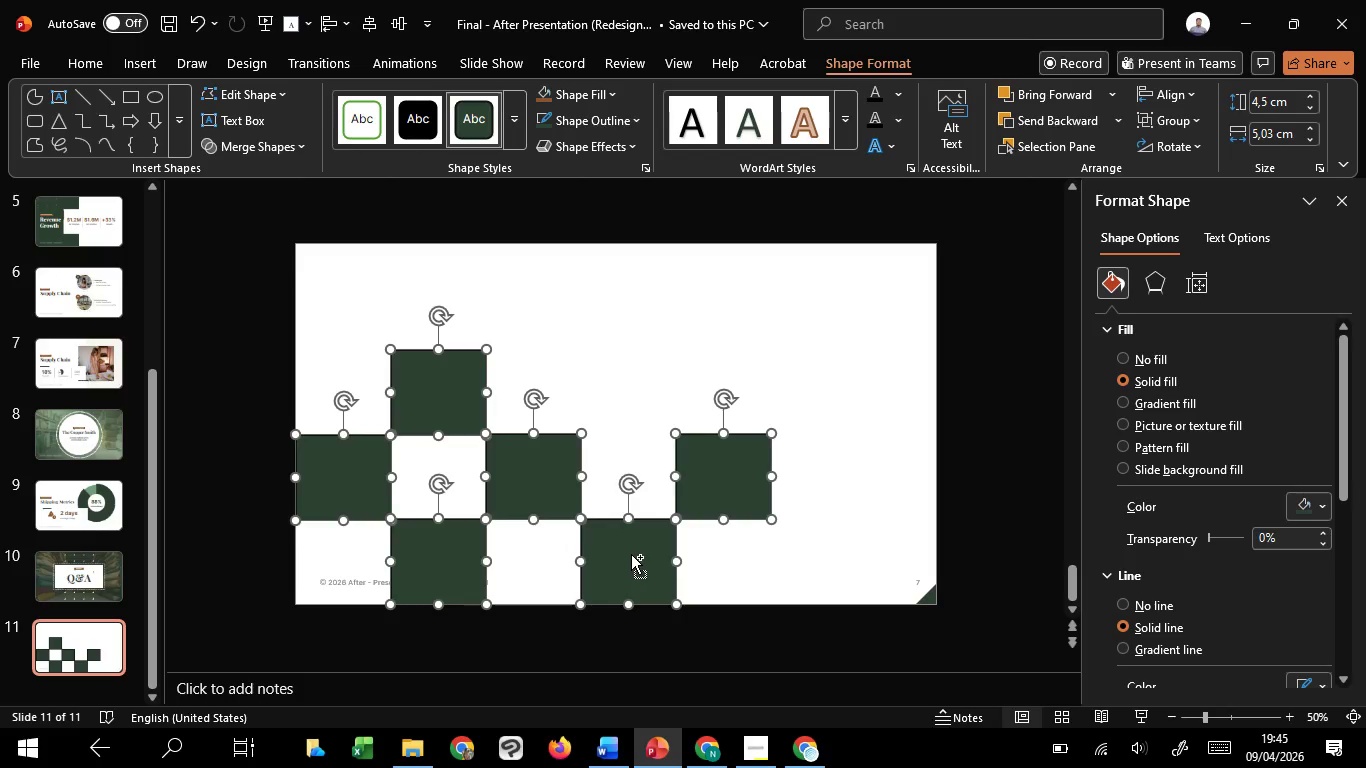 
hold_key(key=ControlLeft, duration=1.5)
 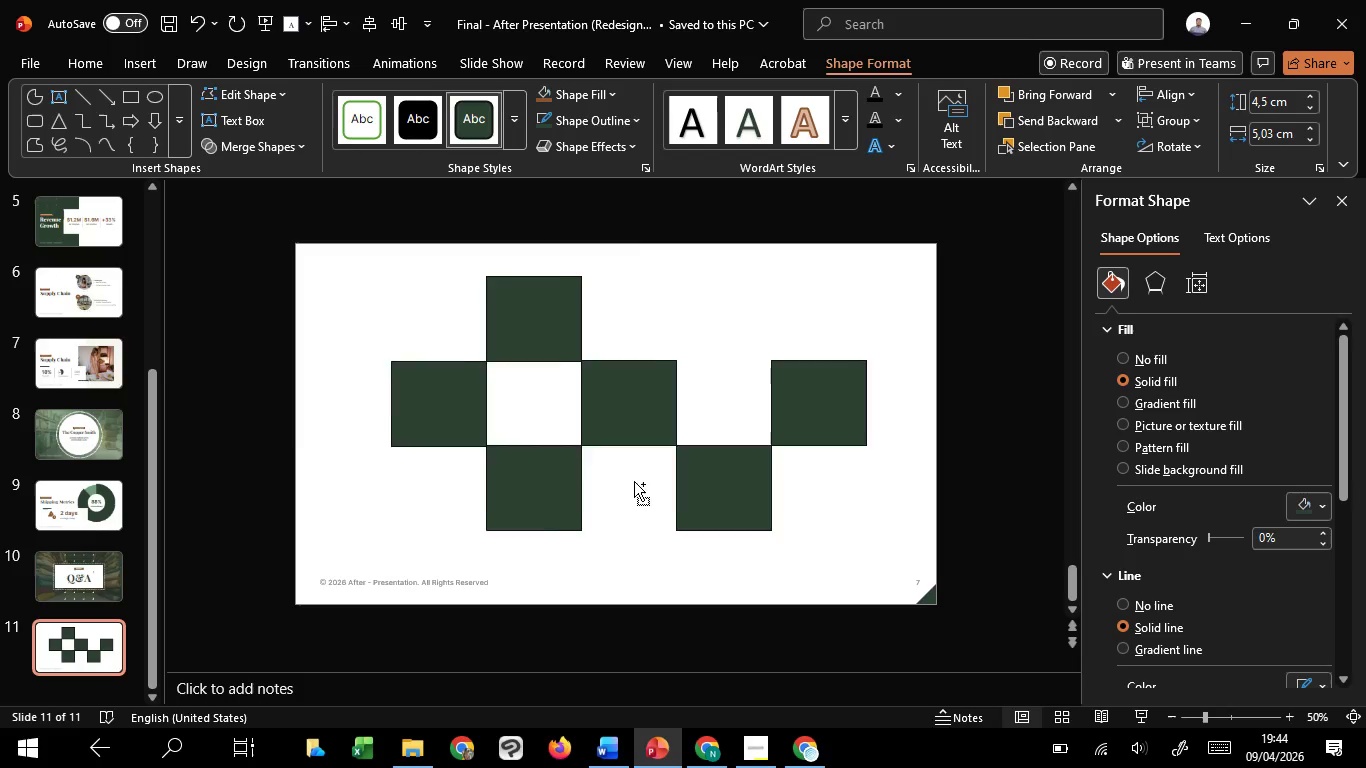 
hold_key(key=ControlLeft, duration=0.62)
 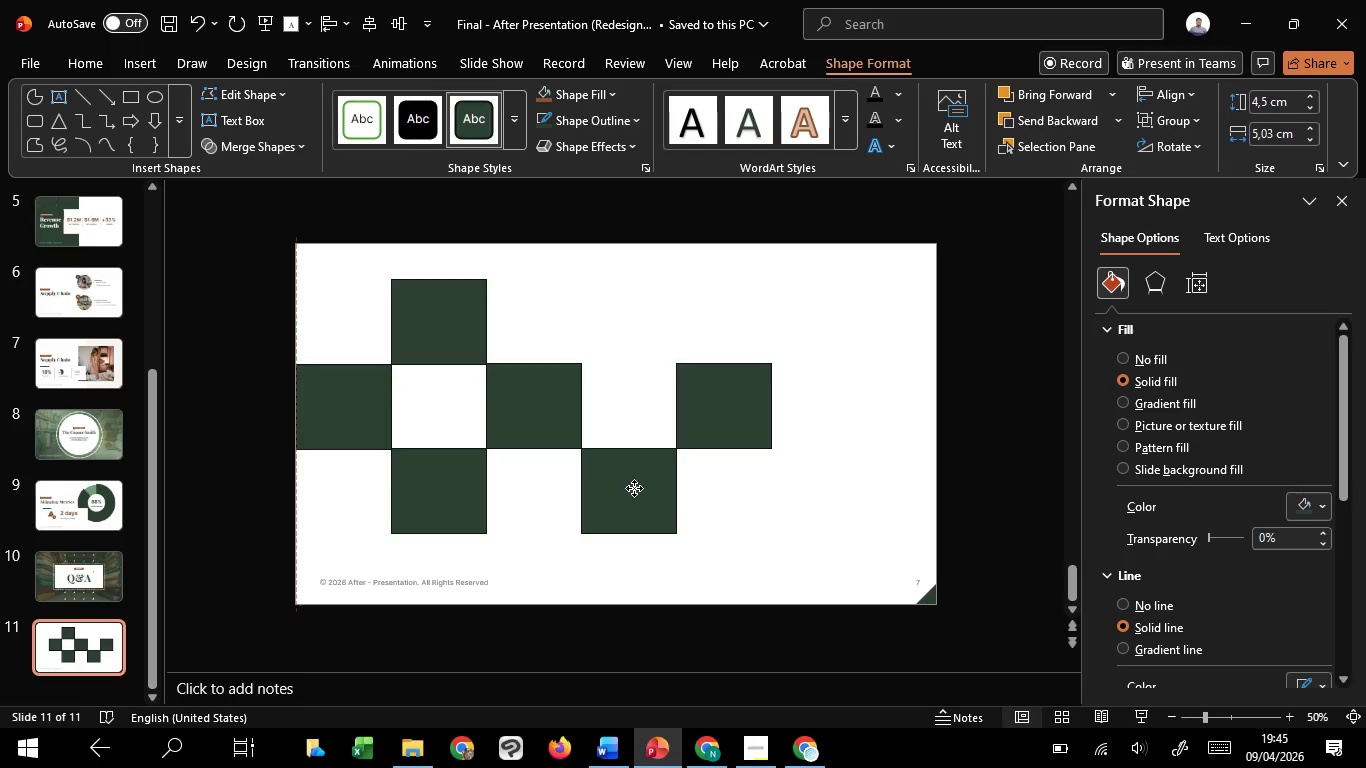 
hold_key(key=ControlLeft, duration=1.52)
left_click_drag(start_coordinate=[631, 554], to_coordinate=[636, 392])
 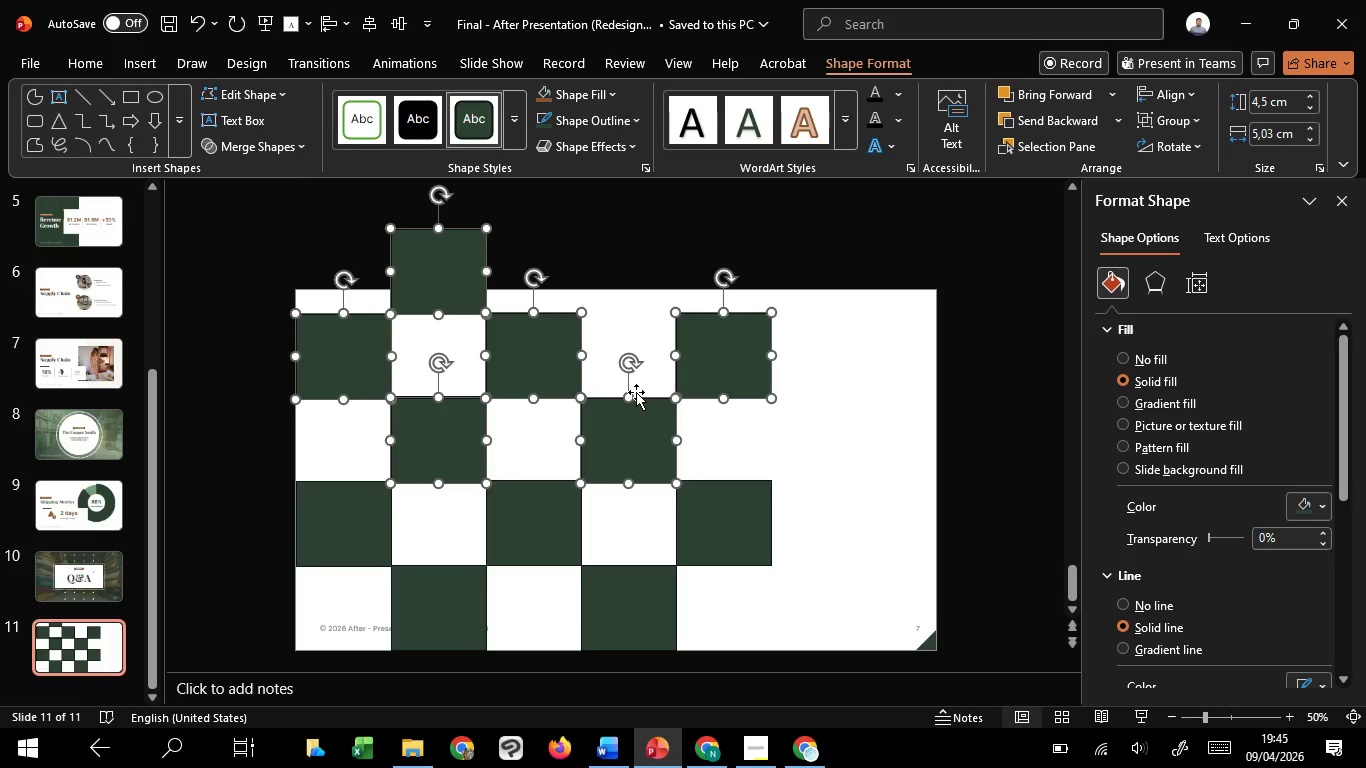 
hold_key(key=ControlLeft, duration=1.51)
 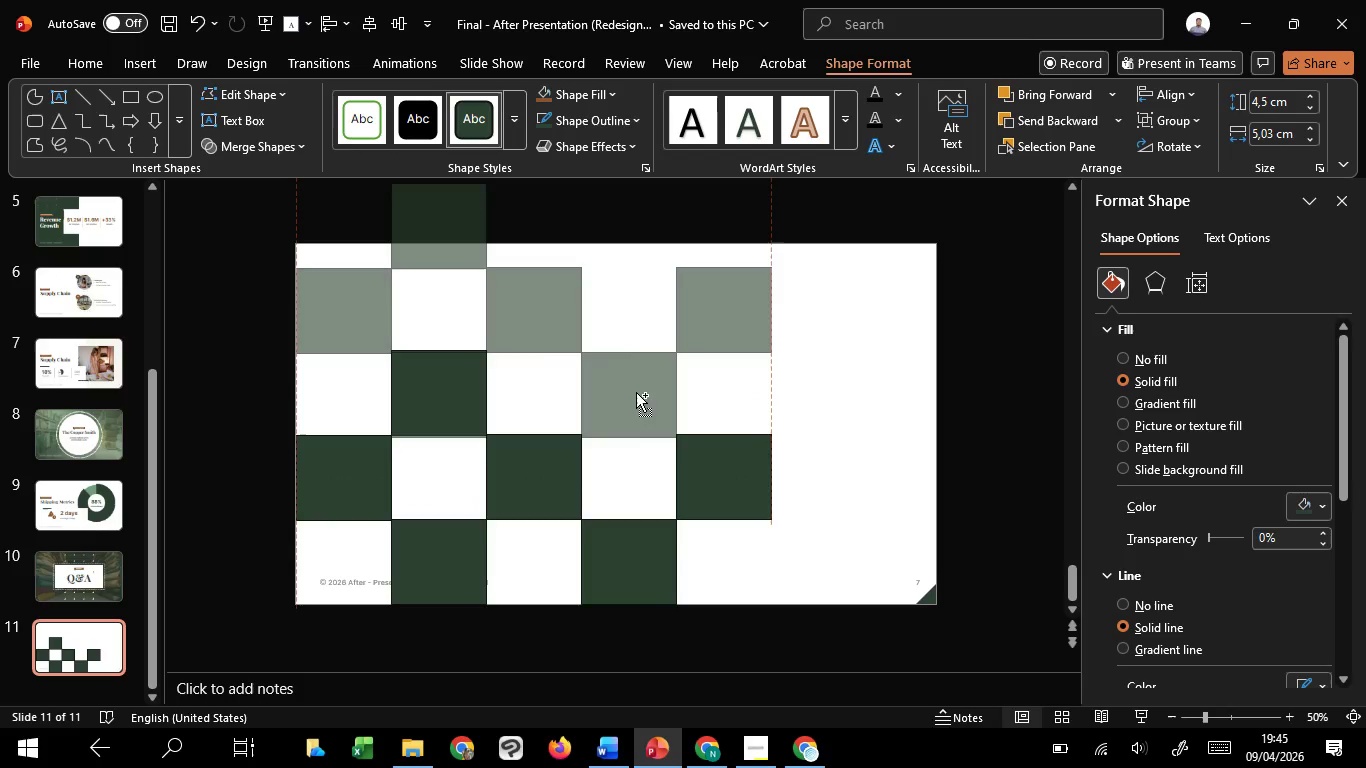 
hold_key(key=ControlLeft, duration=1.5)
 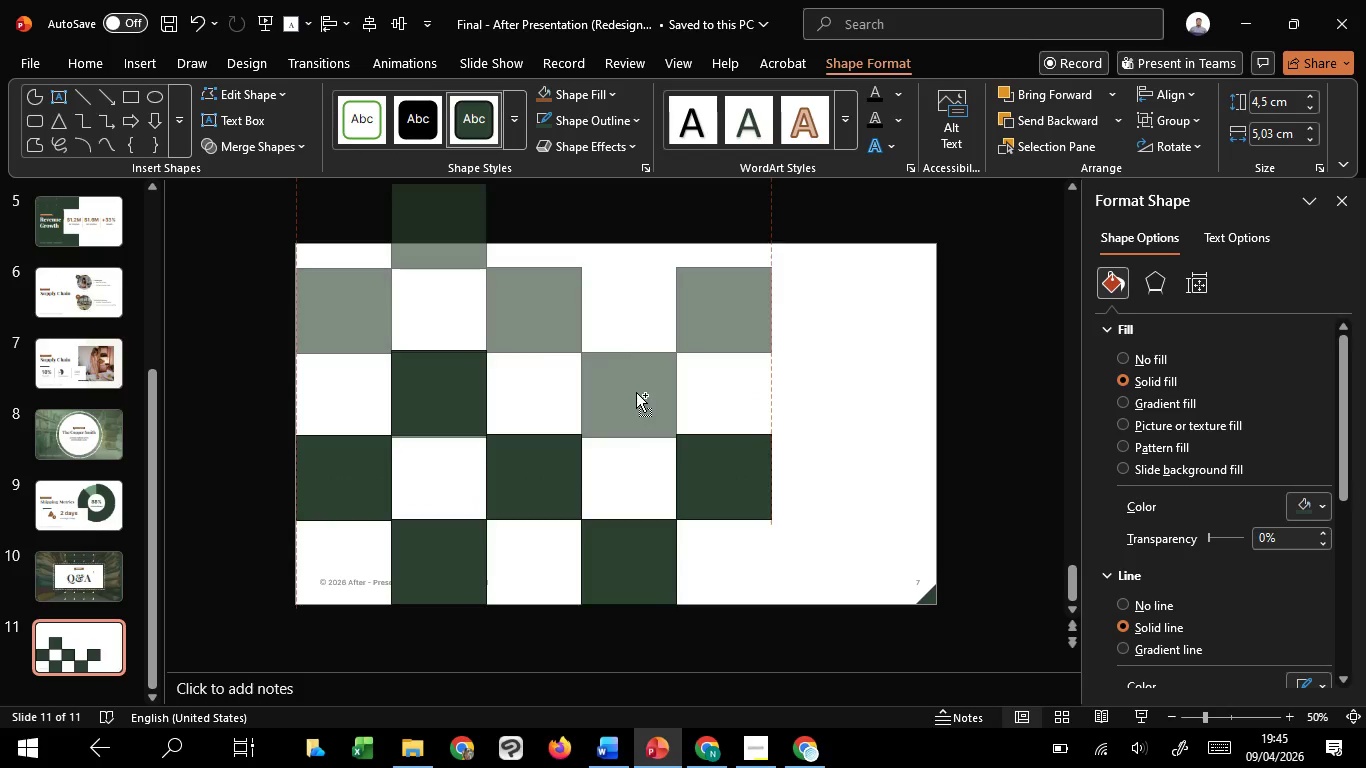 
hold_key(key=ControlLeft, duration=1.34)
 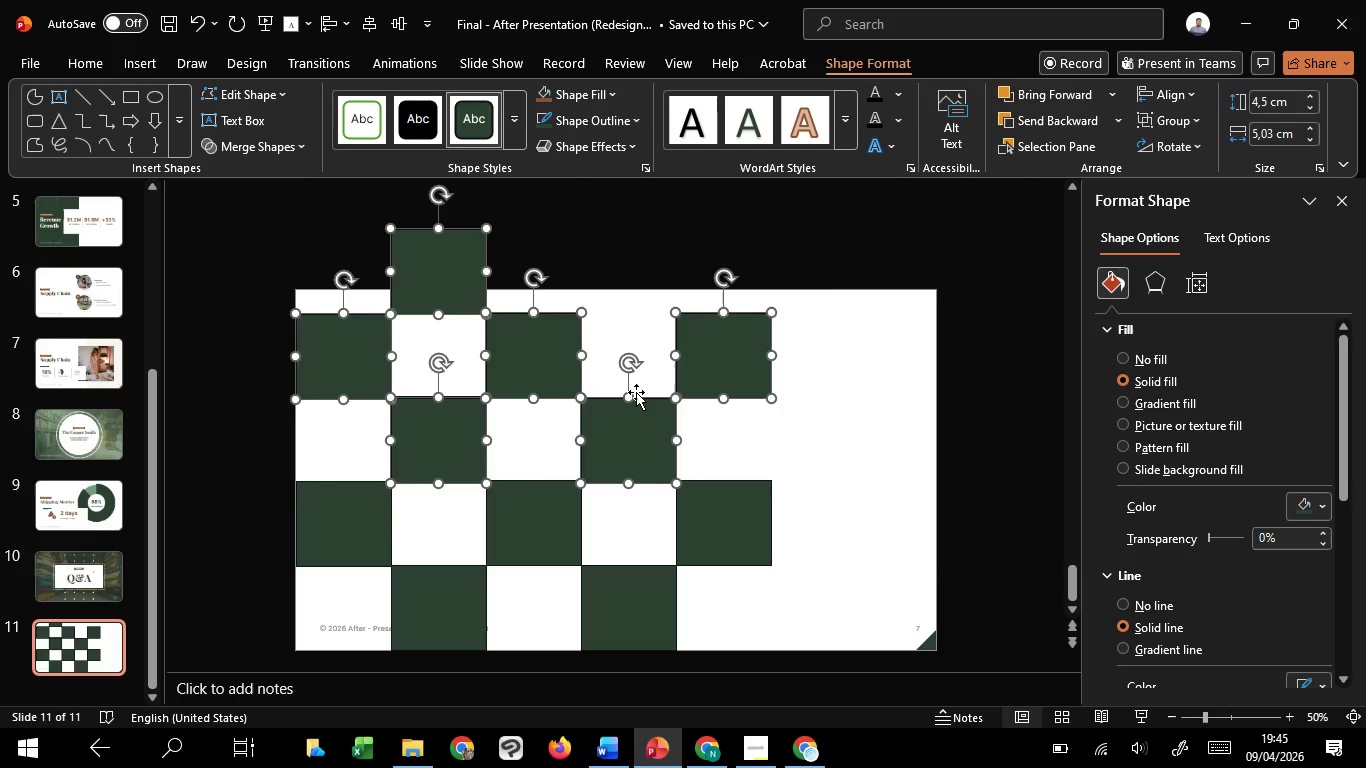 
key(Control+ControlLeft)
 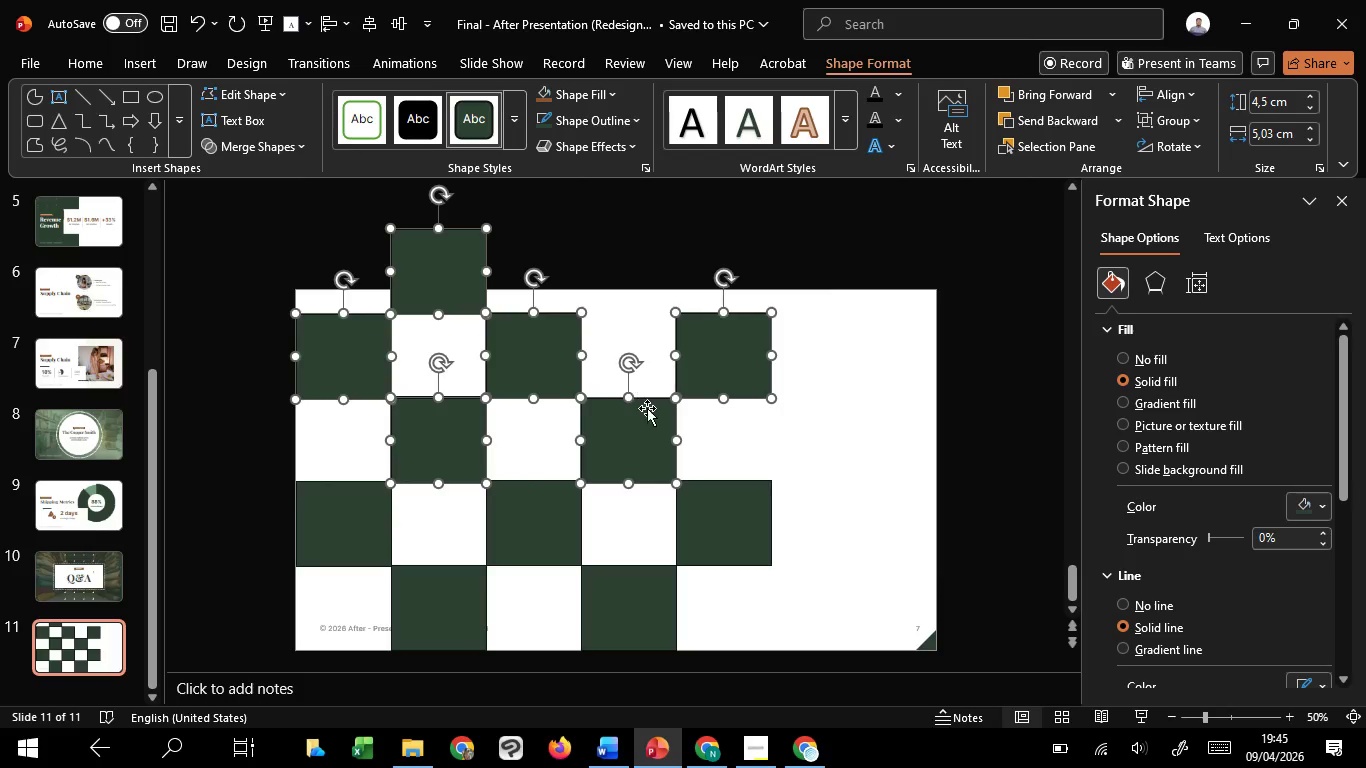 
hold_key(key=ControlLeft, duration=1.52)
left_click_drag(start_coordinate=[648, 422], to_coordinate=[838, 421])
 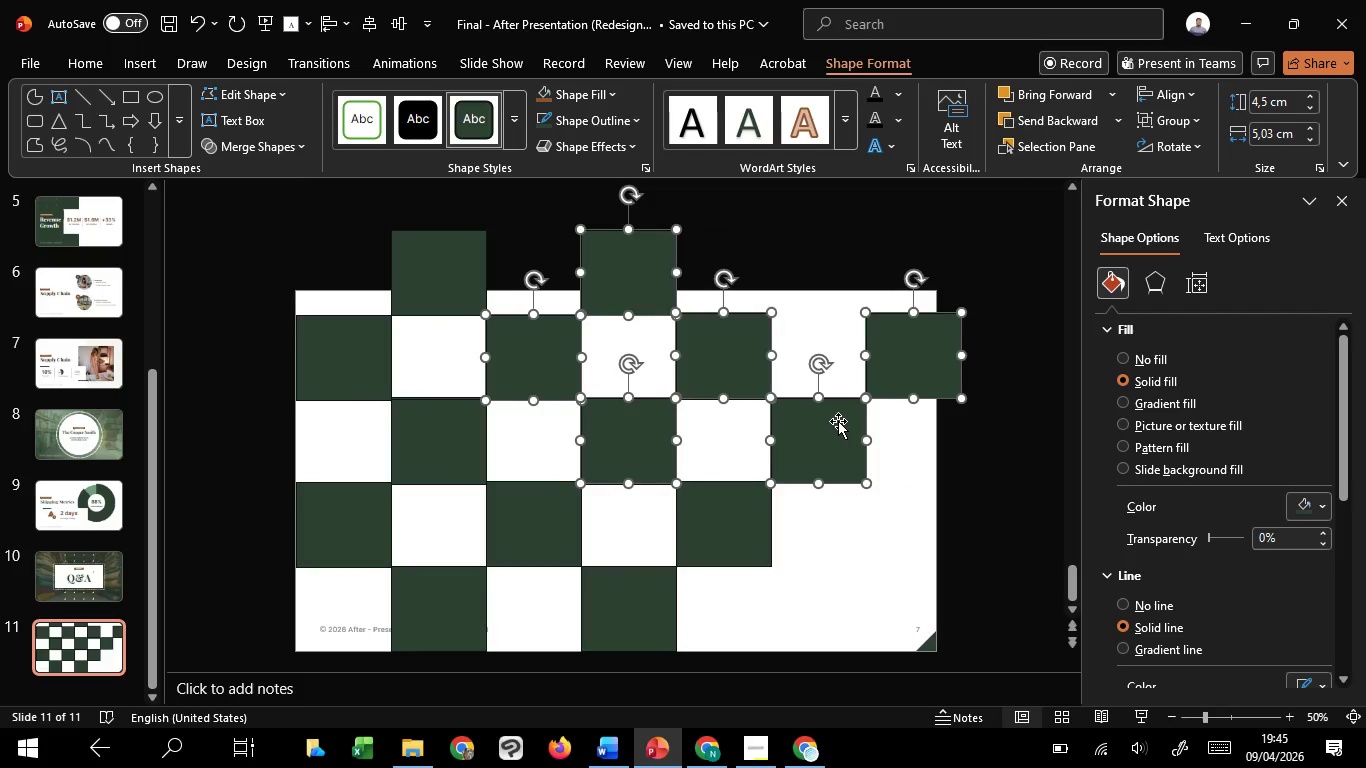 
hold_key(key=ControlLeft, duration=1.52)
 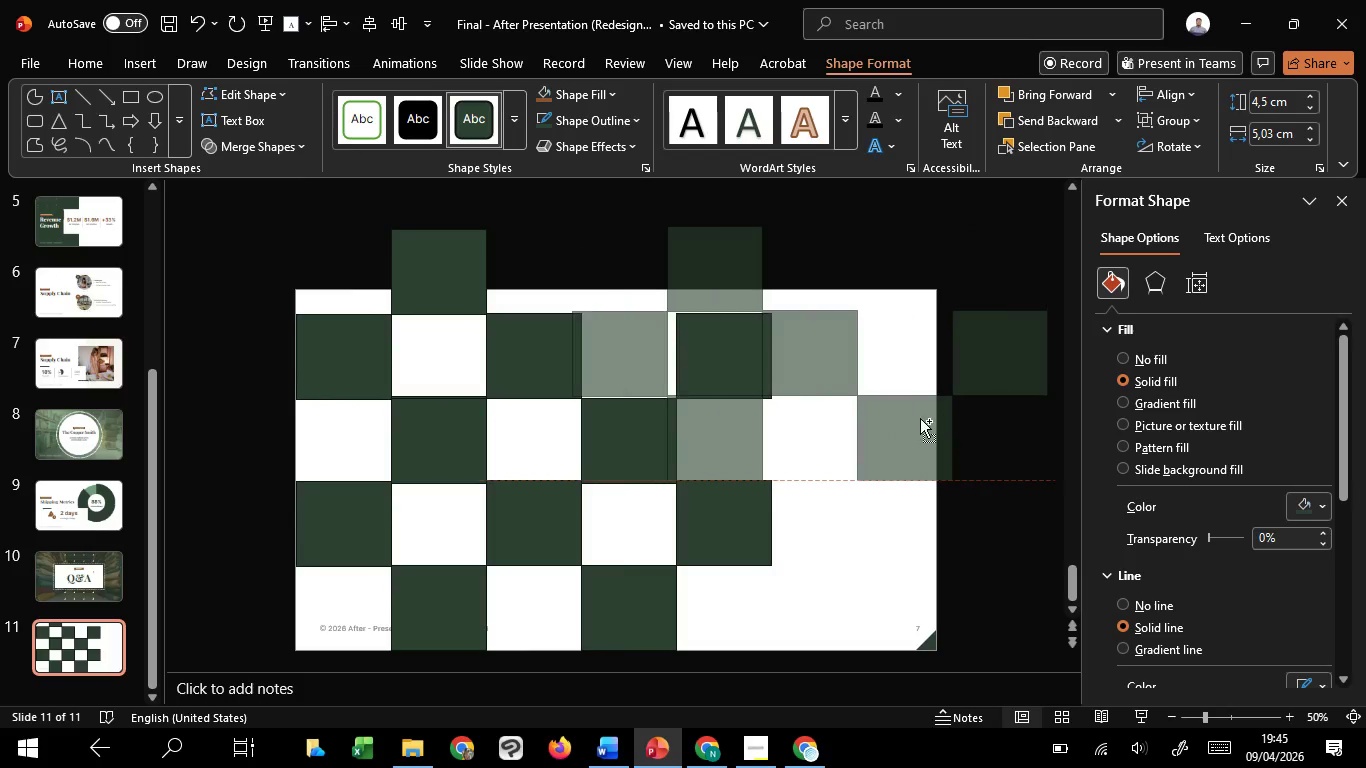 
hold_key(key=ControlLeft, duration=1.5)
 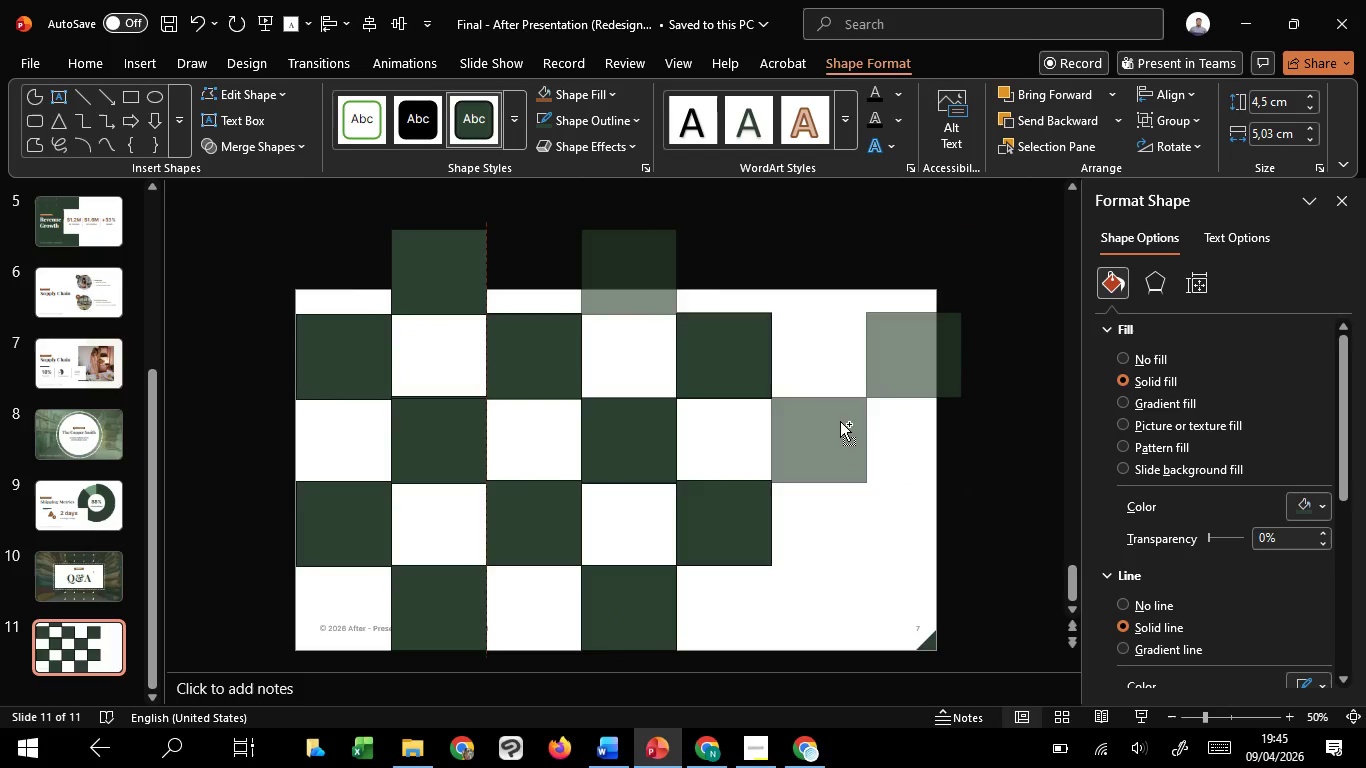 
hold_key(key=ControlLeft, duration=1.51)
 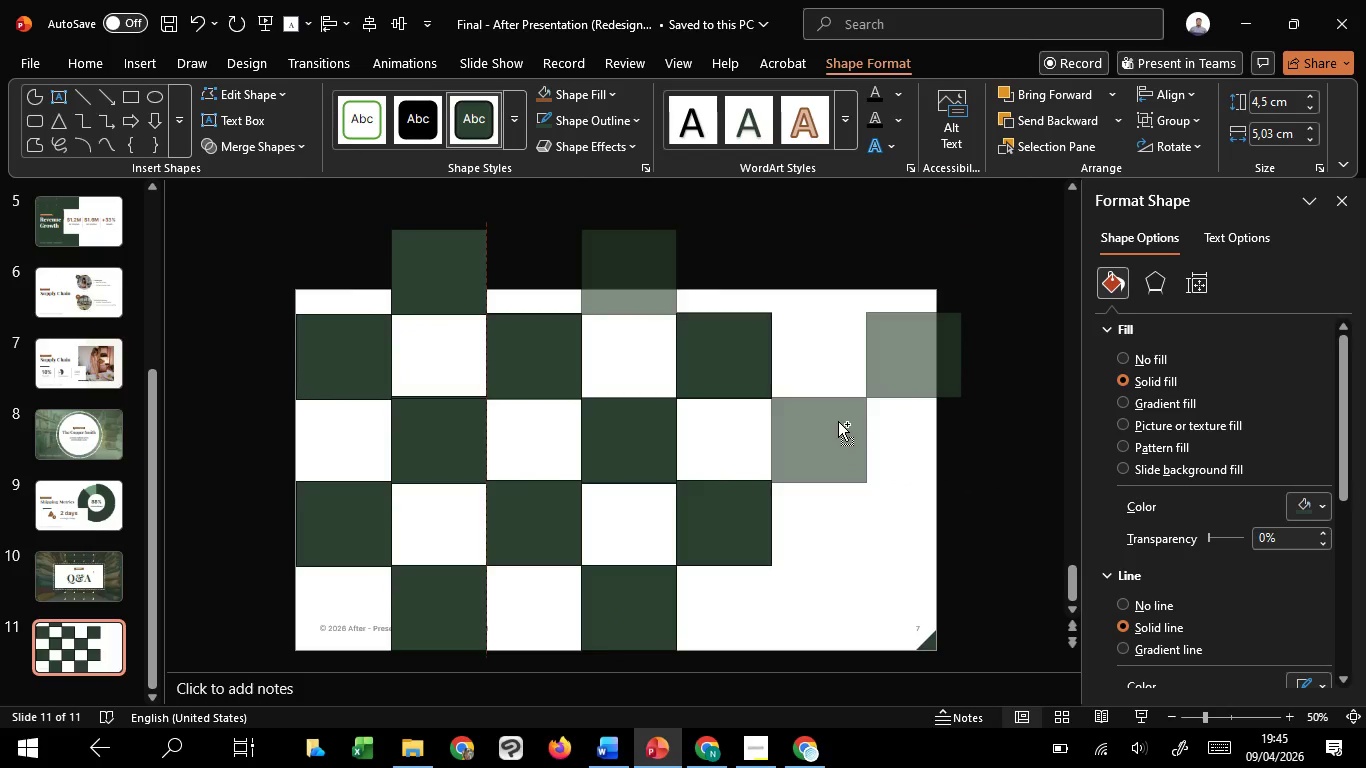 
hold_key(key=ControlLeft, duration=1.5)
 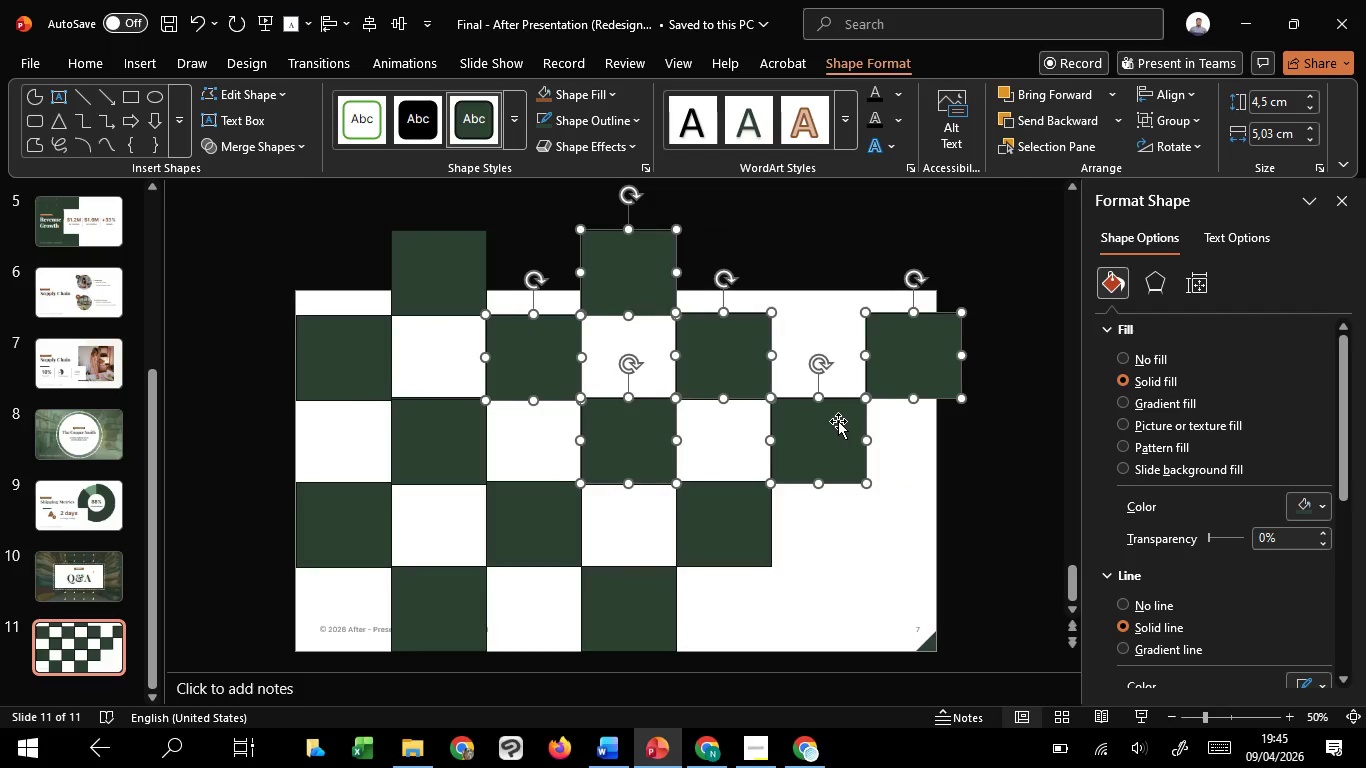 
key(Control+ControlLeft)
 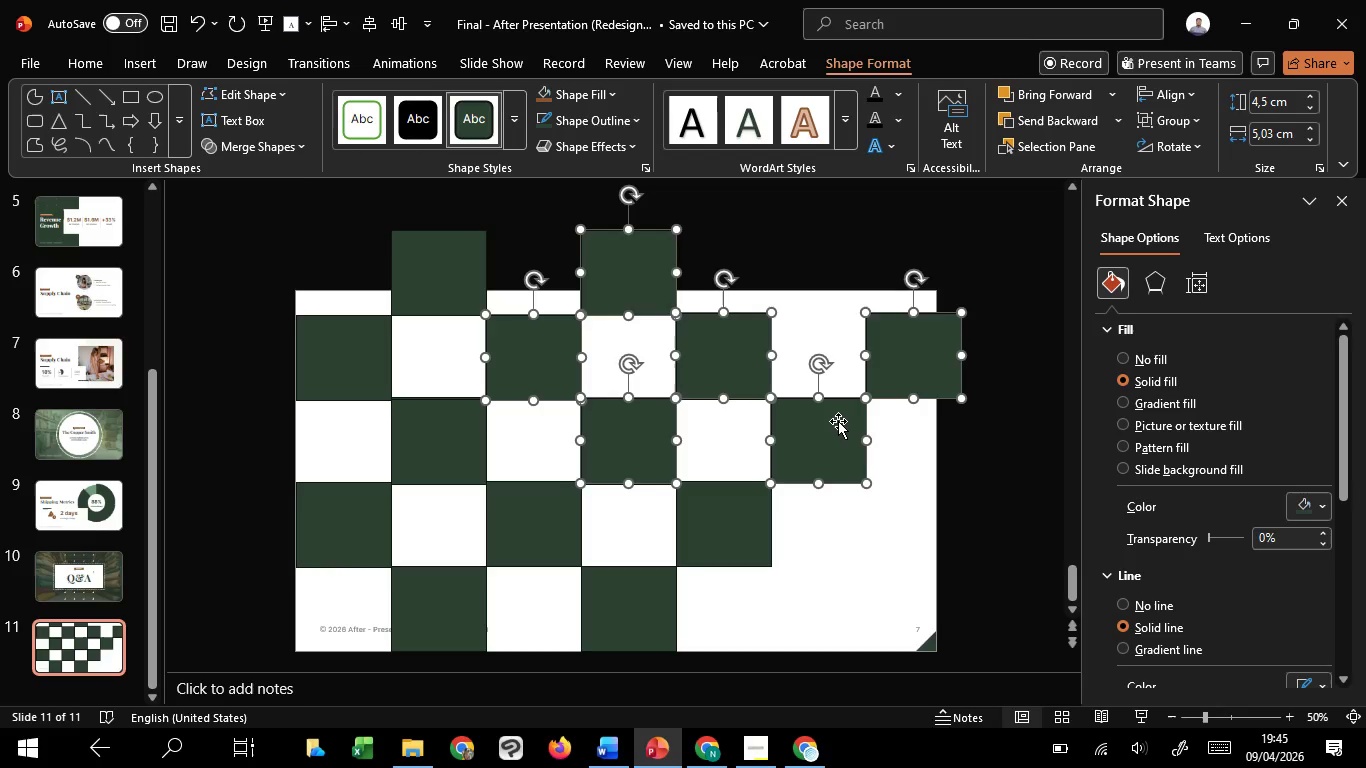 
key(Control+ControlLeft)
 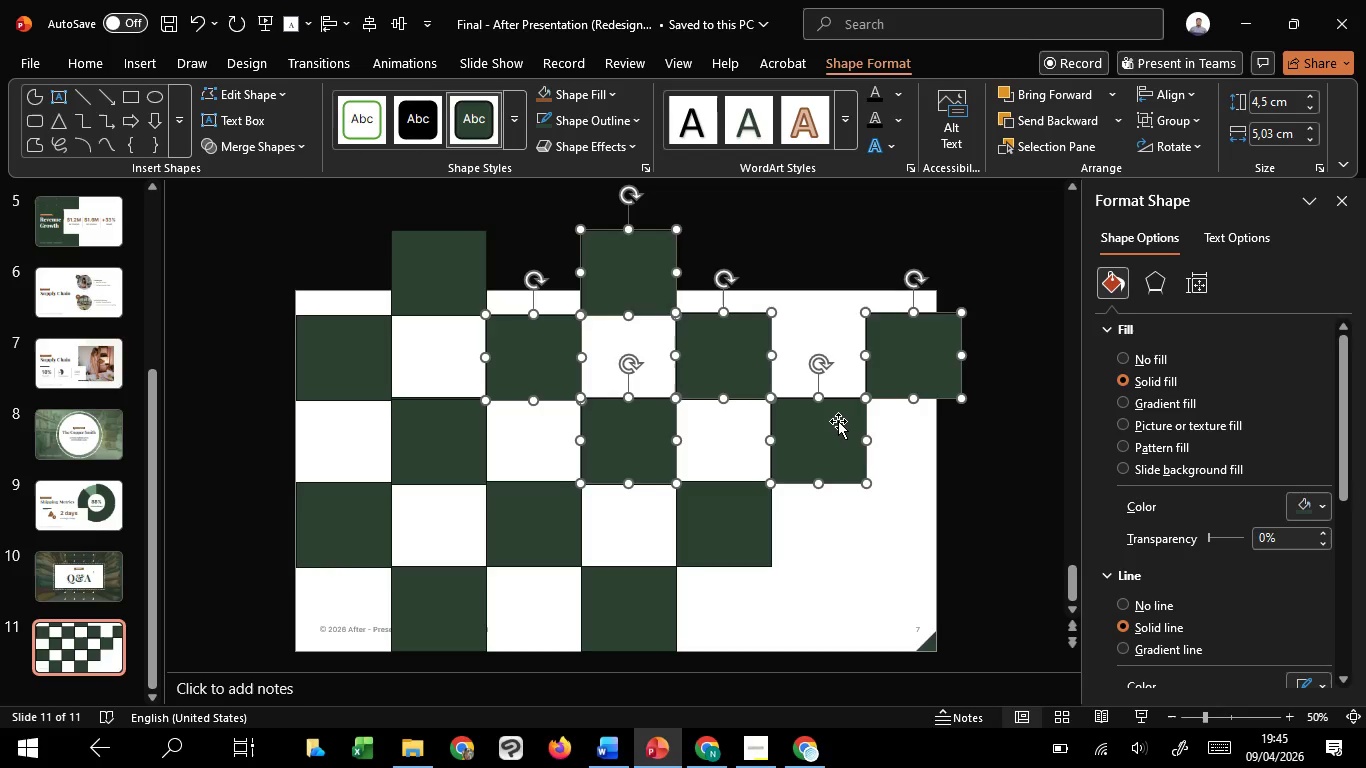 
key(Control+ControlLeft)
 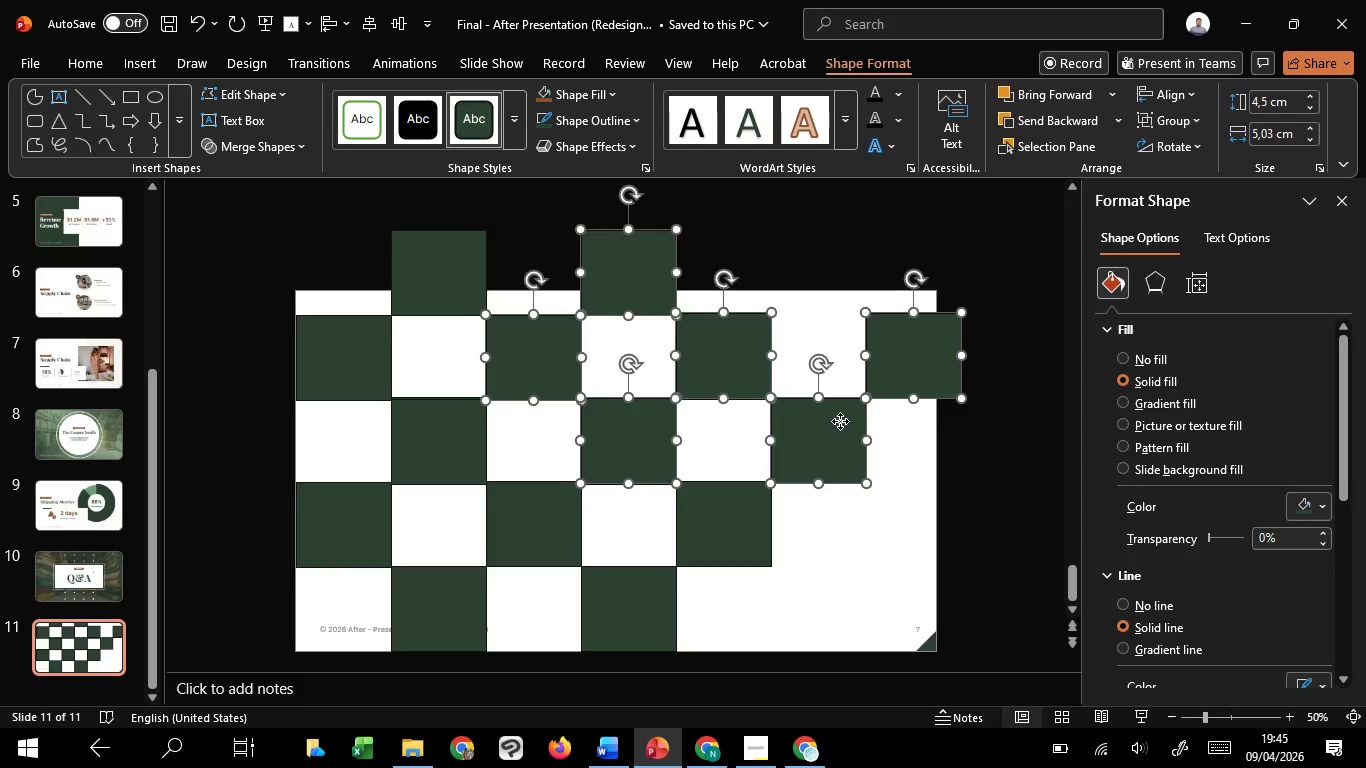 
hold_key(key=ControlLeft, duration=1.5)
left_click_drag(start_coordinate=[838, 421], to_coordinate=[838, 589])
 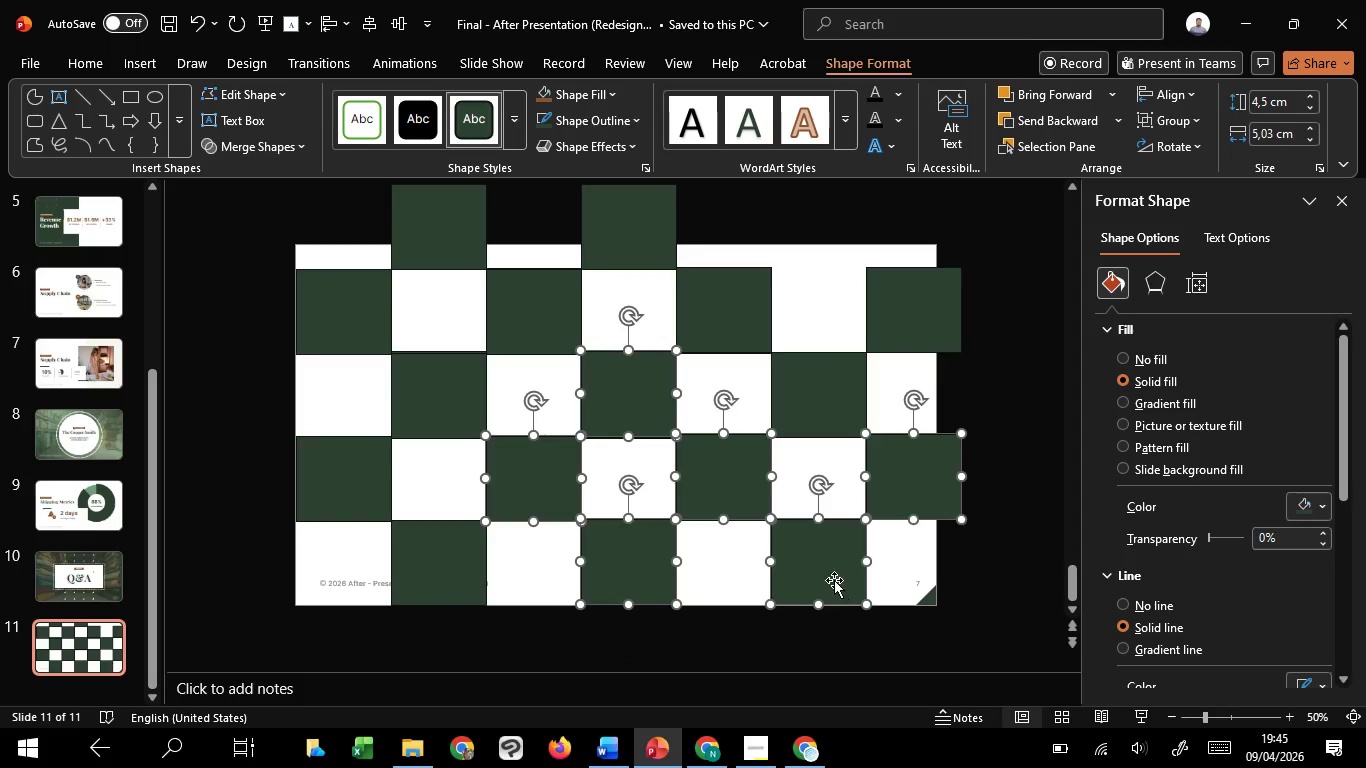 
hold_key(key=ControlLeft, duration=1.5)
 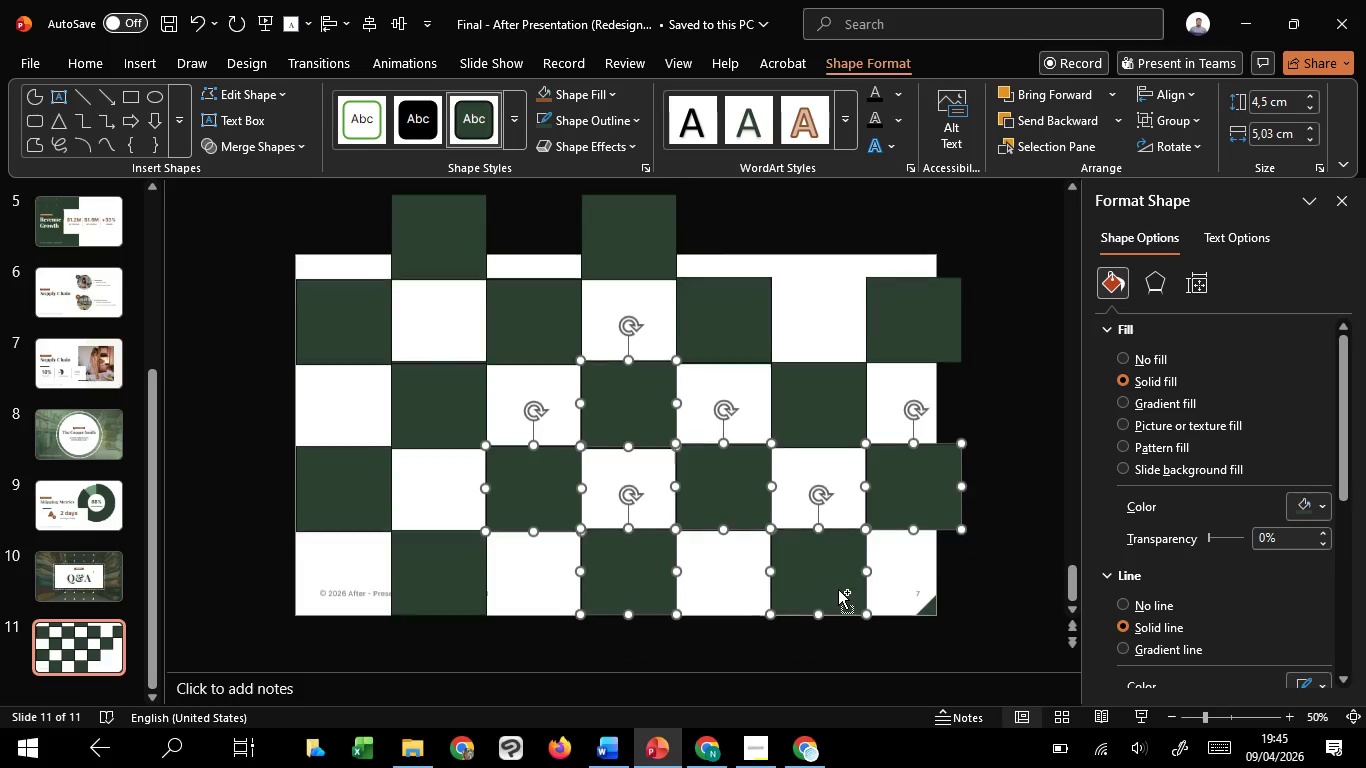 
hold_key(key=ControlLeft, duration=0.88)
 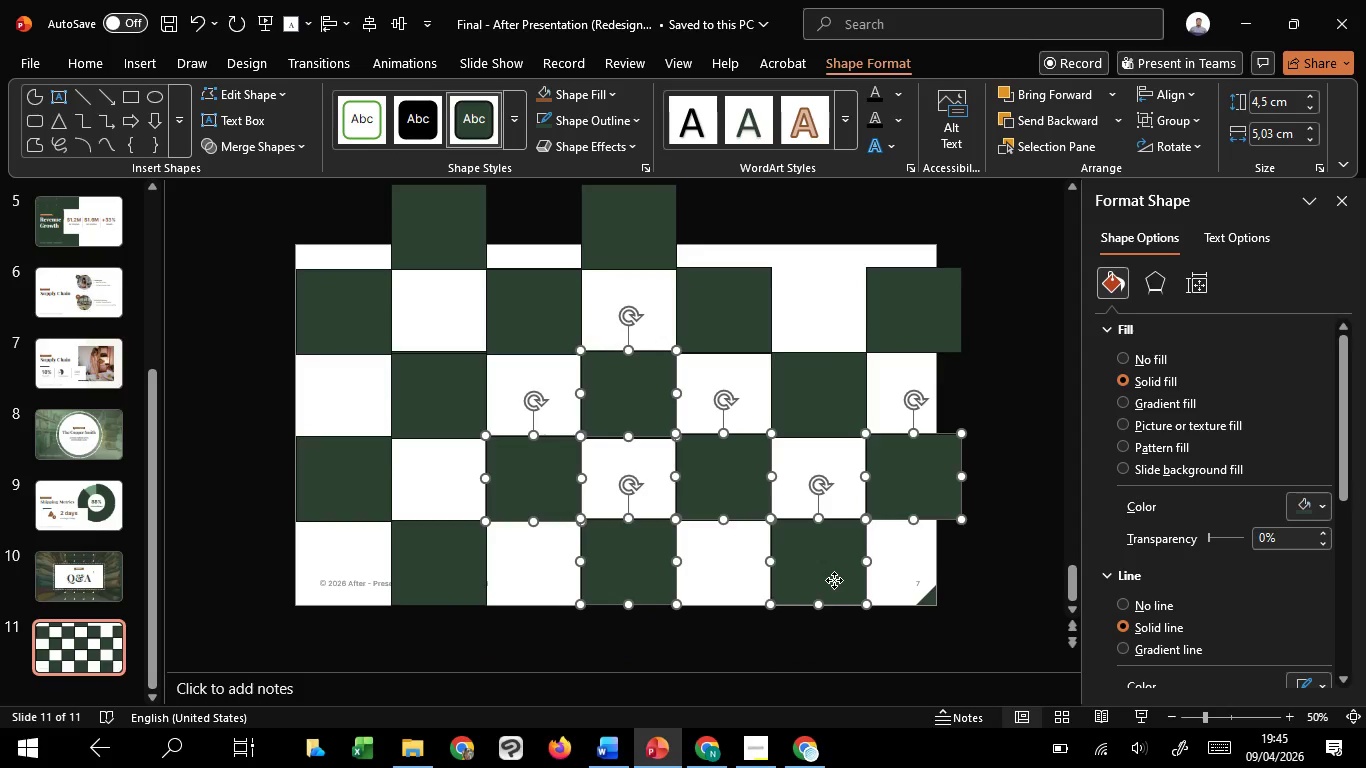 
hold_key(key=ControlLeft, duration=1.52)
left_click_drag(start_coordinate=[834, 580], to_coordinate=[831, 242])
 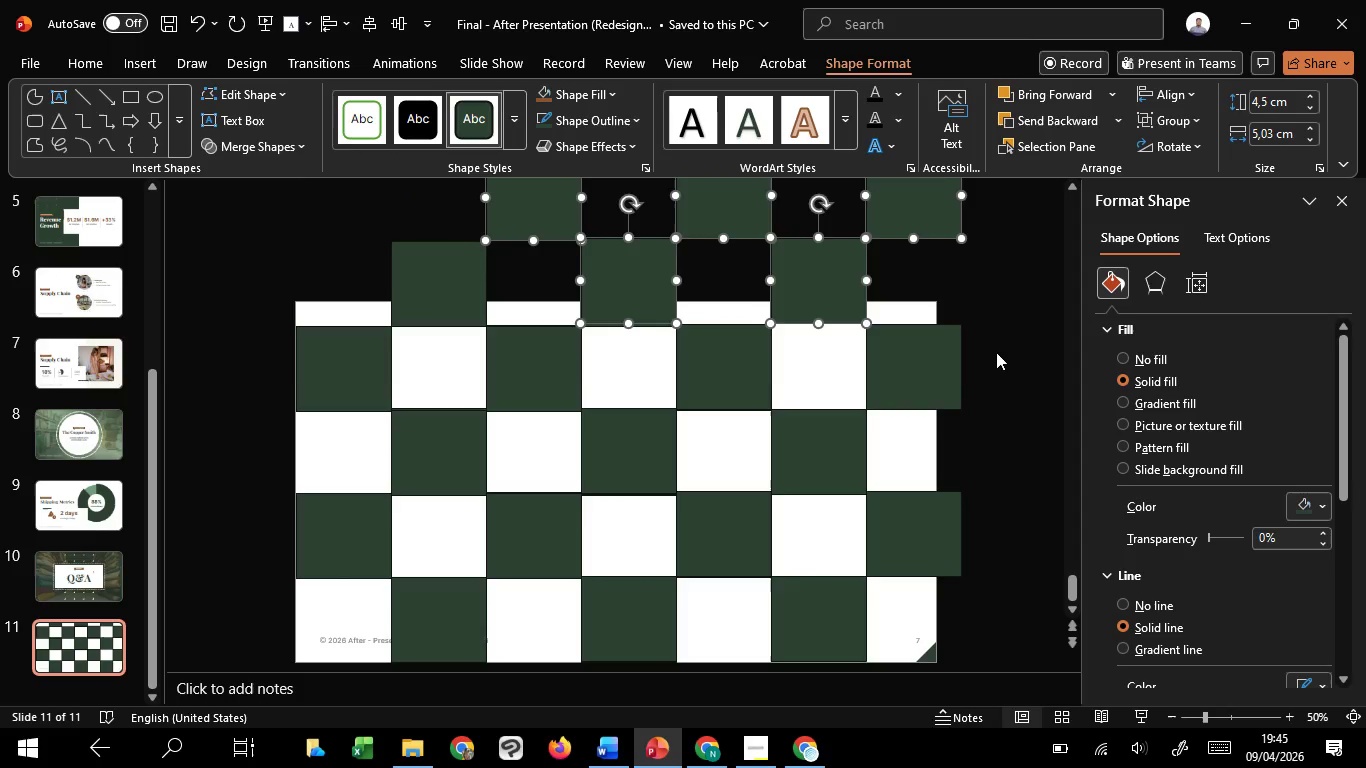 
hold_key(key=ControlLeft, duration=1.51)
 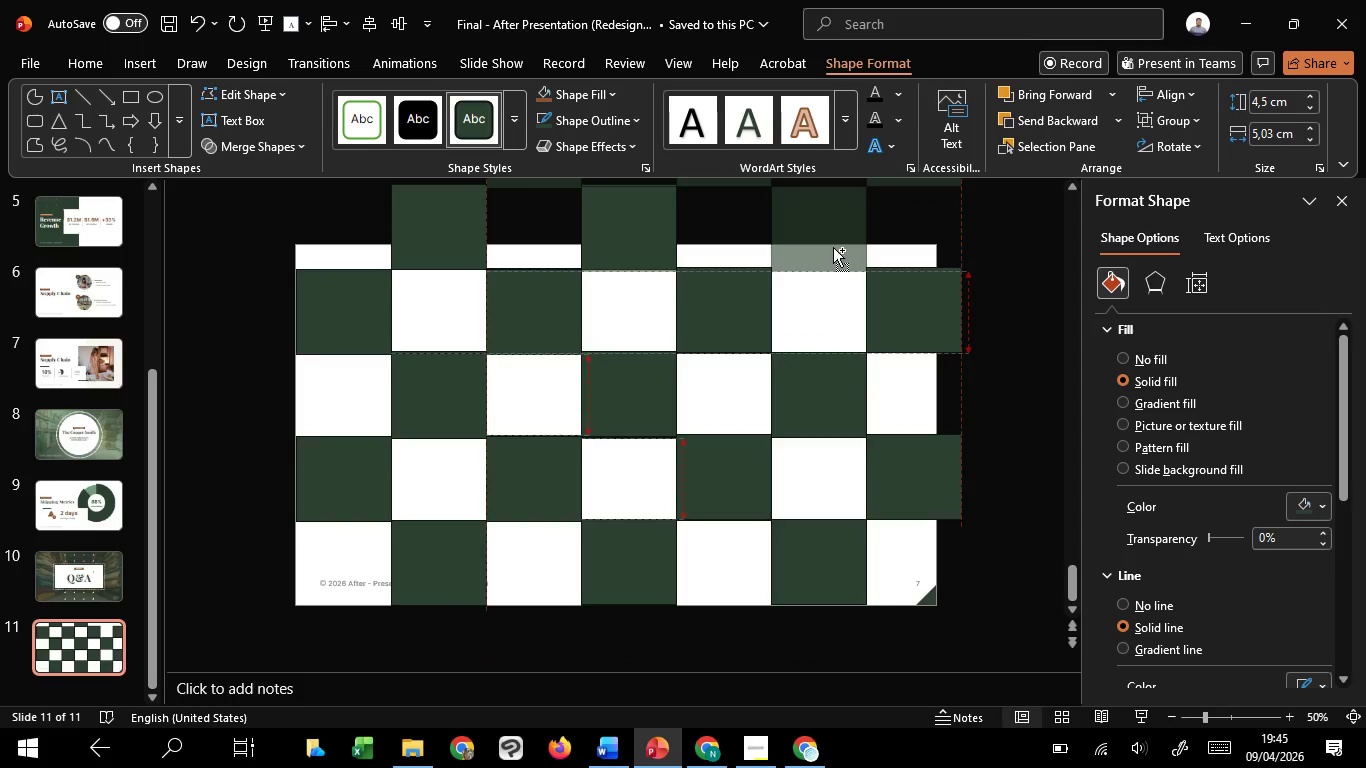 
hold_key(key=ControlLeft, duration=1.5)
 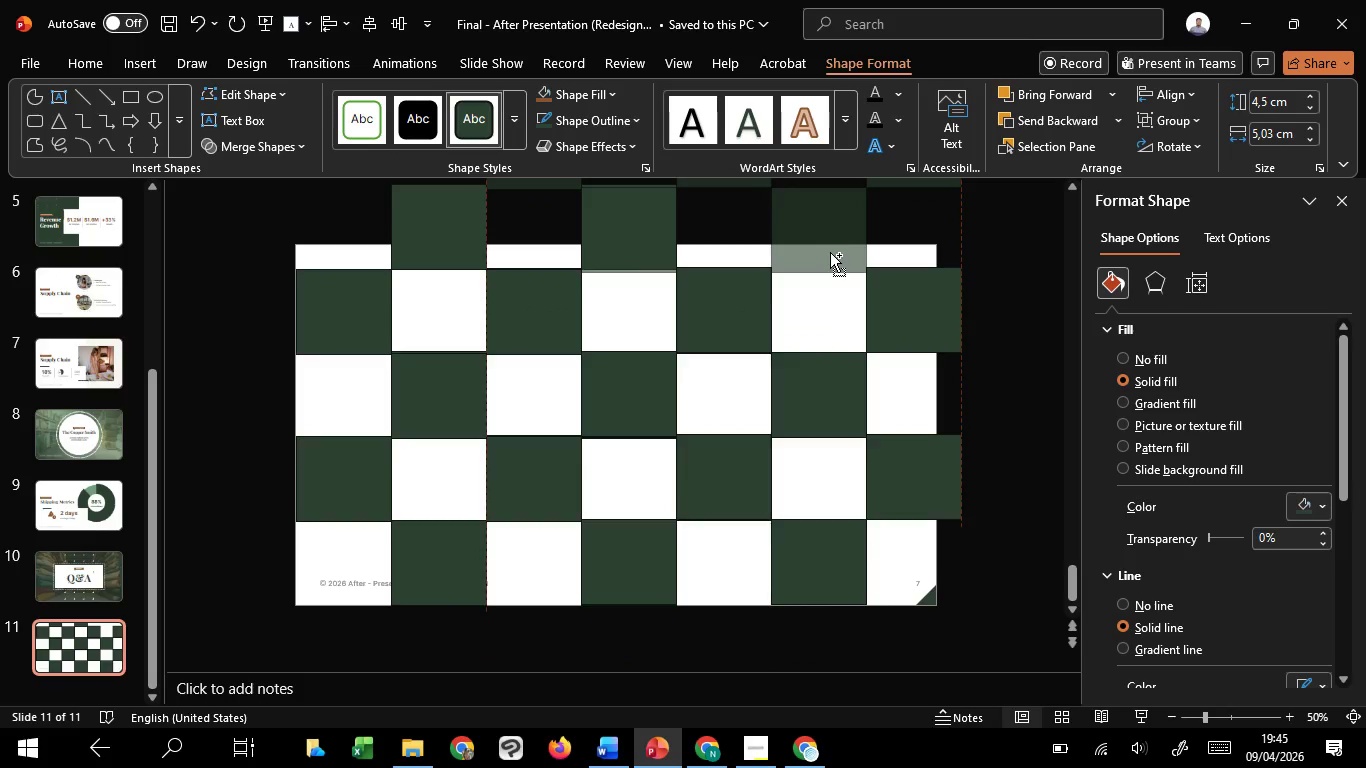 
hold_key(key=ControlLeft, duration=1.5)
 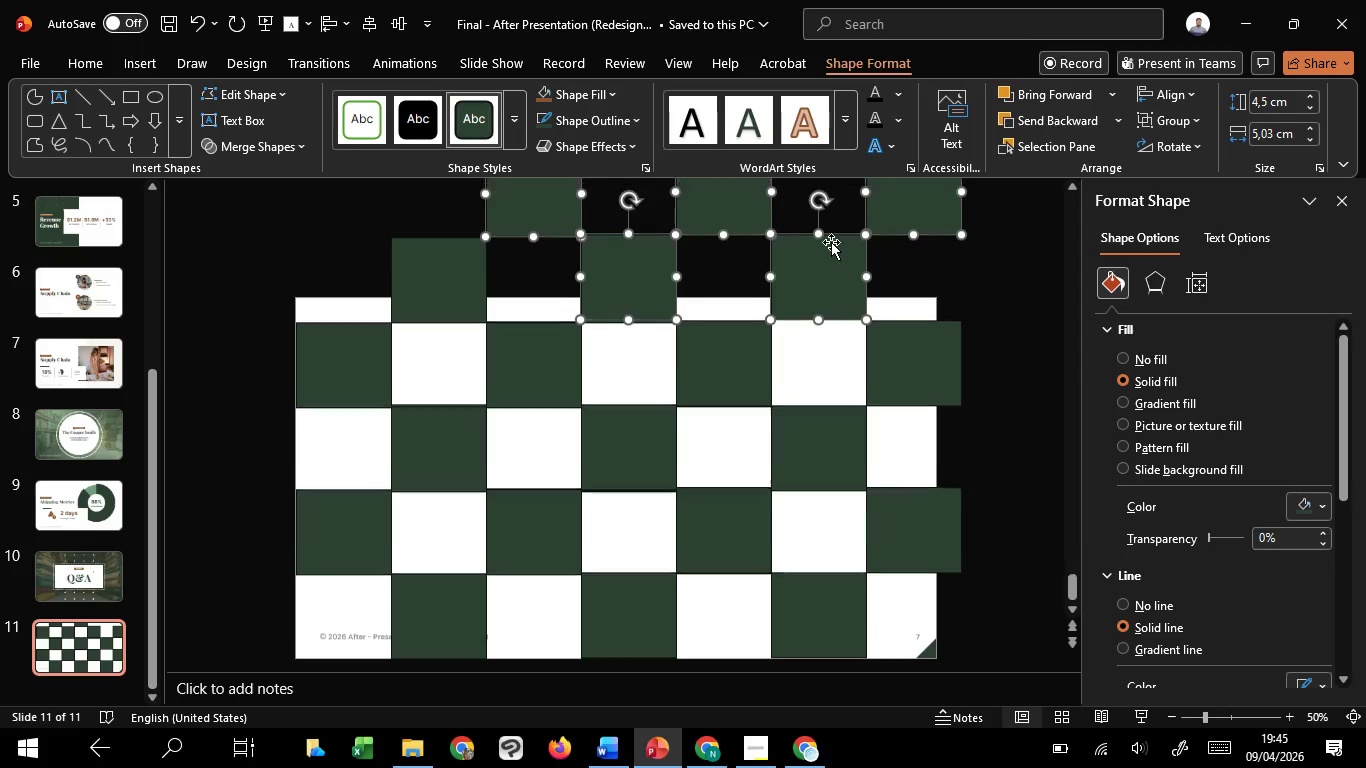 
key(Control+ControlLeft)
 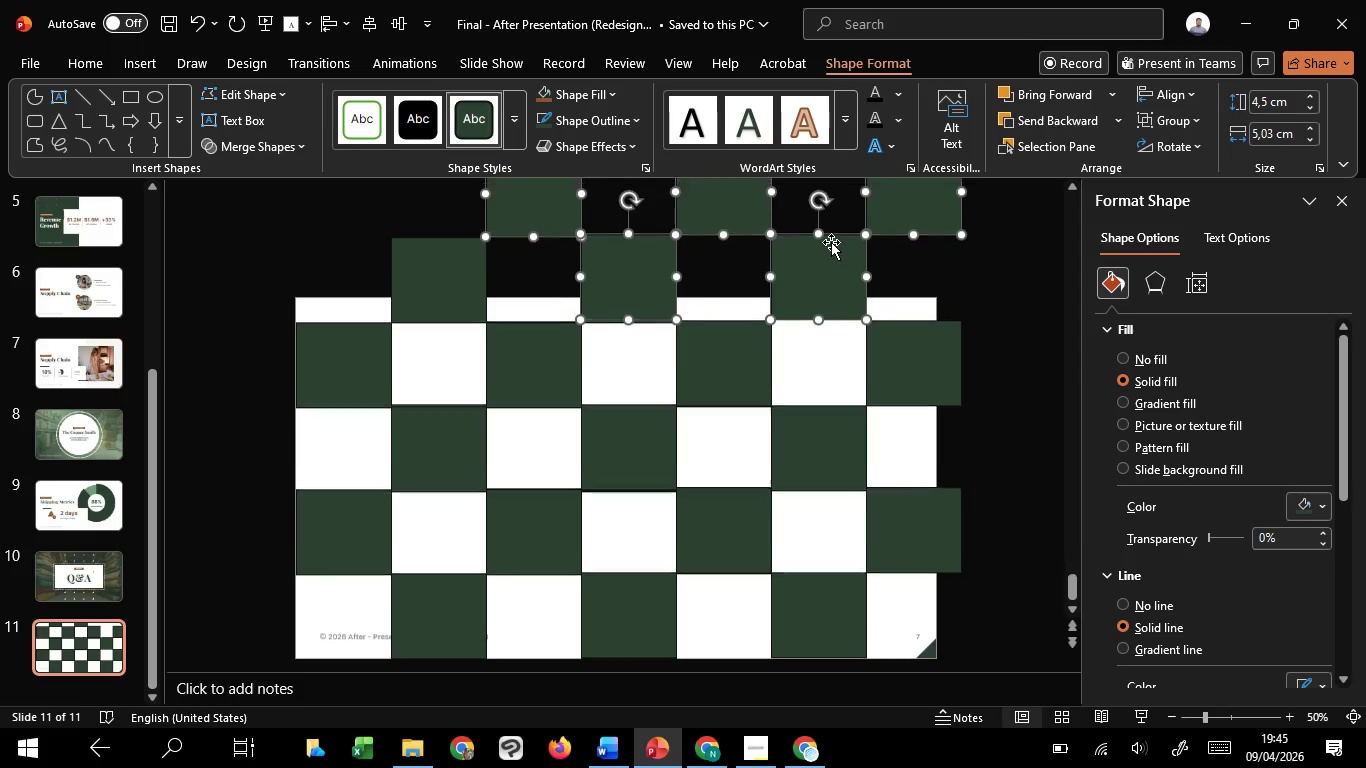 
key(Control+ControlLeft)
 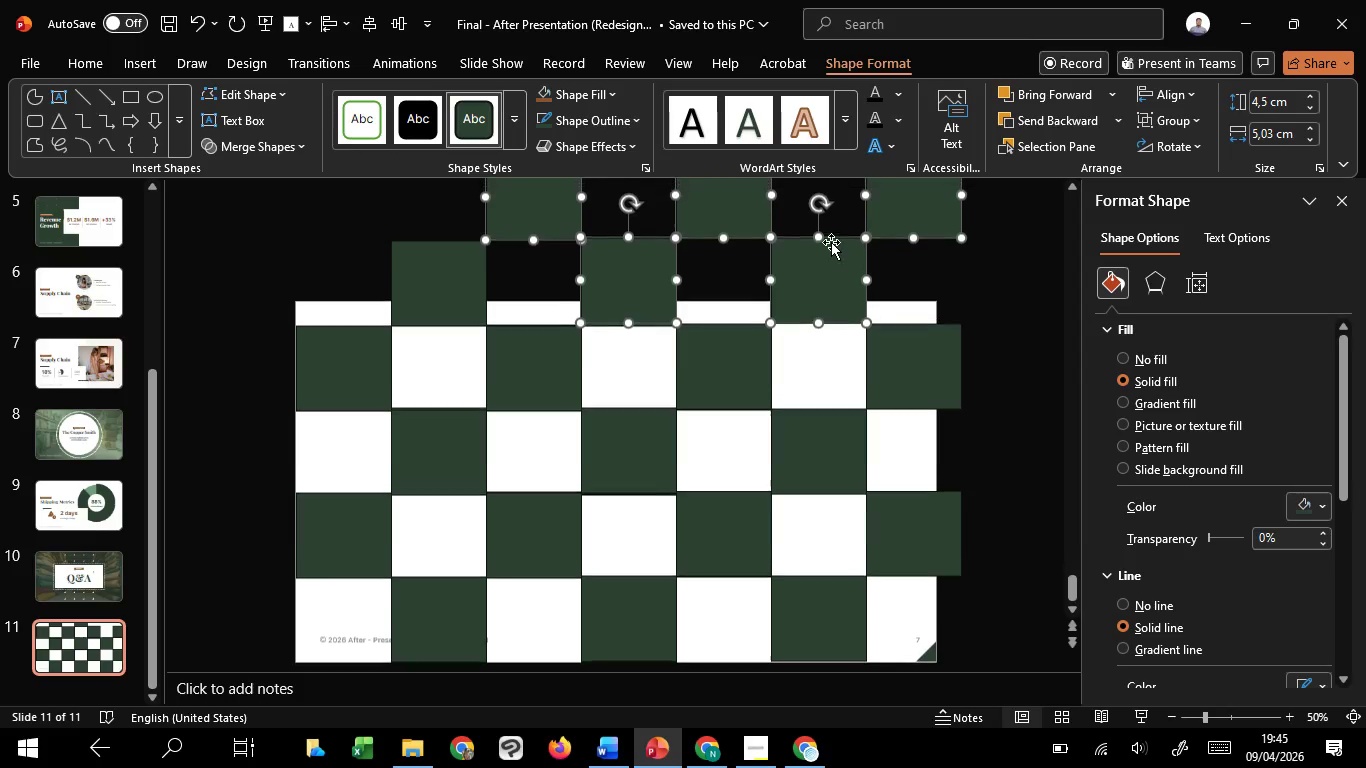 
key(Control+ControlLeft)
 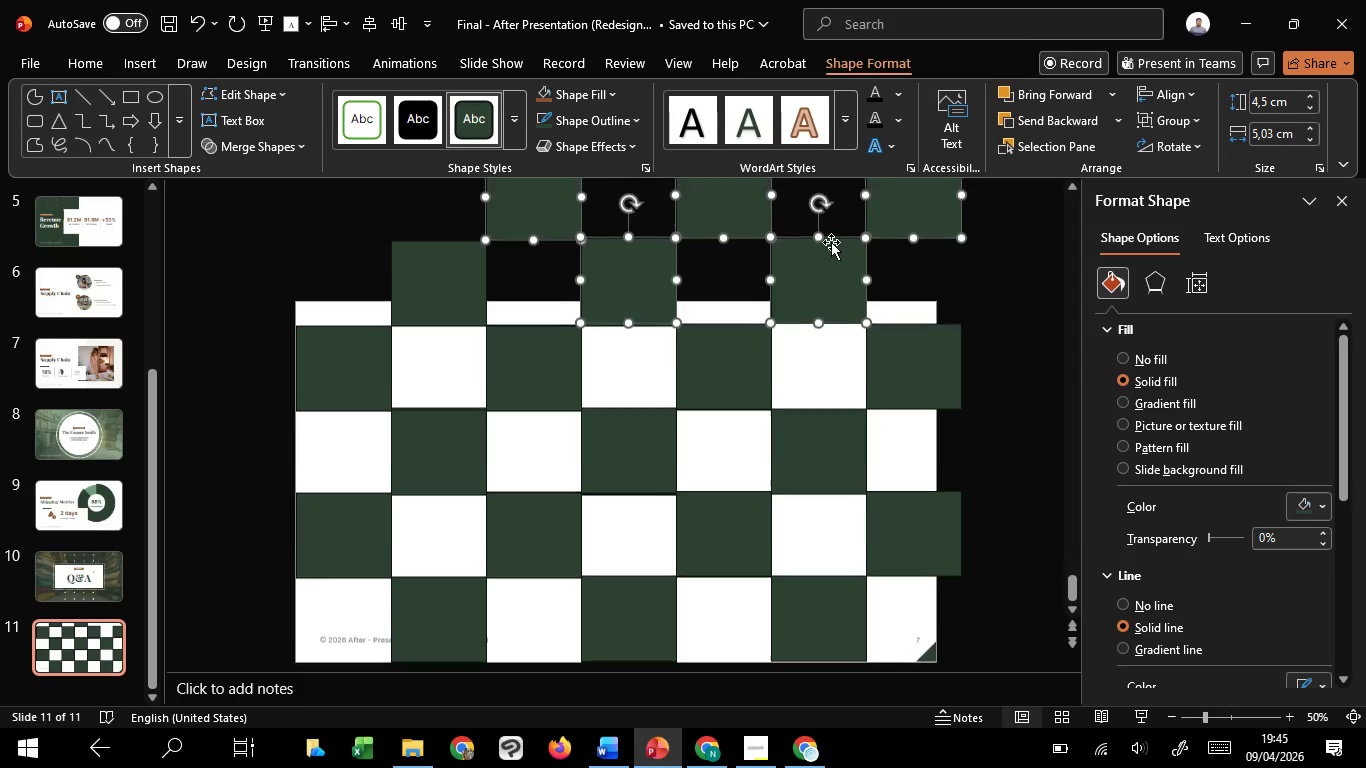 
key(Control+ControlLeft)
 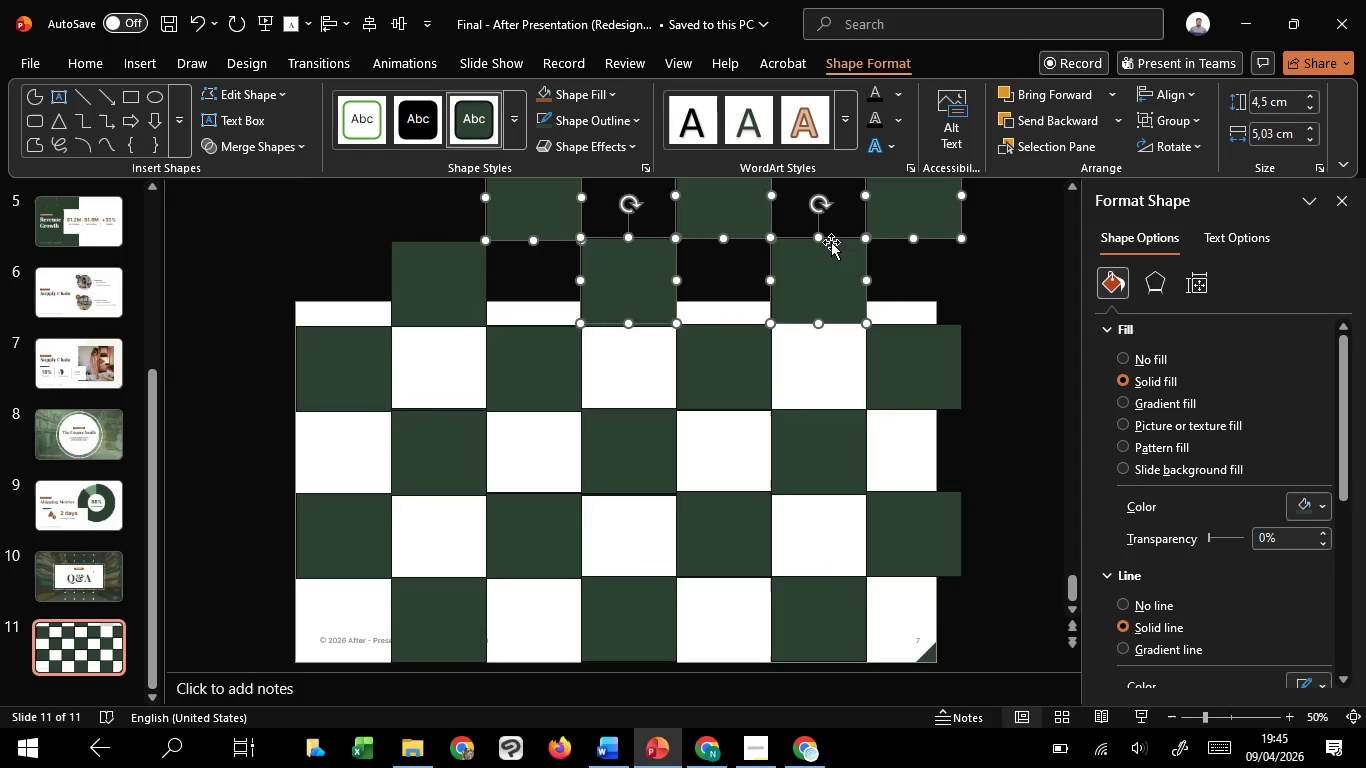 
key(Control+ControlLeft)
 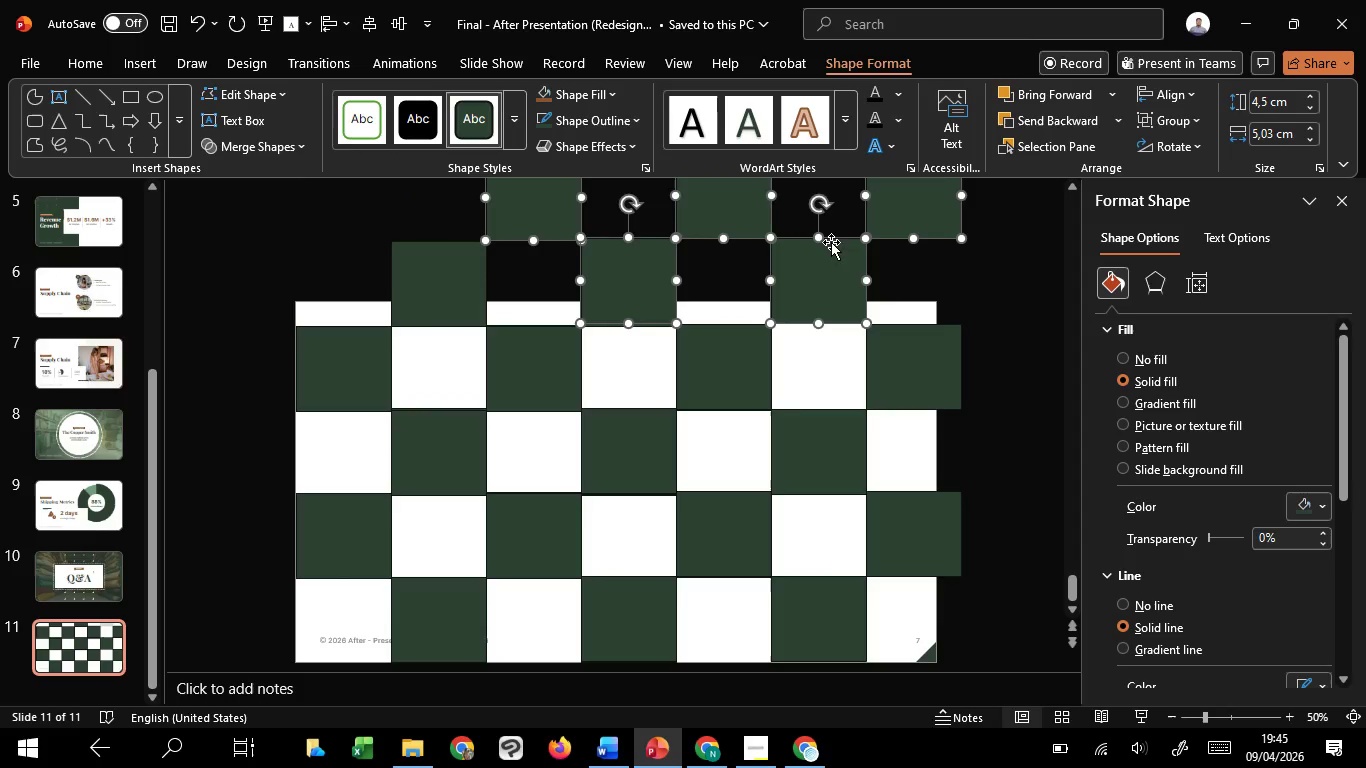 
key(Control+ControlLeft)
 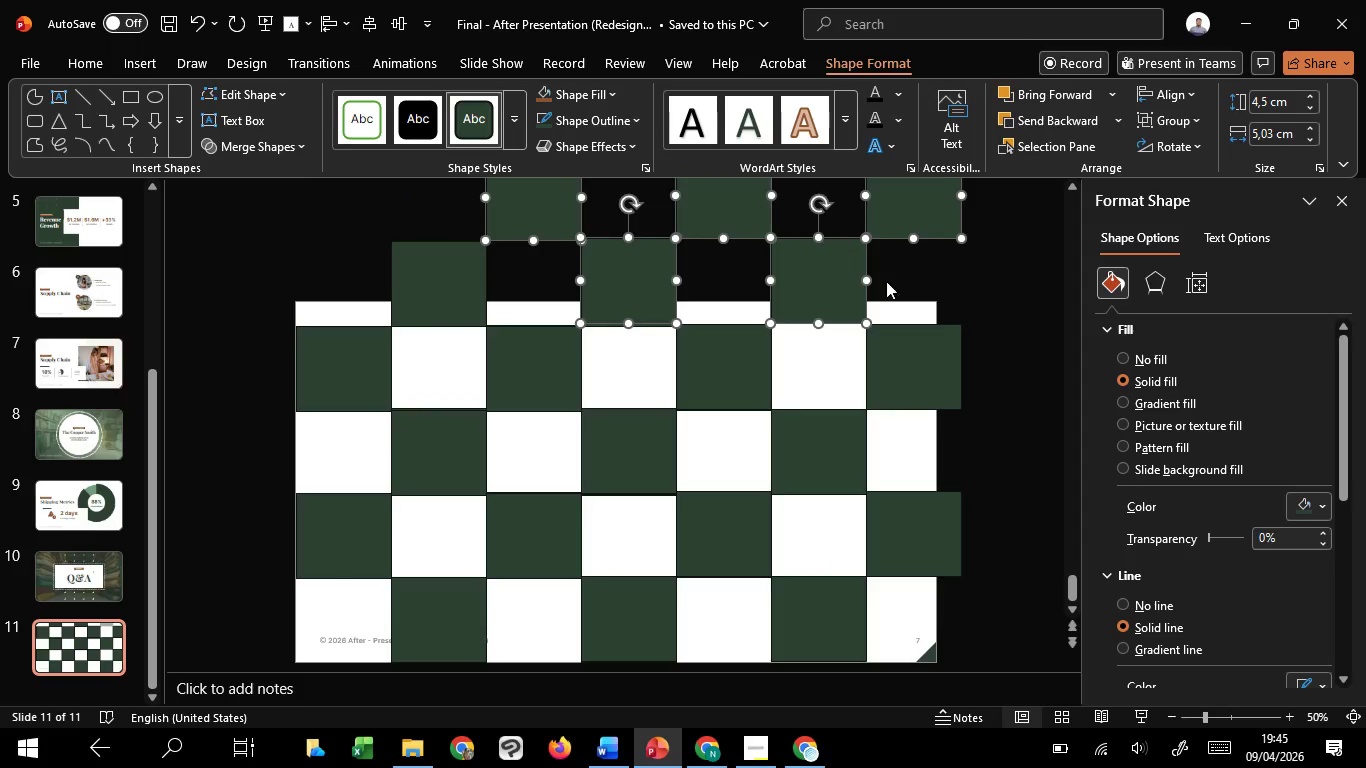 
key(Control+ControlLeft)
 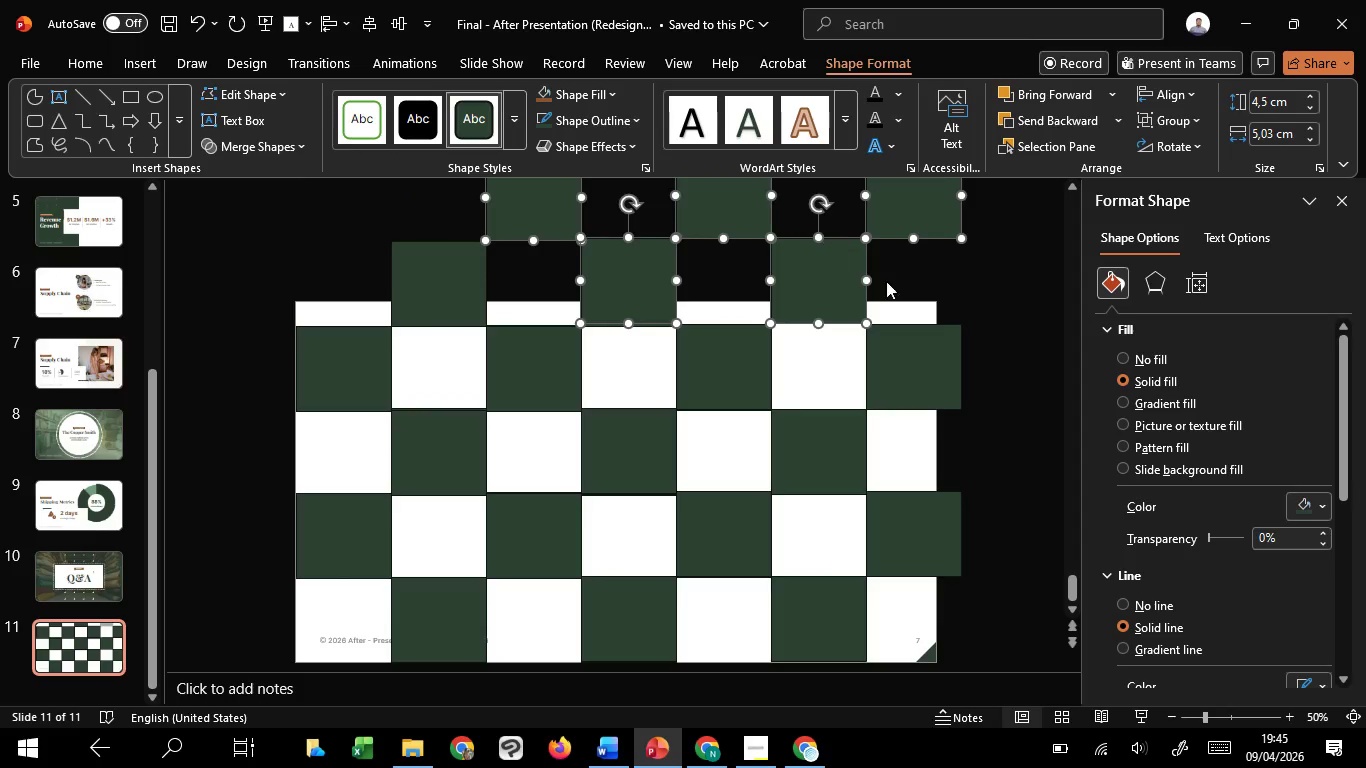 
key(Control+ControlLeft)
 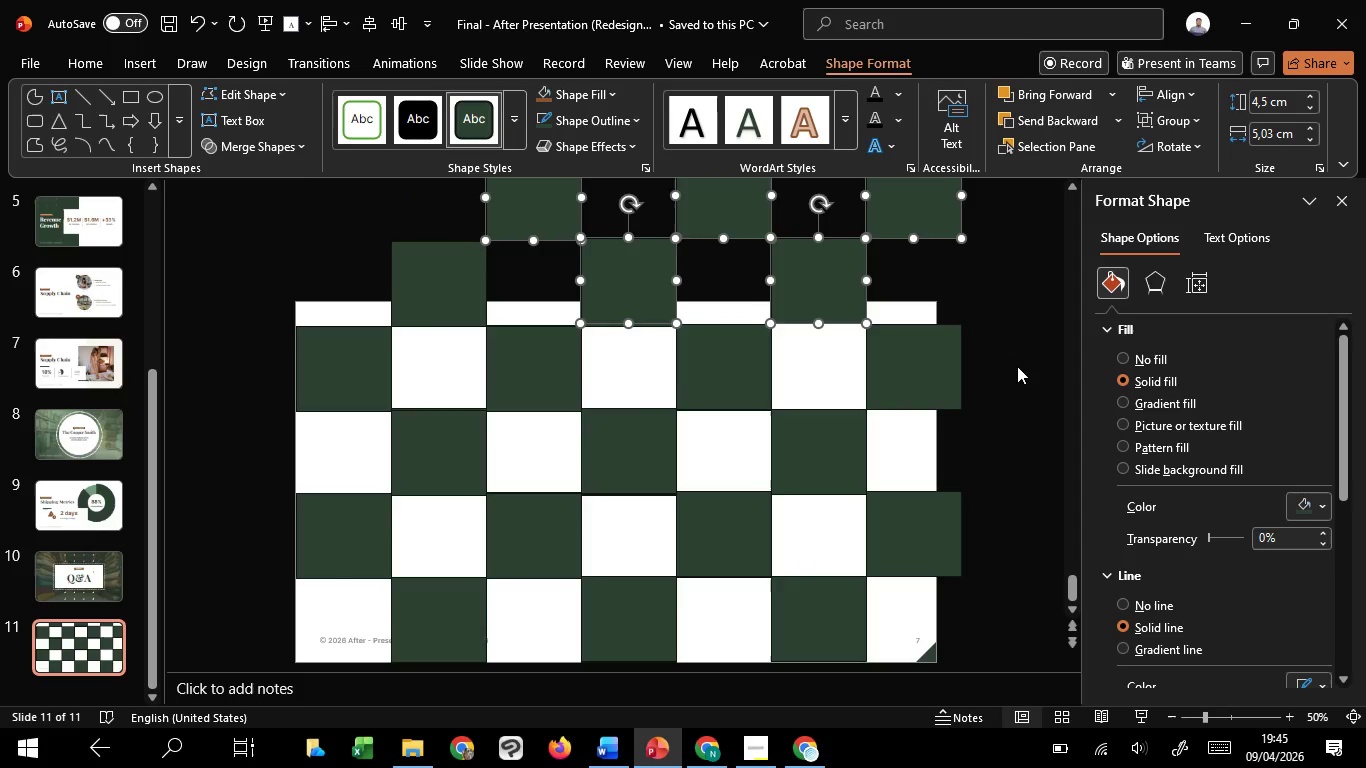 
left_click([1017, 366])
 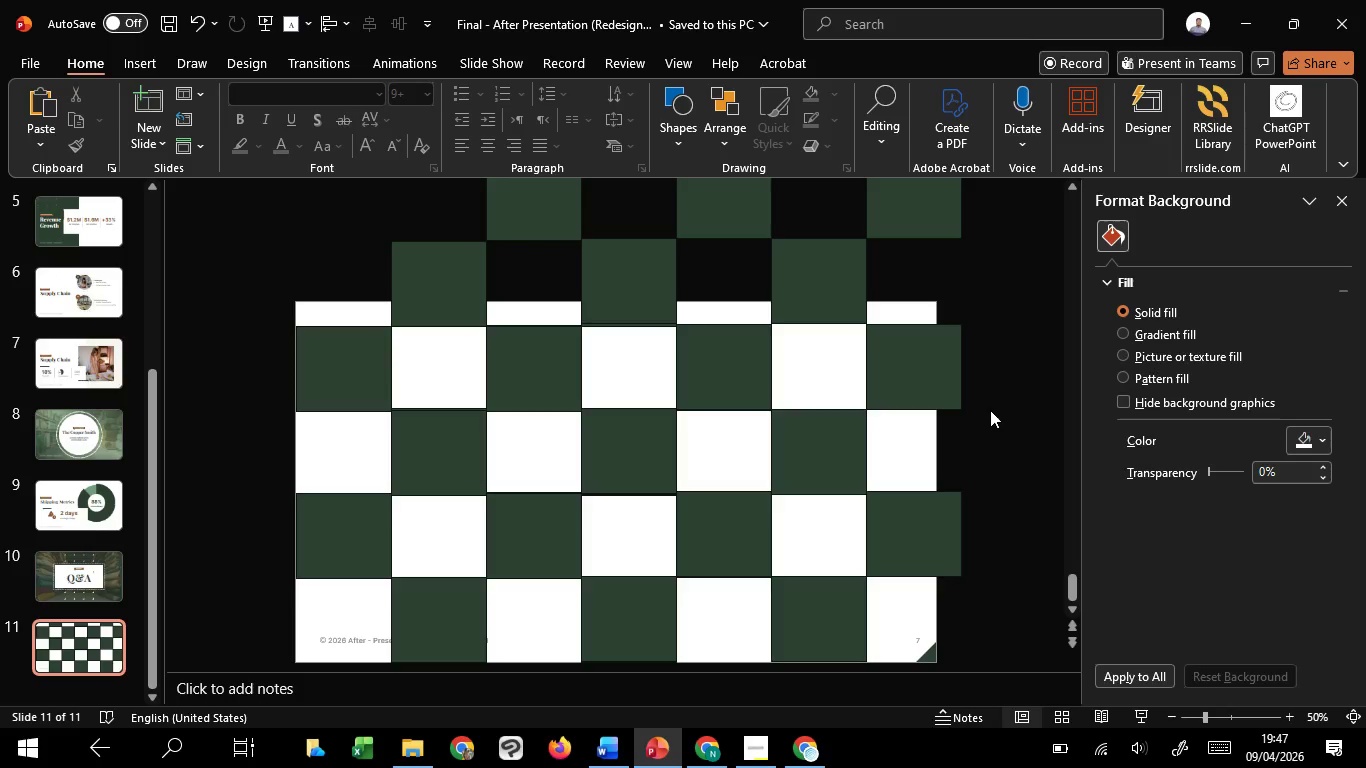 
wait(127.48)
 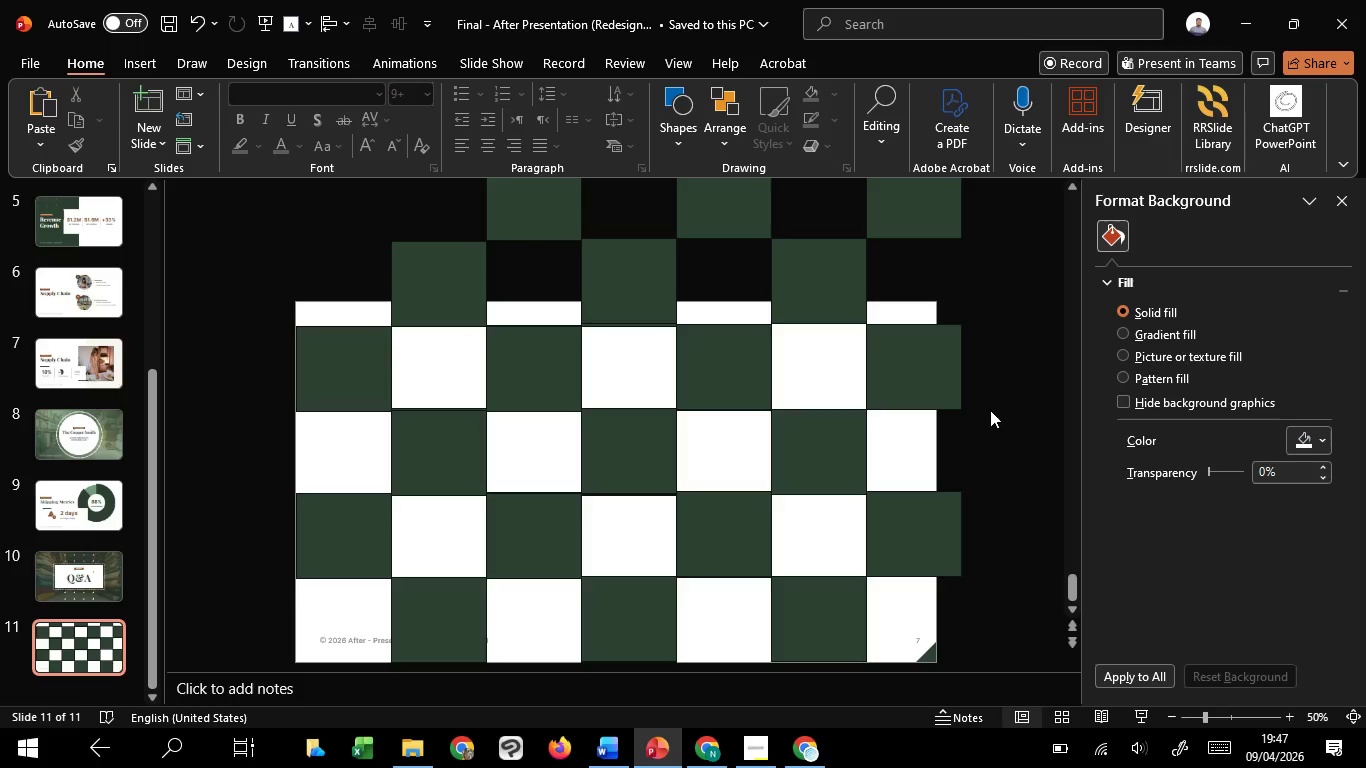 
key(Control+ControlLeft)
 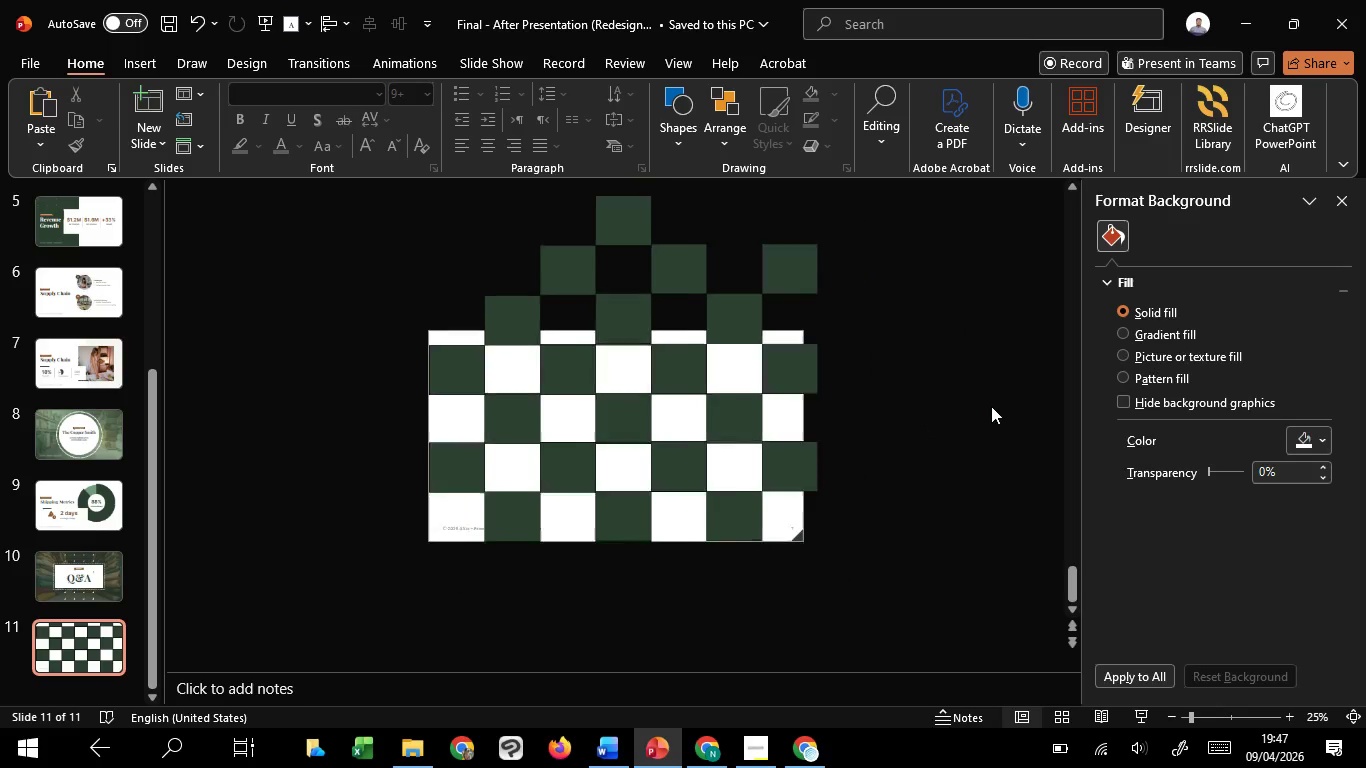 
scroll: coordinate [991, 406], scroll_direction: down, amount: 2.0
 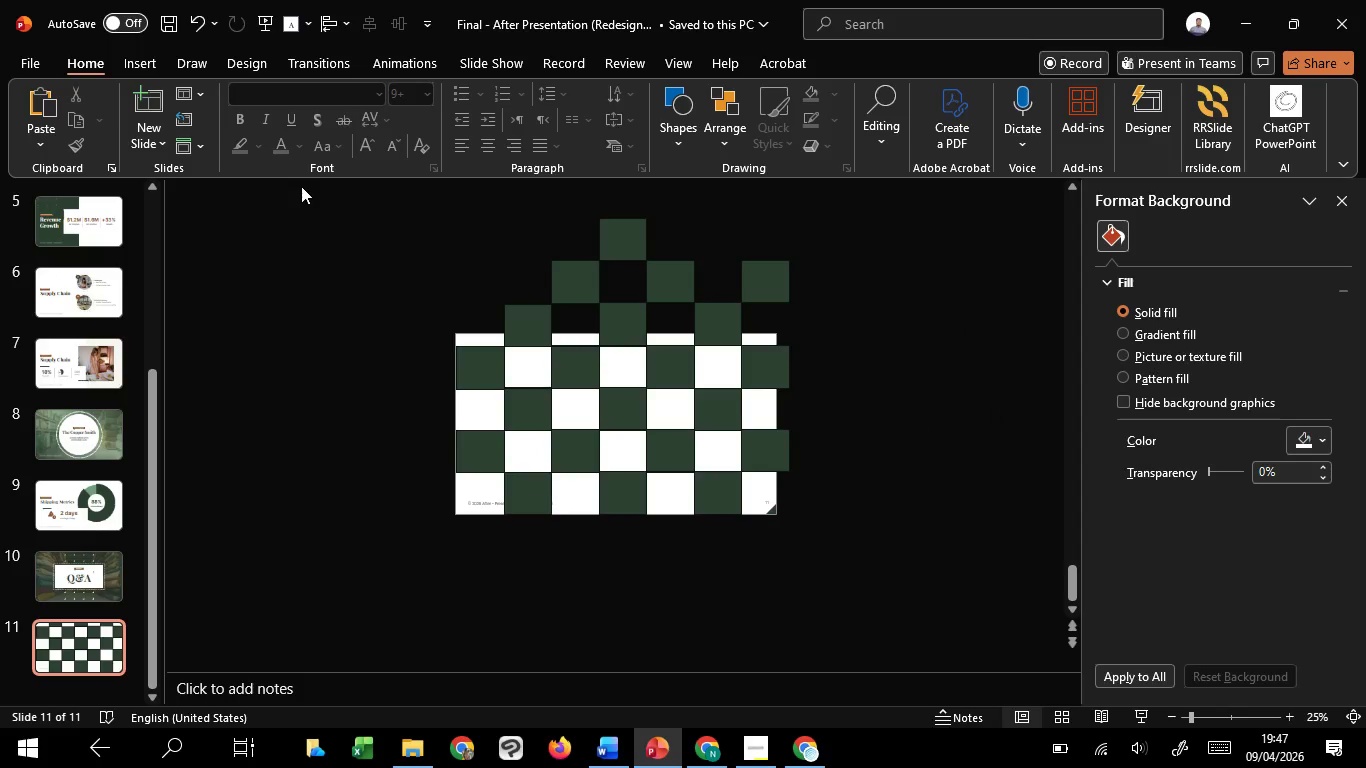 
left_click_drag(start_coordinate=[309, 196], to_coordinate=[886, 613])
 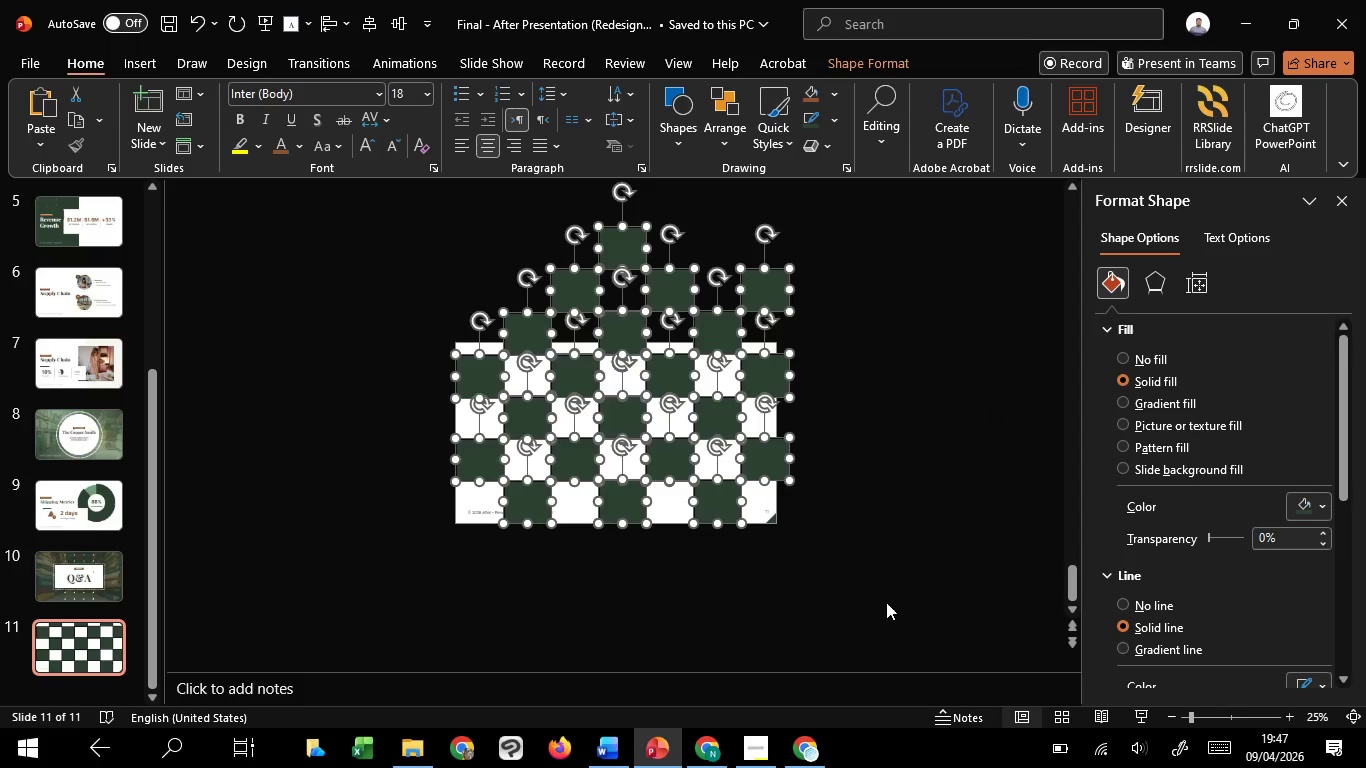 
key(Delete)
 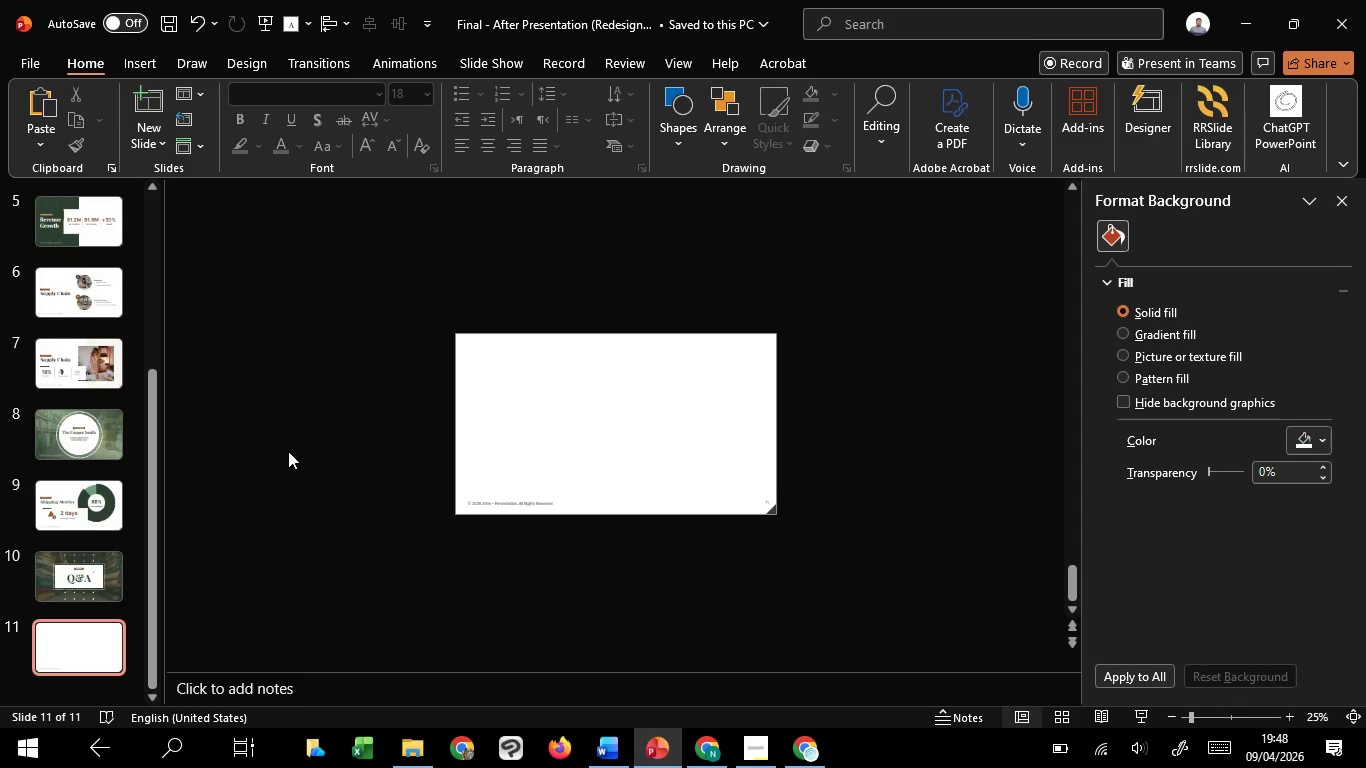 
wait(40.22)
 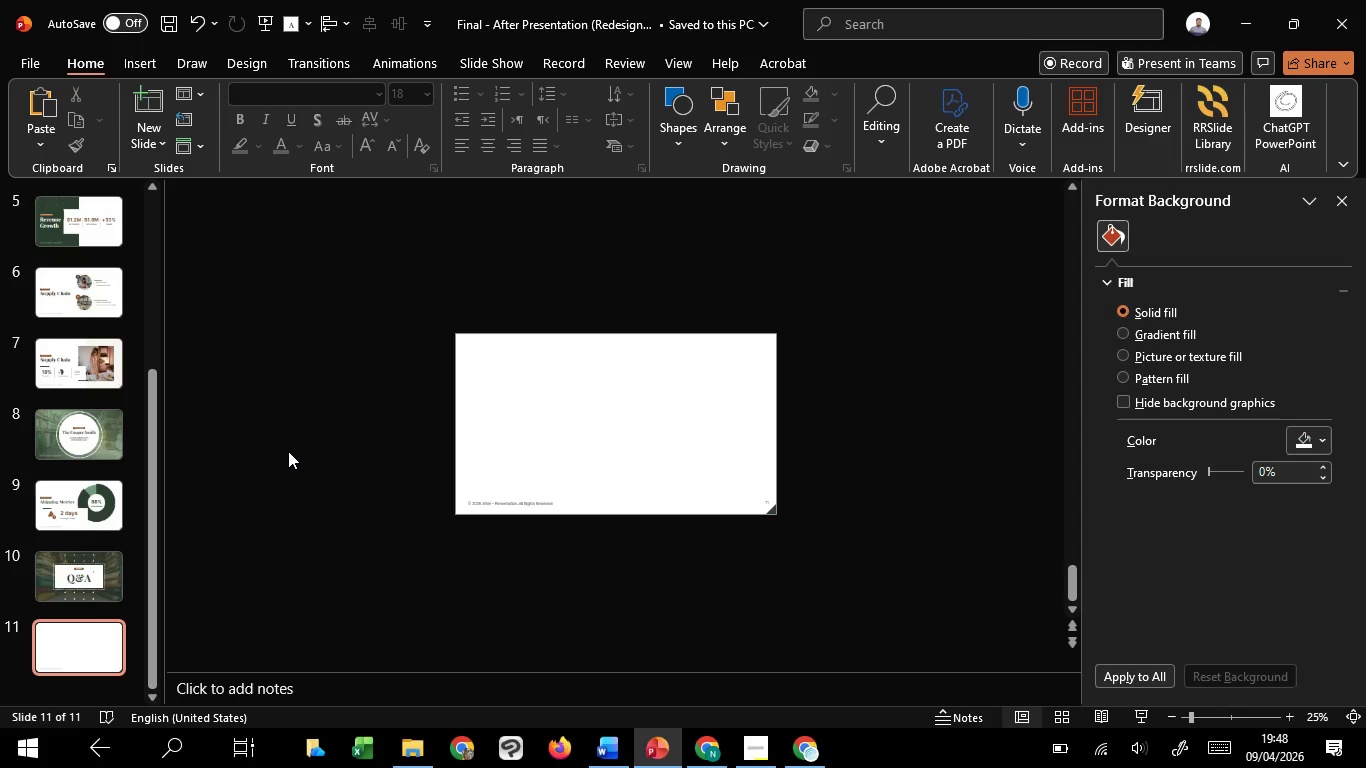 
left_click([316, 421])
 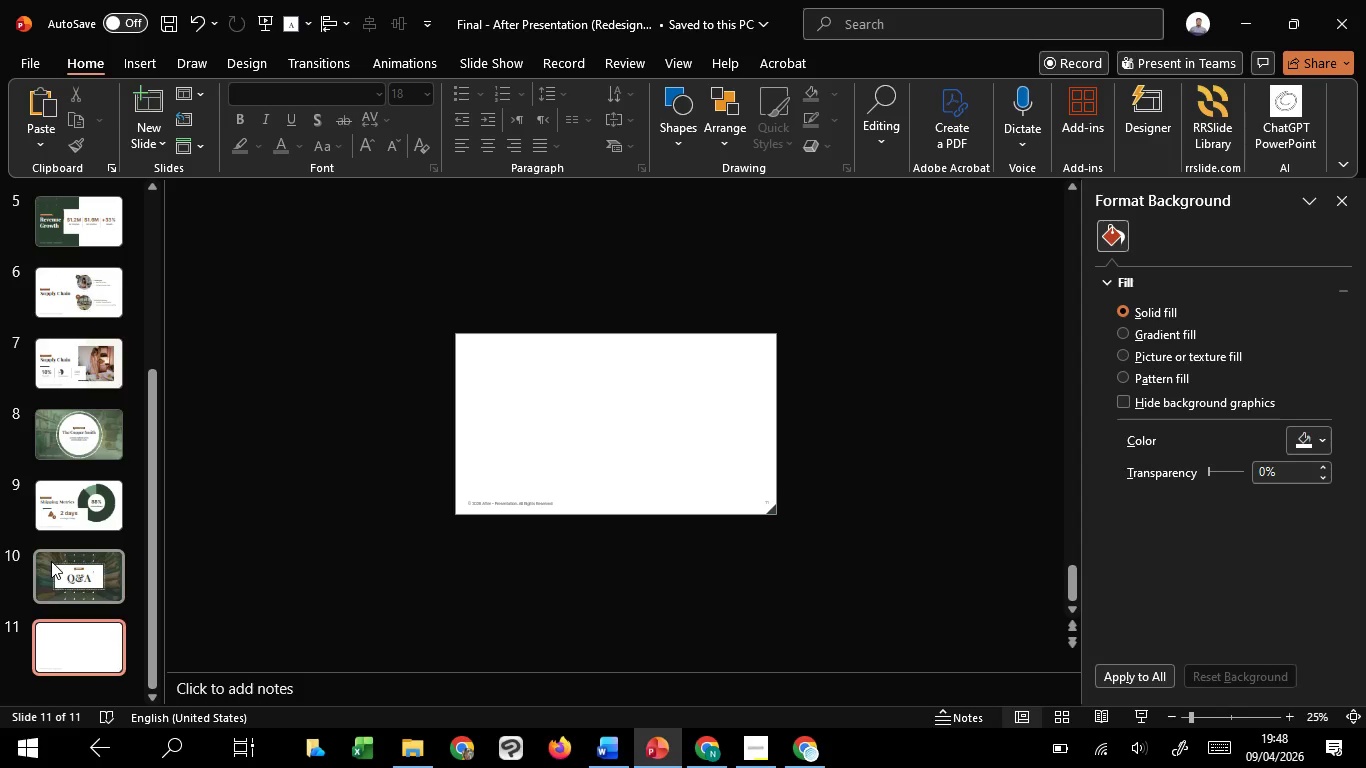 
left_click([51, 561])
 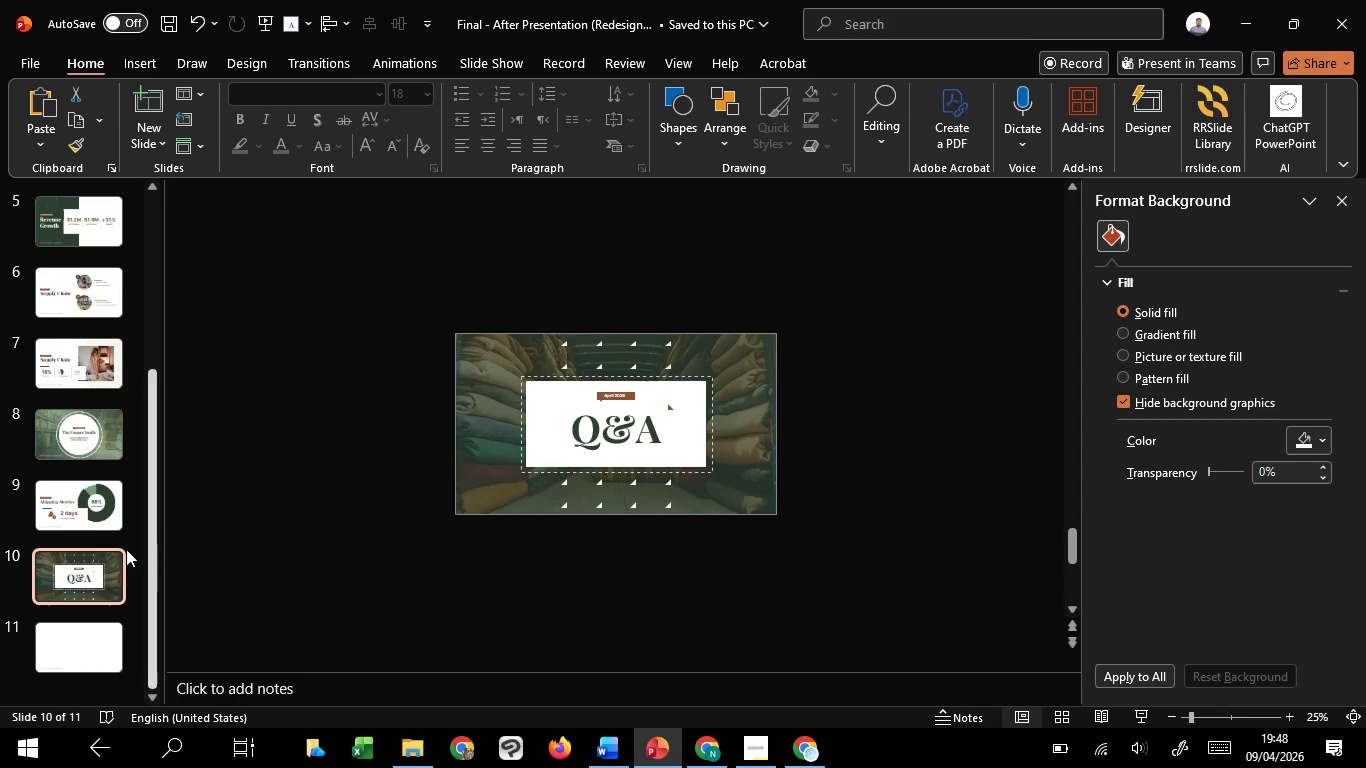 
left_click([111, 504])
 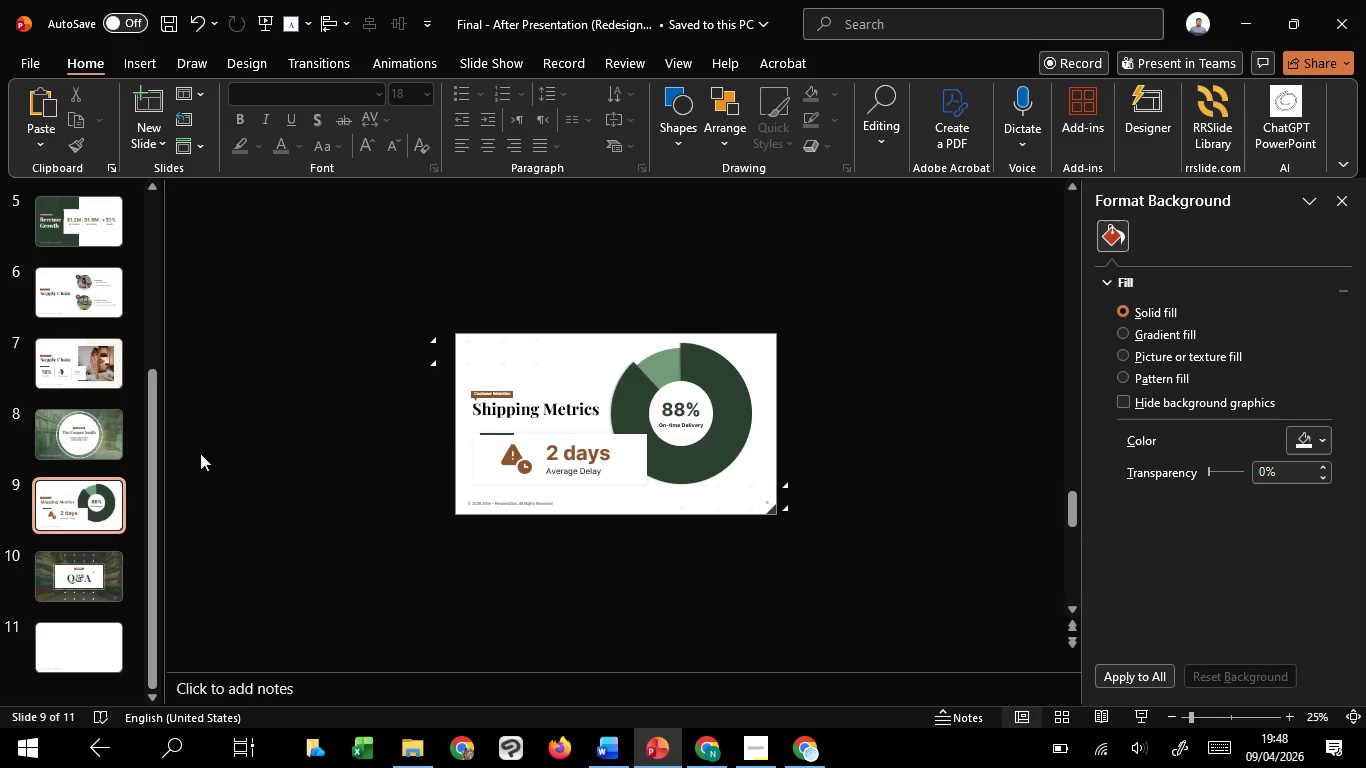 
left_click([104, 351])
 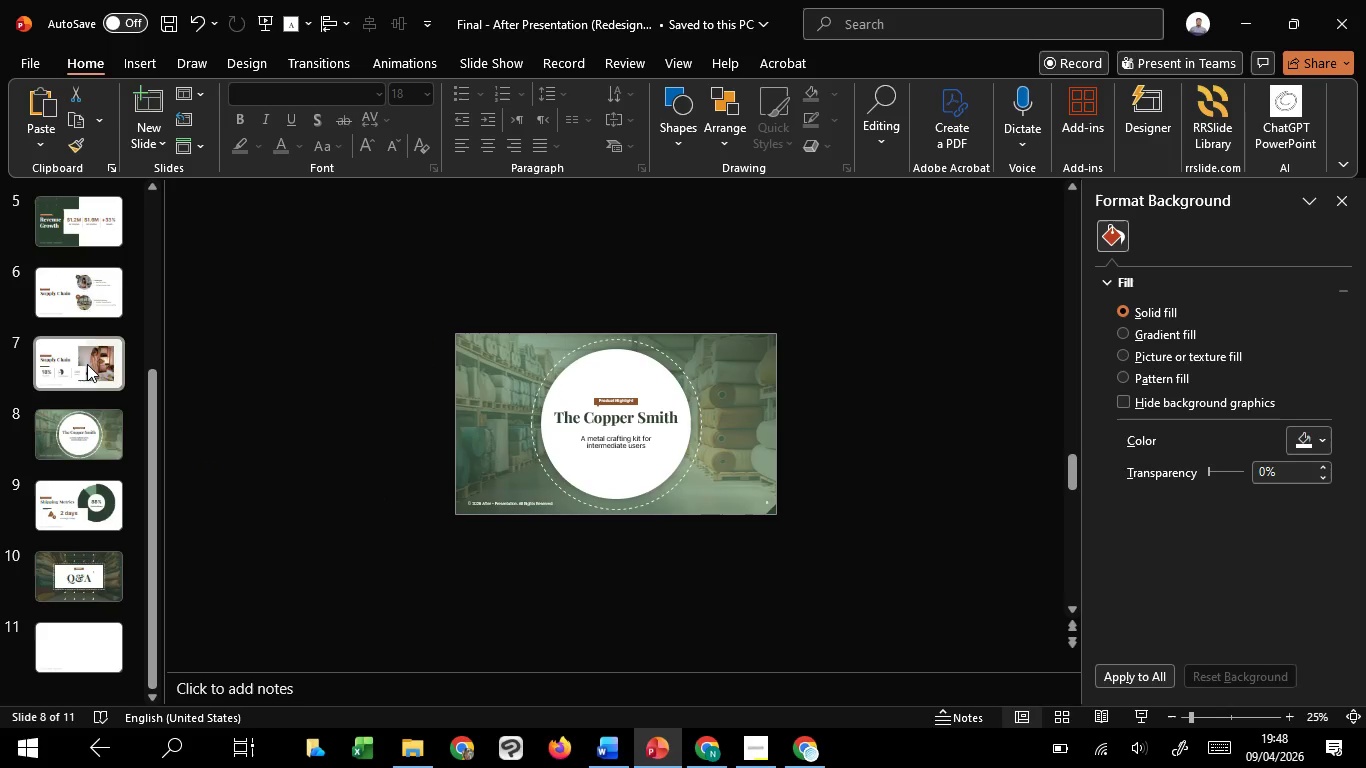 
left_click([78, 291])
 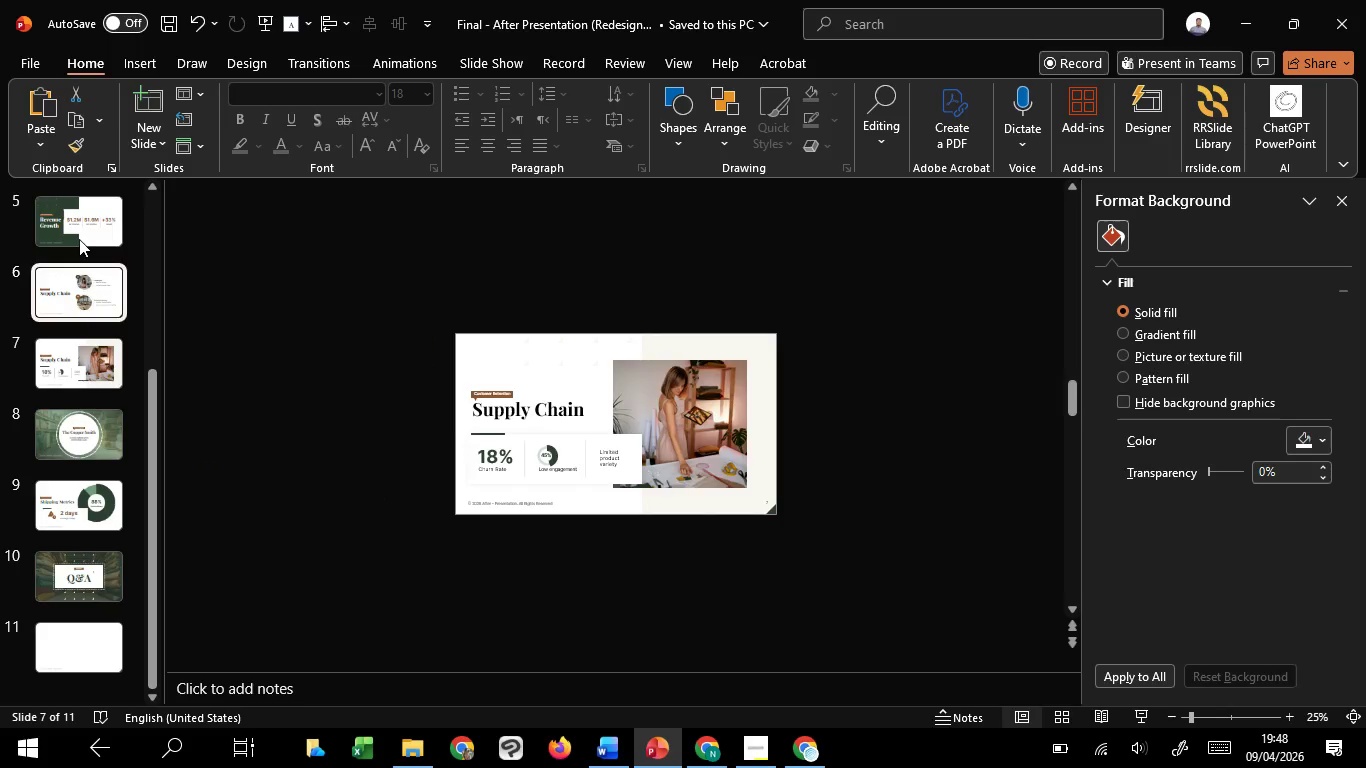 
left_click([79, 239])
 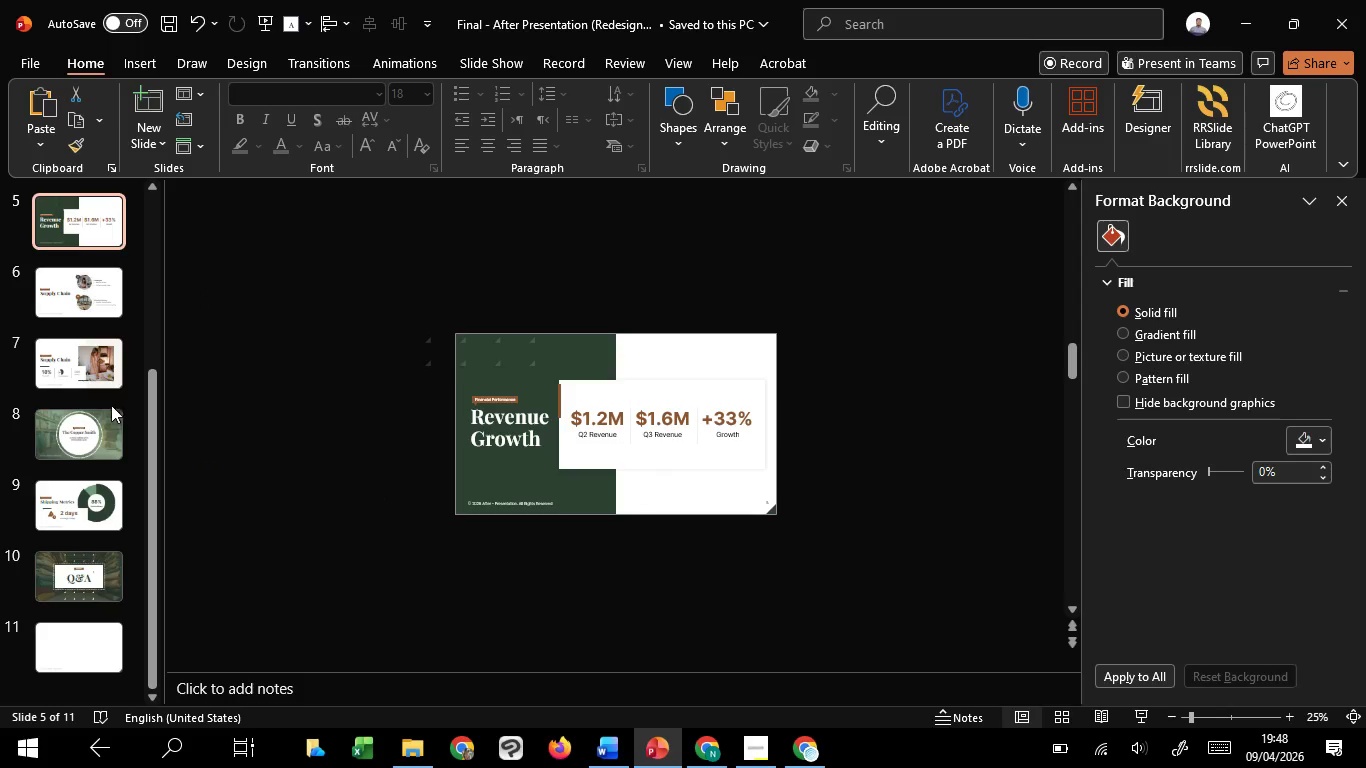 
scroll: coordinate [117, 412], scroll_direction: up, amount: 9.0
 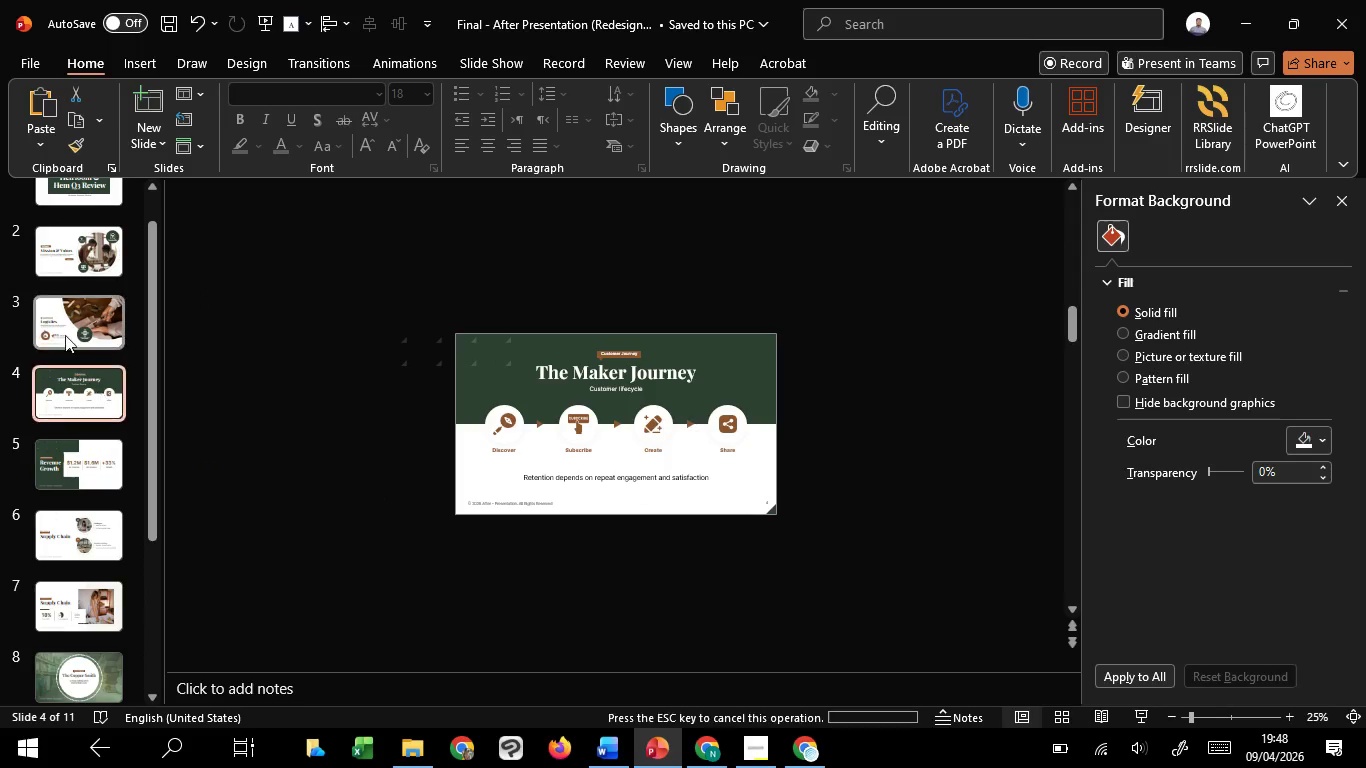 
left_click([65, 335])
 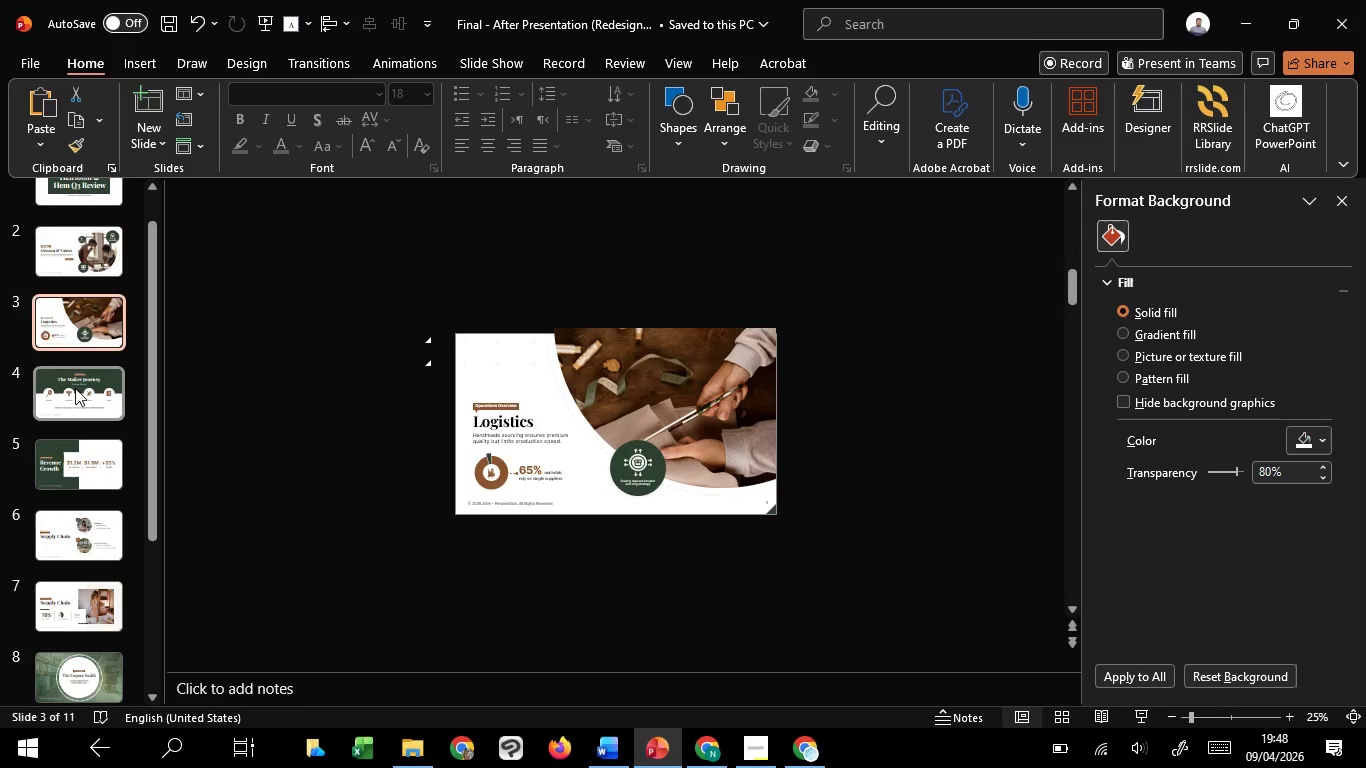 
left_click([75, 388])
 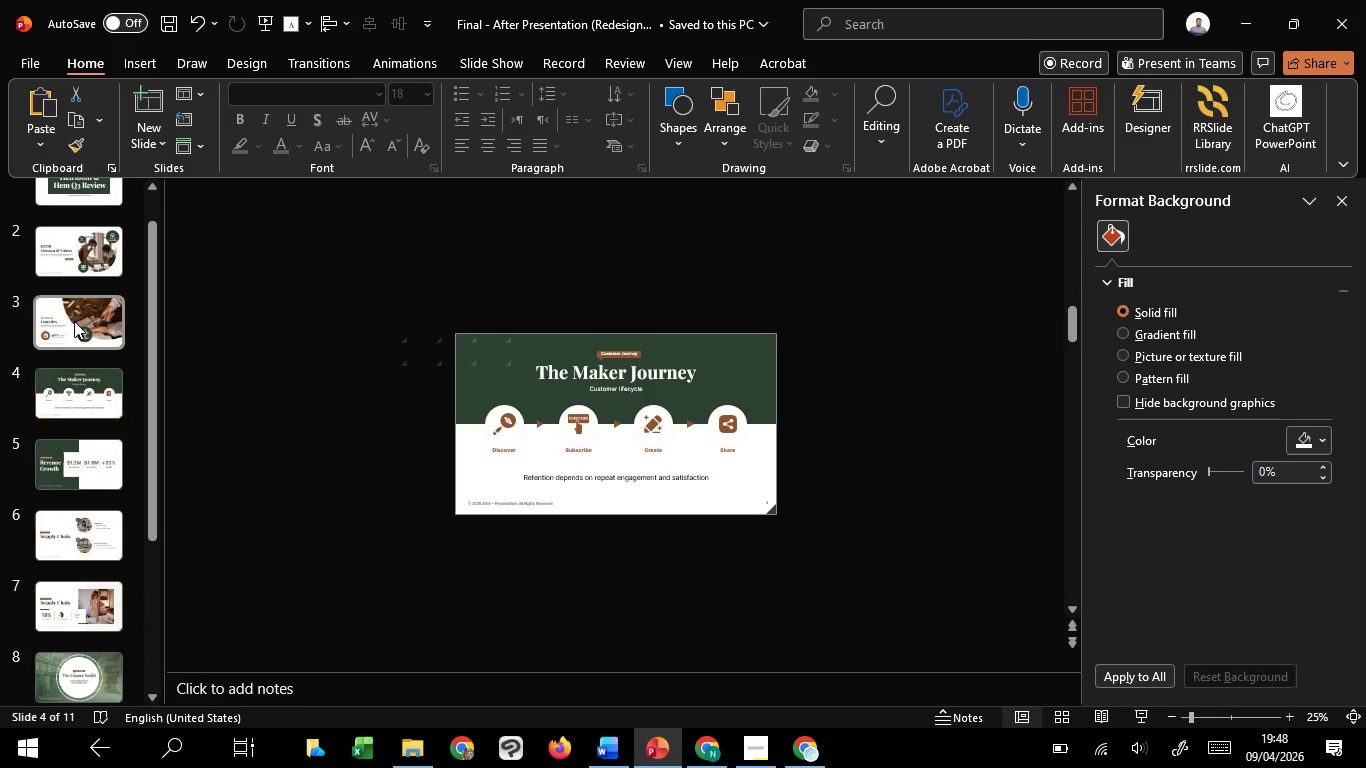 
left_click([74, 321])
 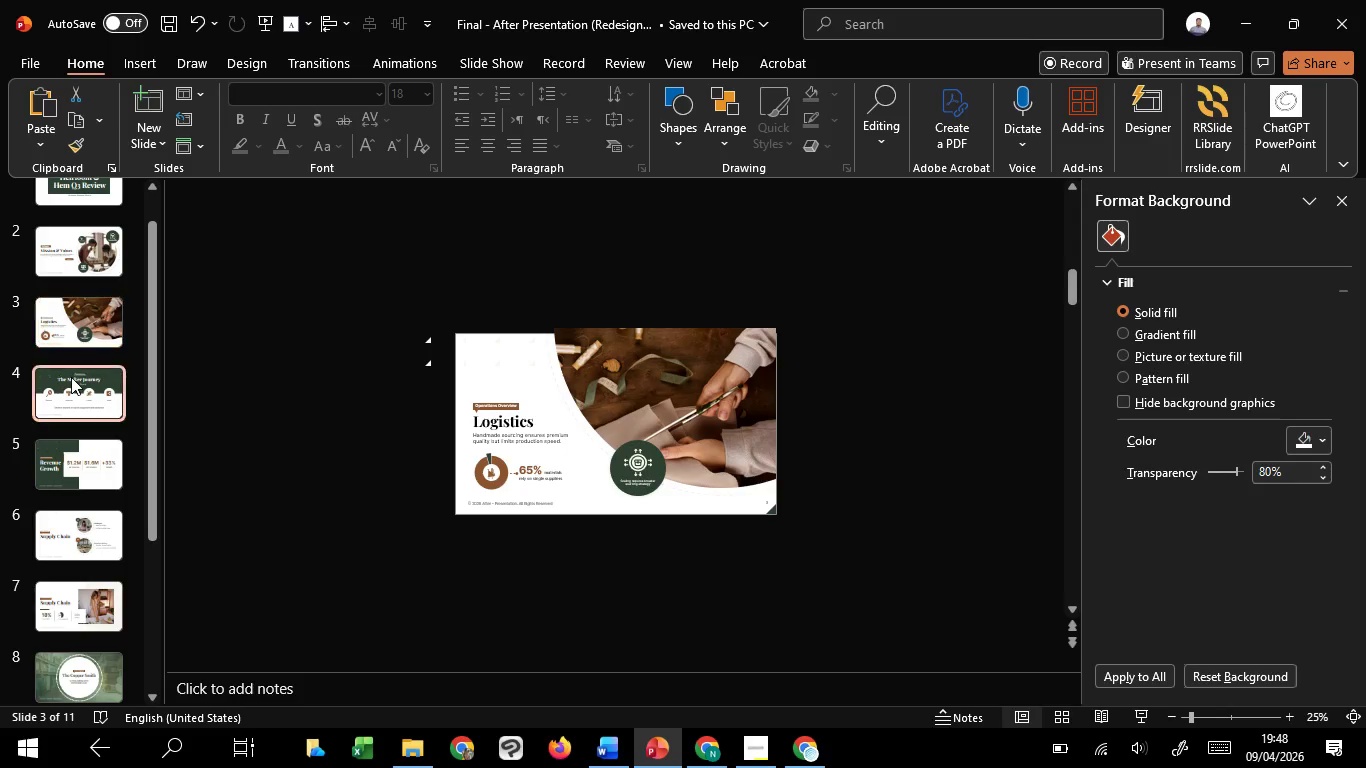 
left_click([71, 377])
 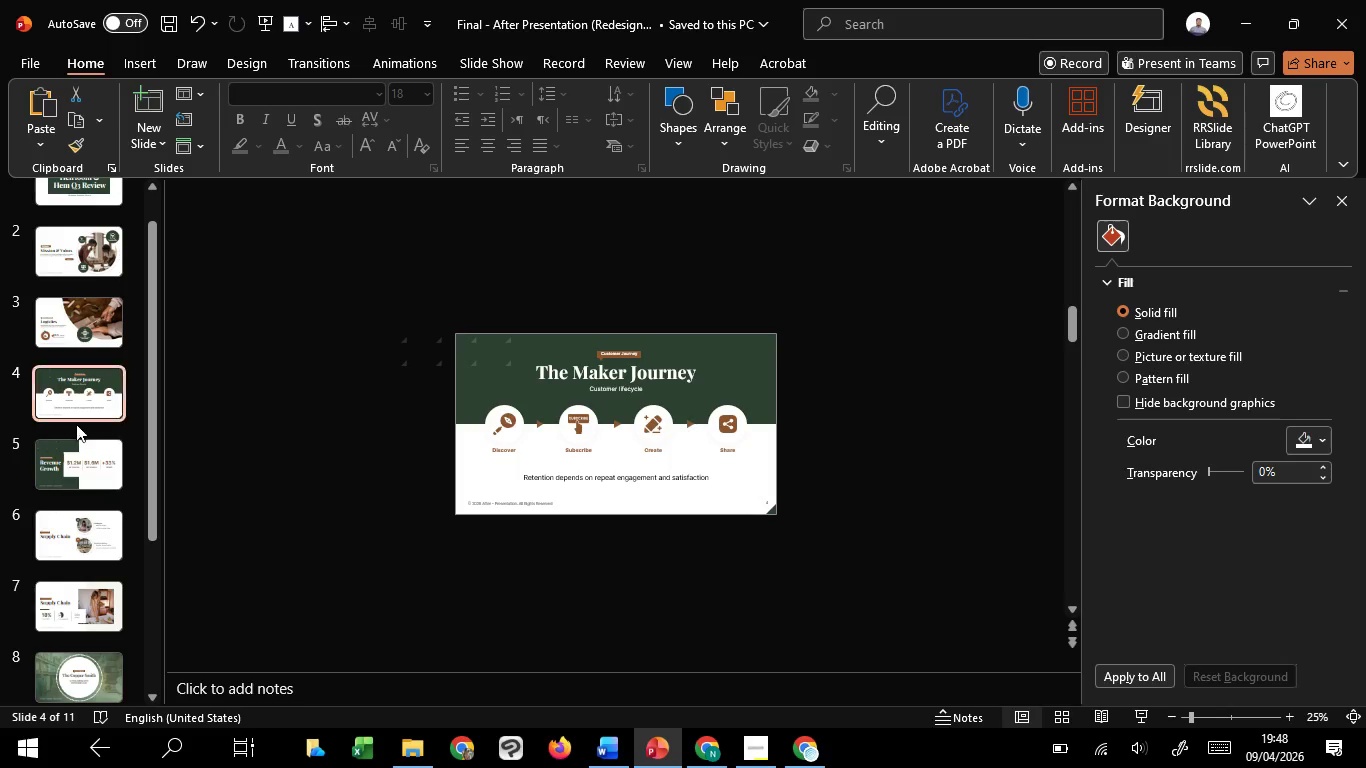 
scroll: coordinate [77, 438], scroll_direction: down, amount: 12.0
 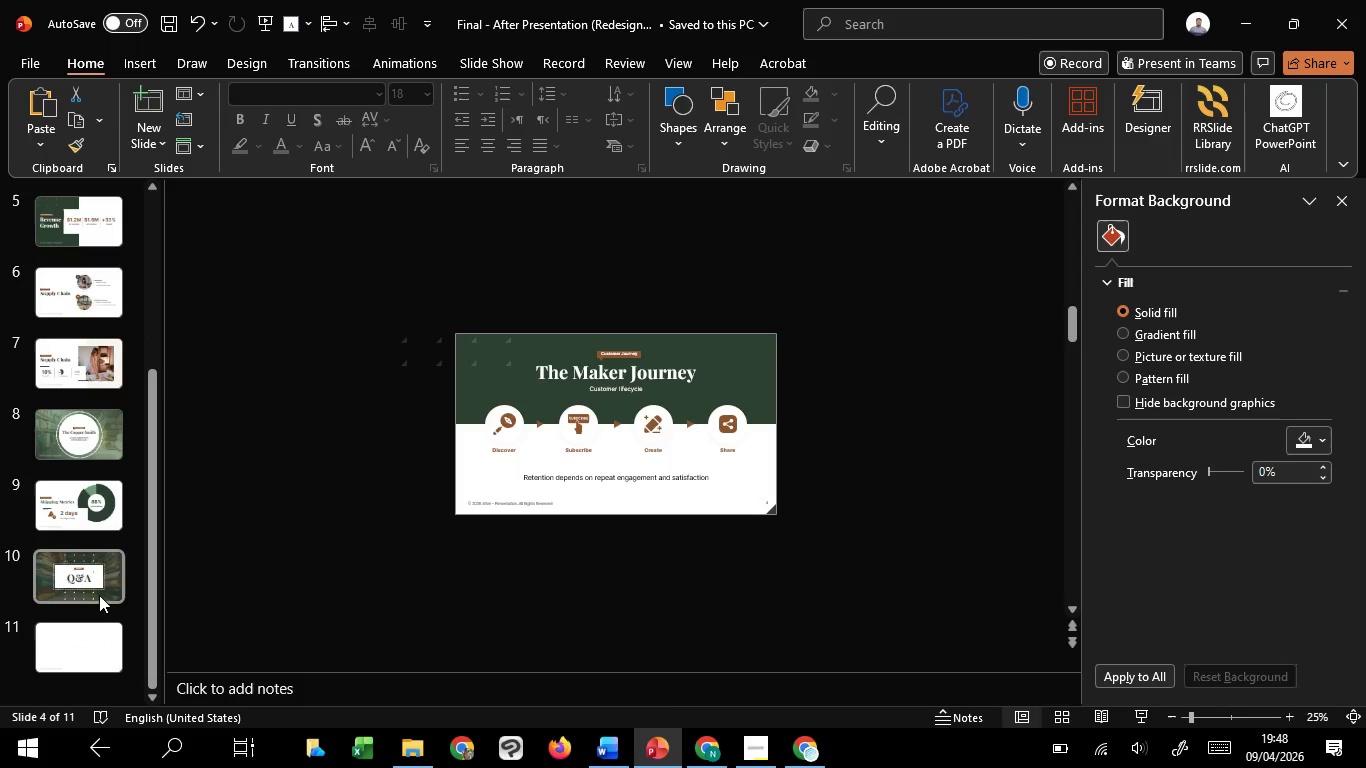 
left_click([99, 595])
 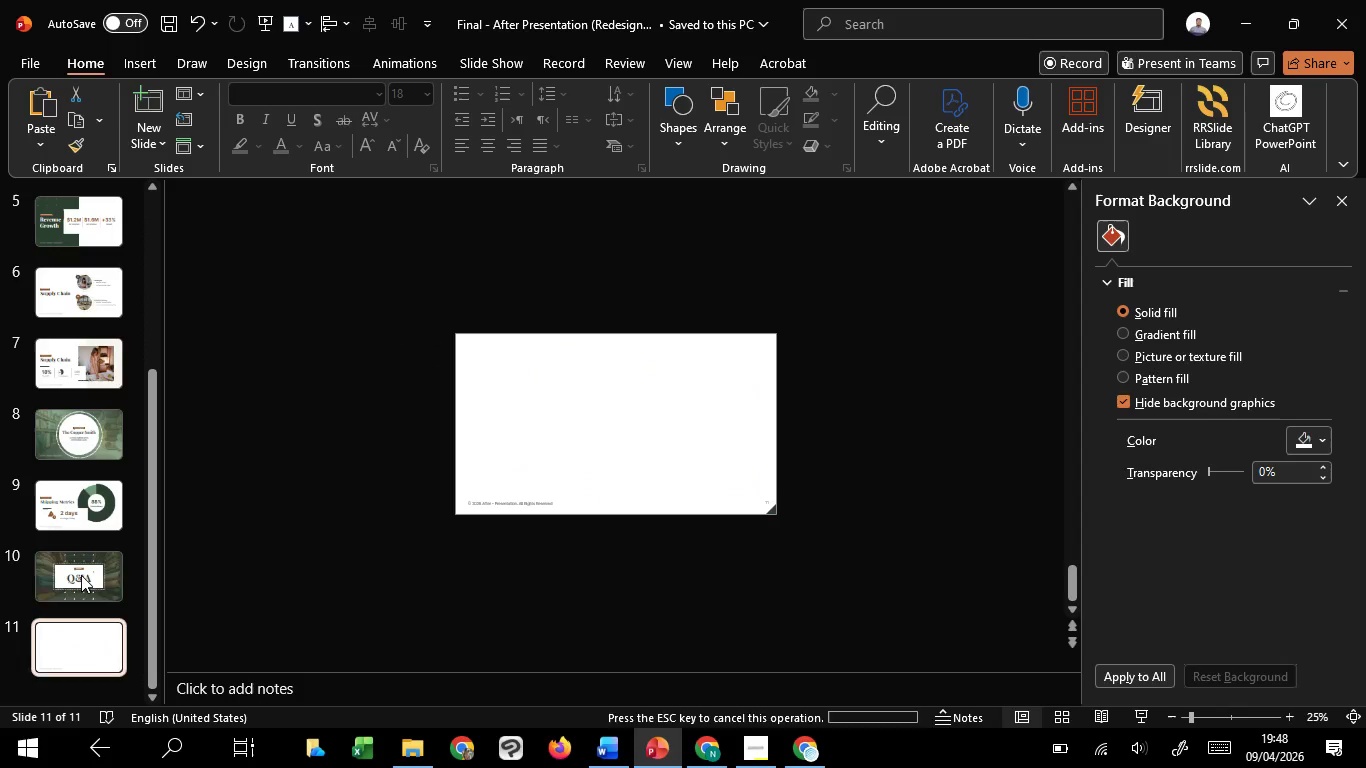 
double_click([81, 575])
 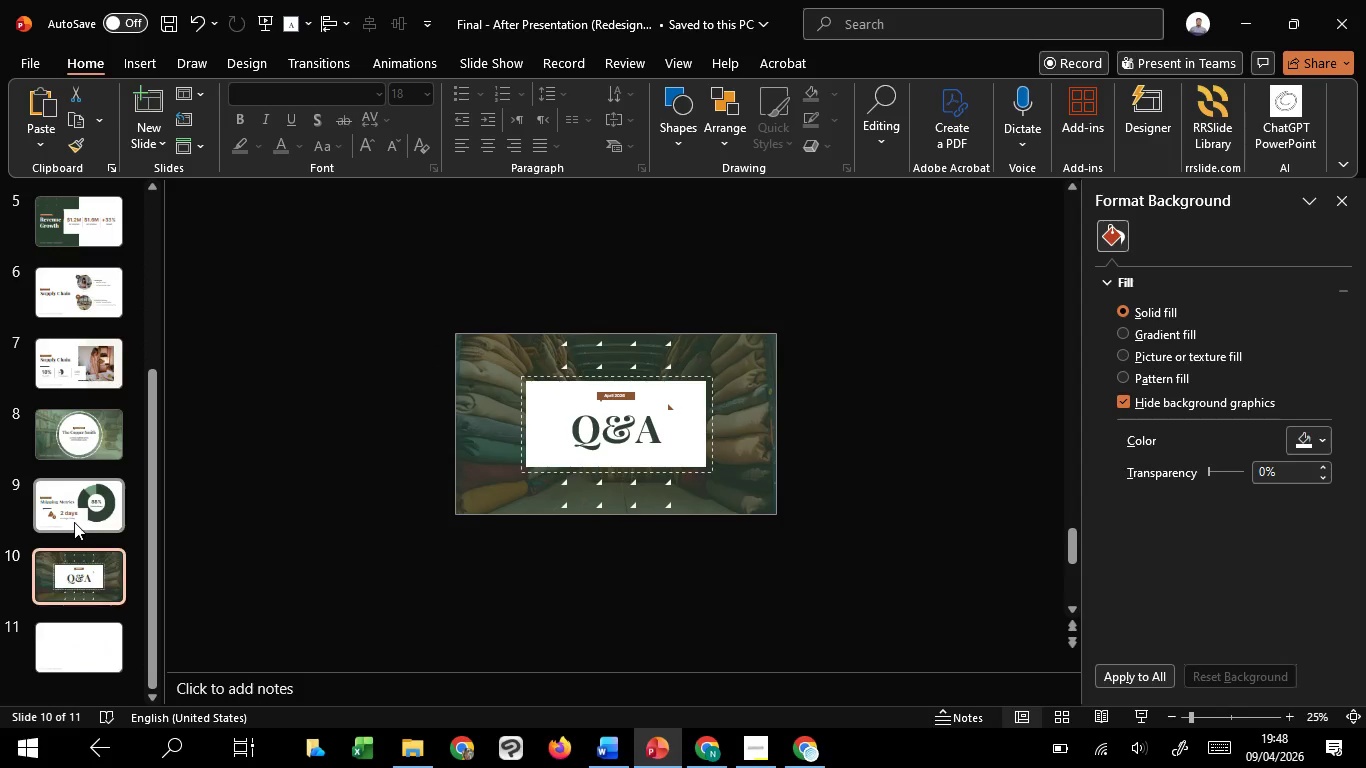 
left_click([74, 522])
 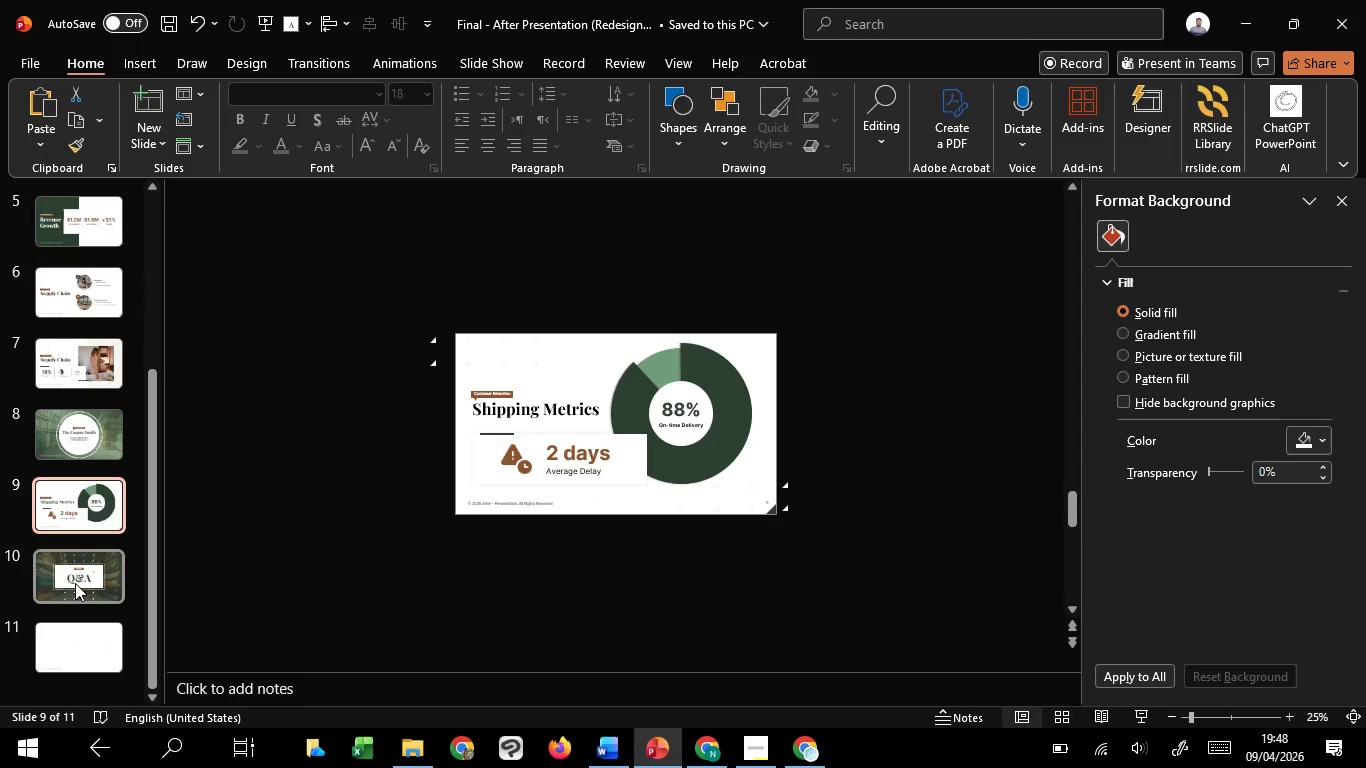 
left_click([75, 583])
 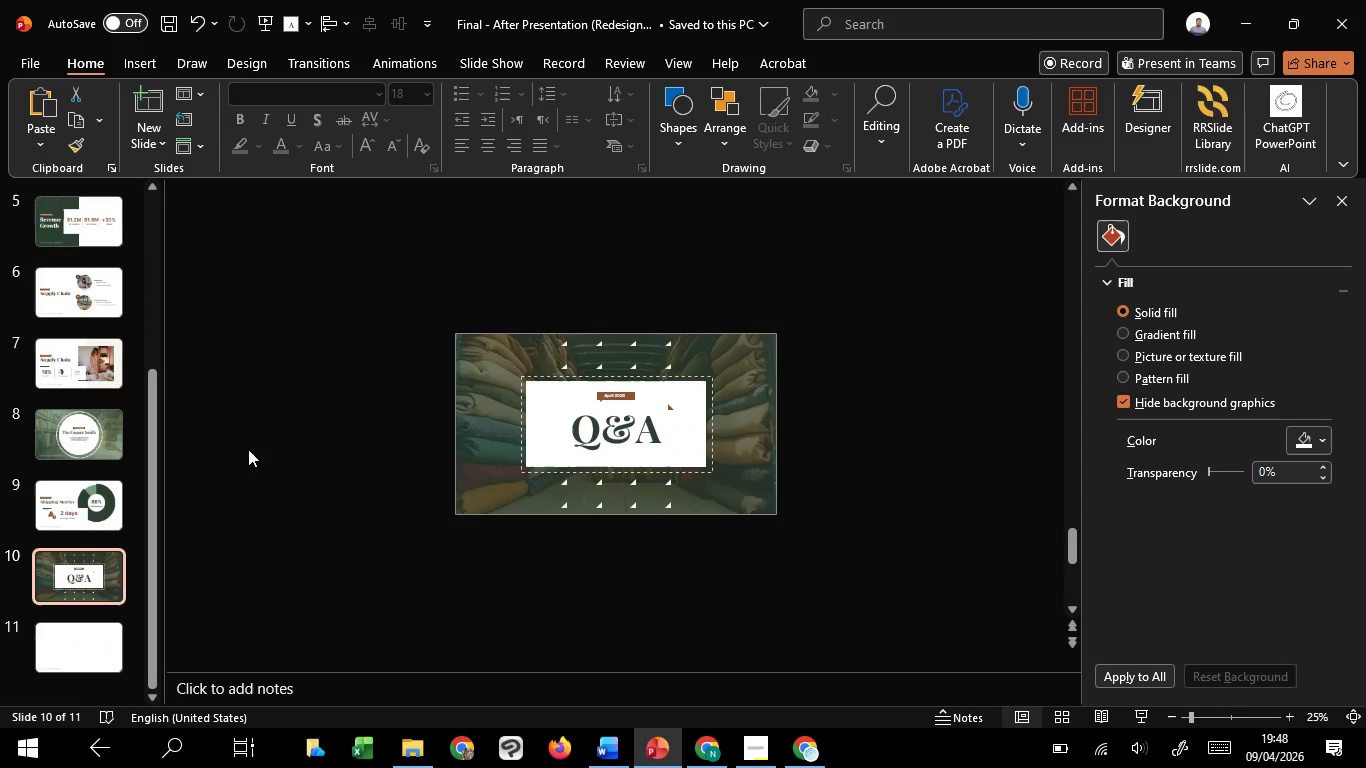 
left_click([118, 524])
 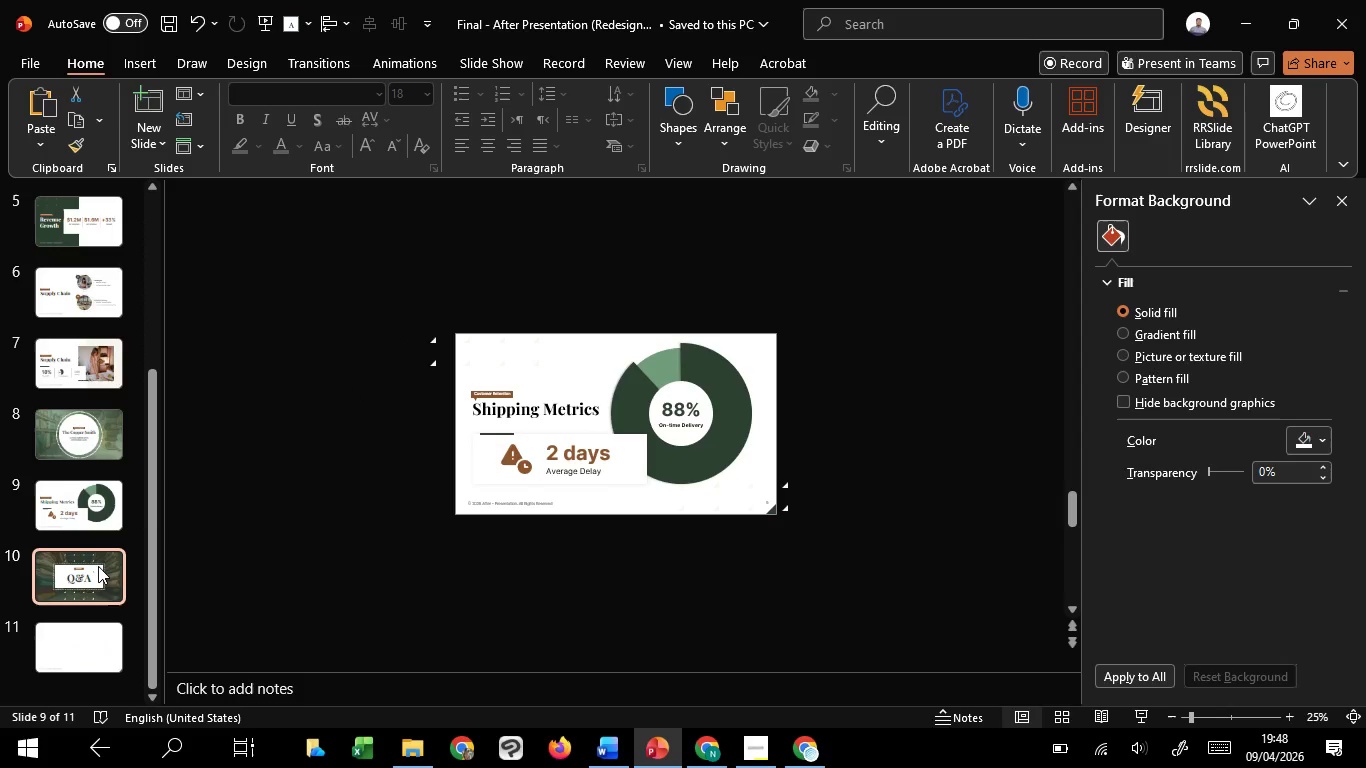 
left_click([98, 566])
 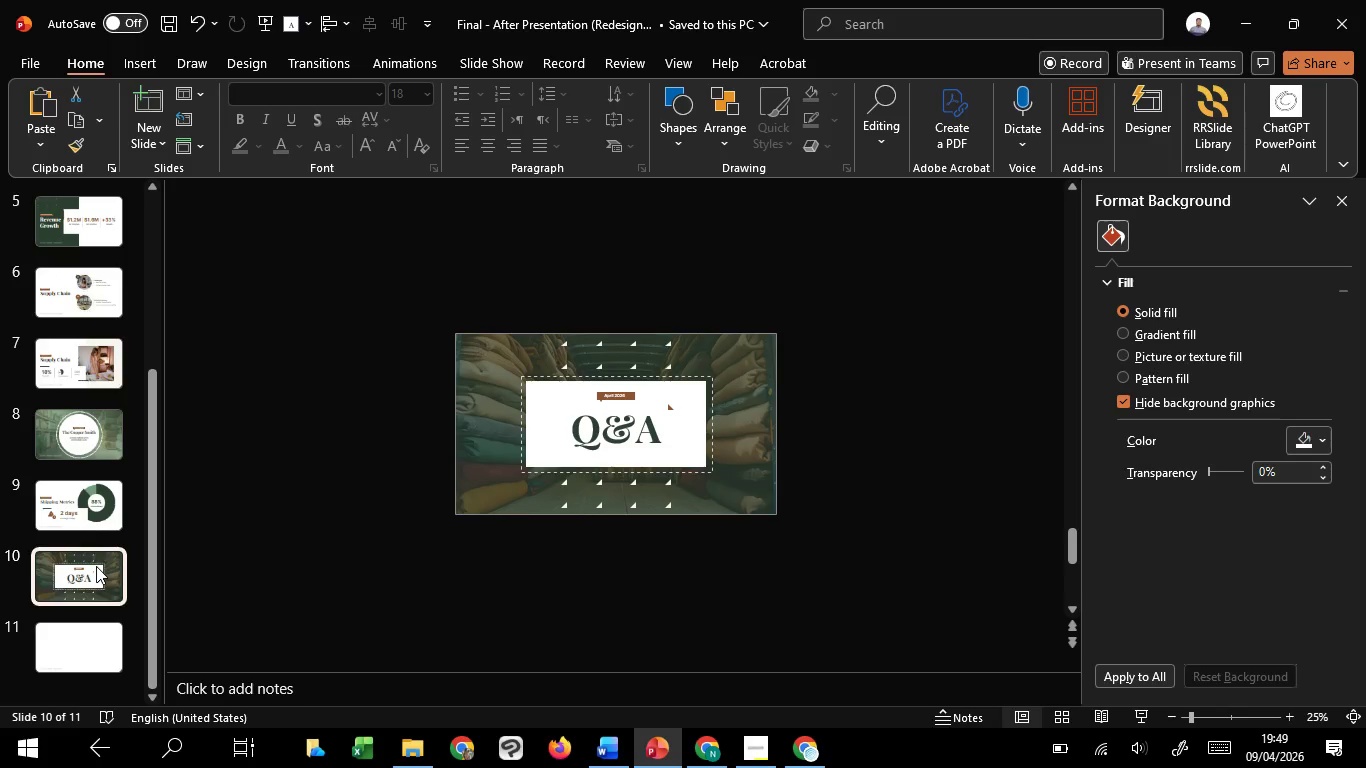 
left_click([93, 525])
 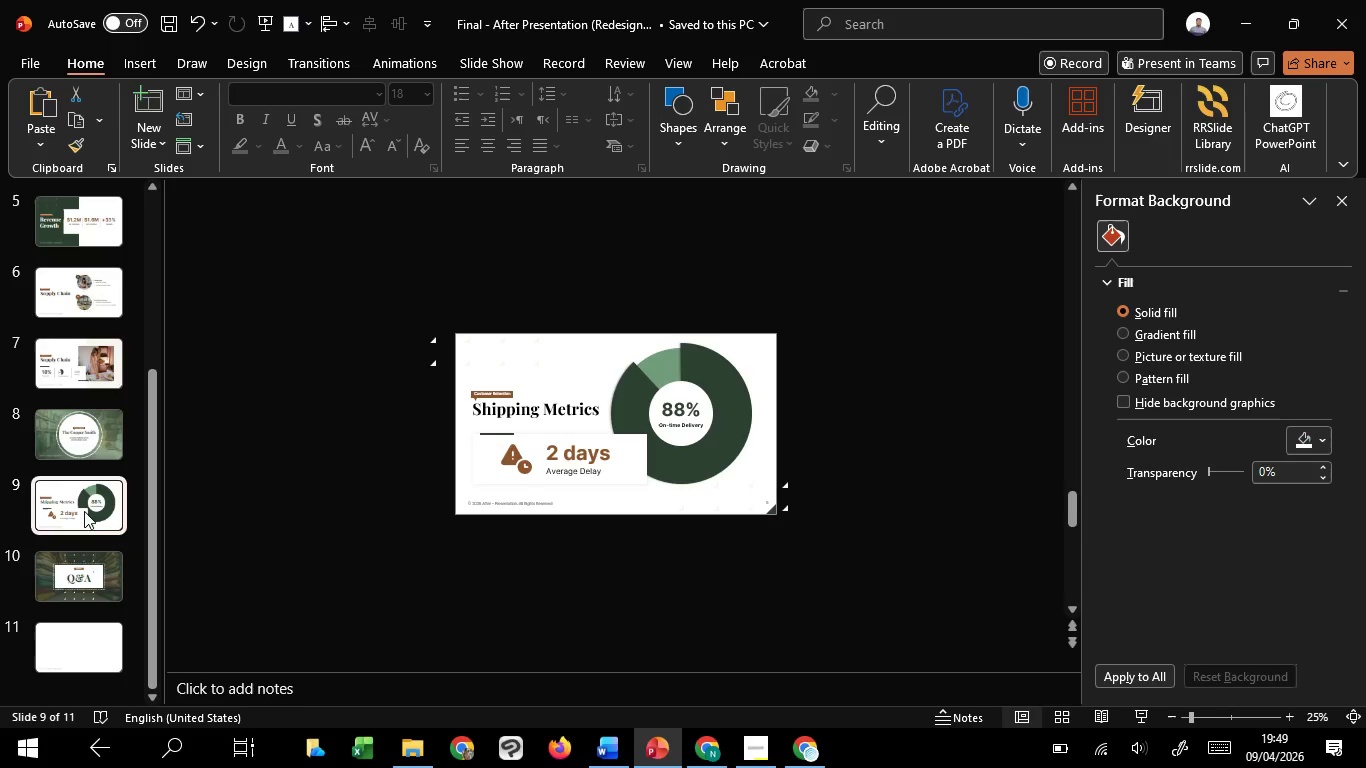 
wait(5.25)
 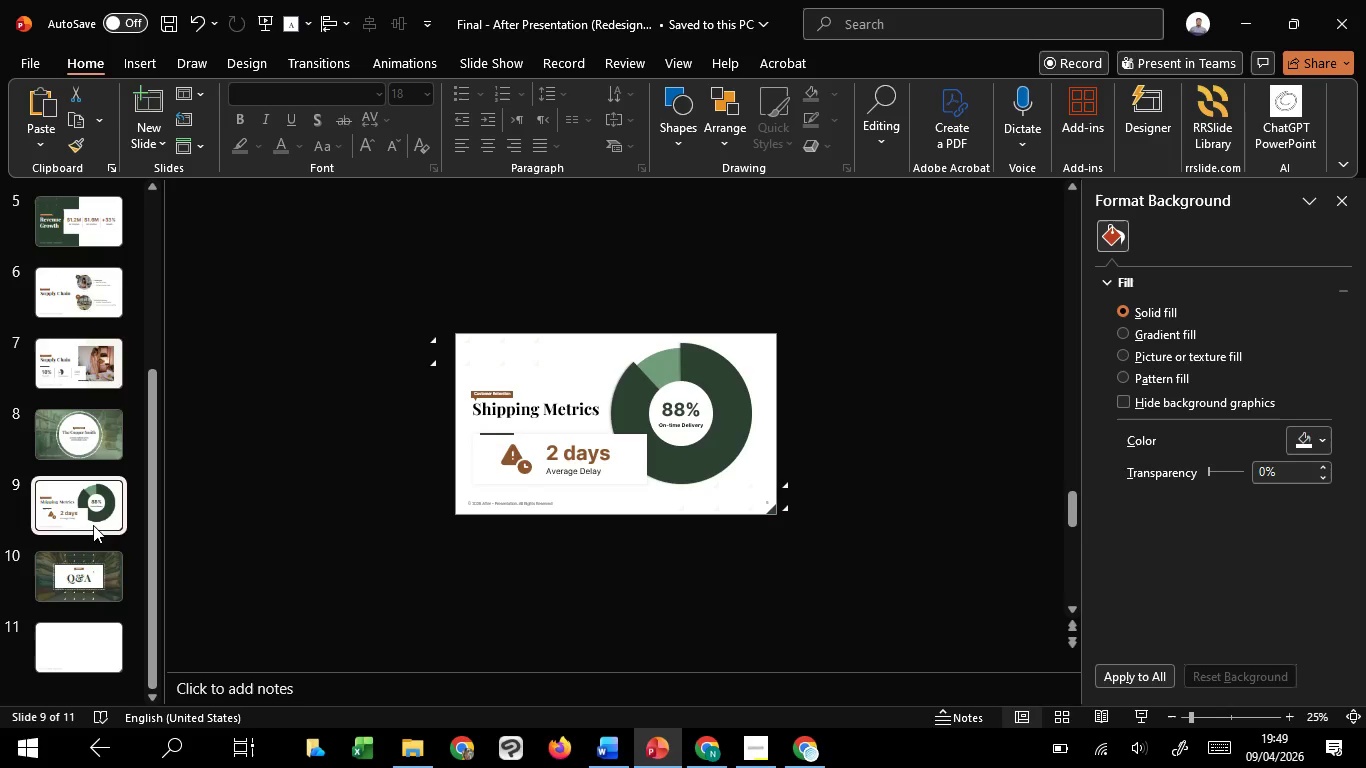 
left_click([81, 518])
 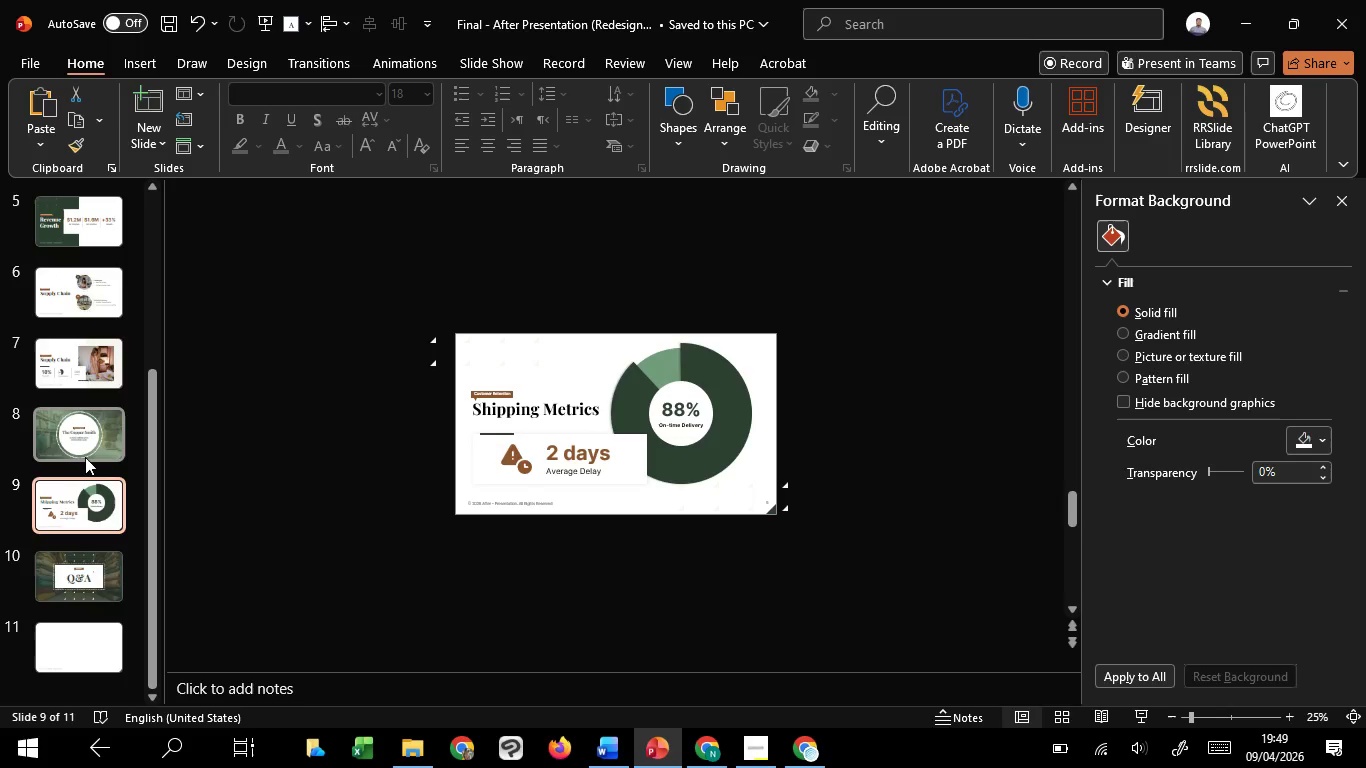 
left_click([85, 457])
 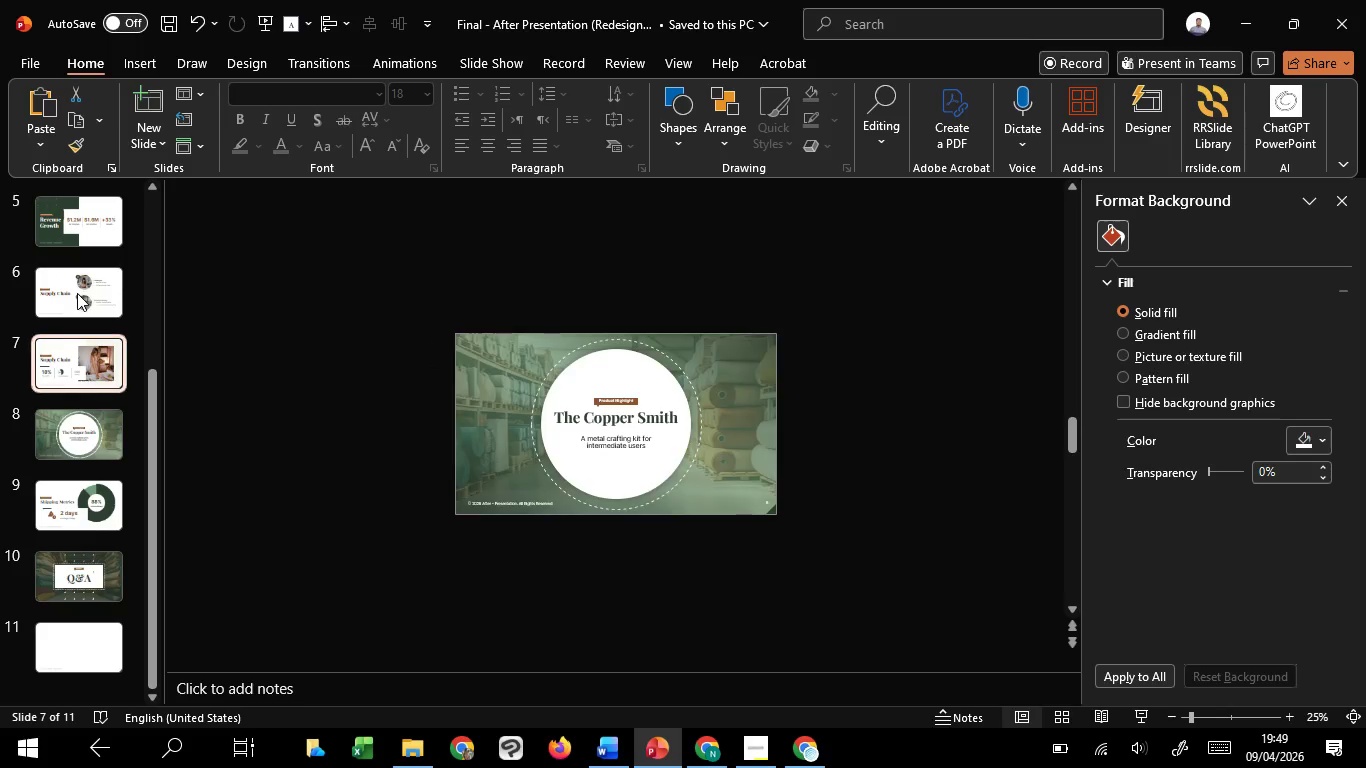 
double_click([77, 293])
 